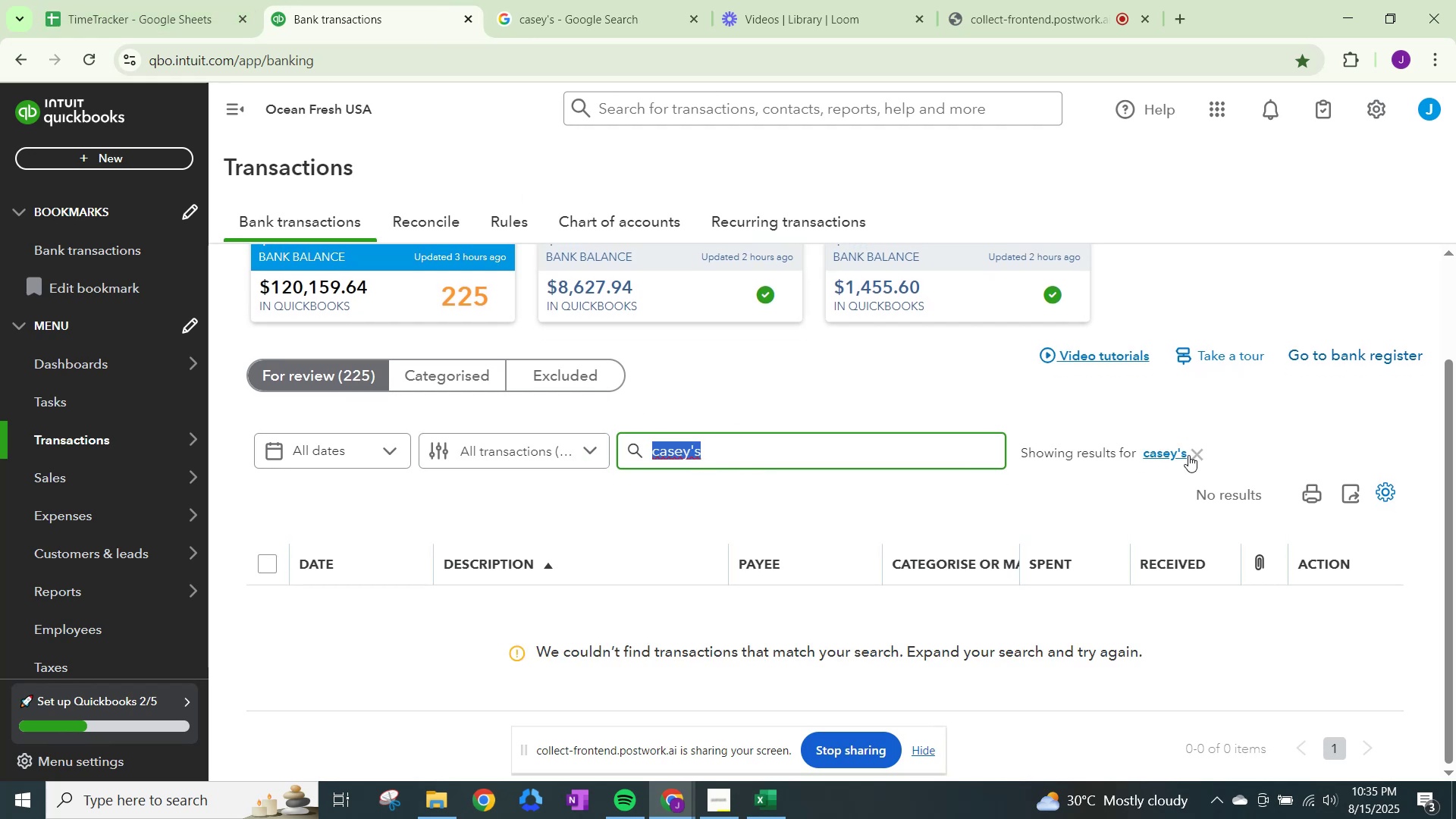 
left_click([1188, 455])
 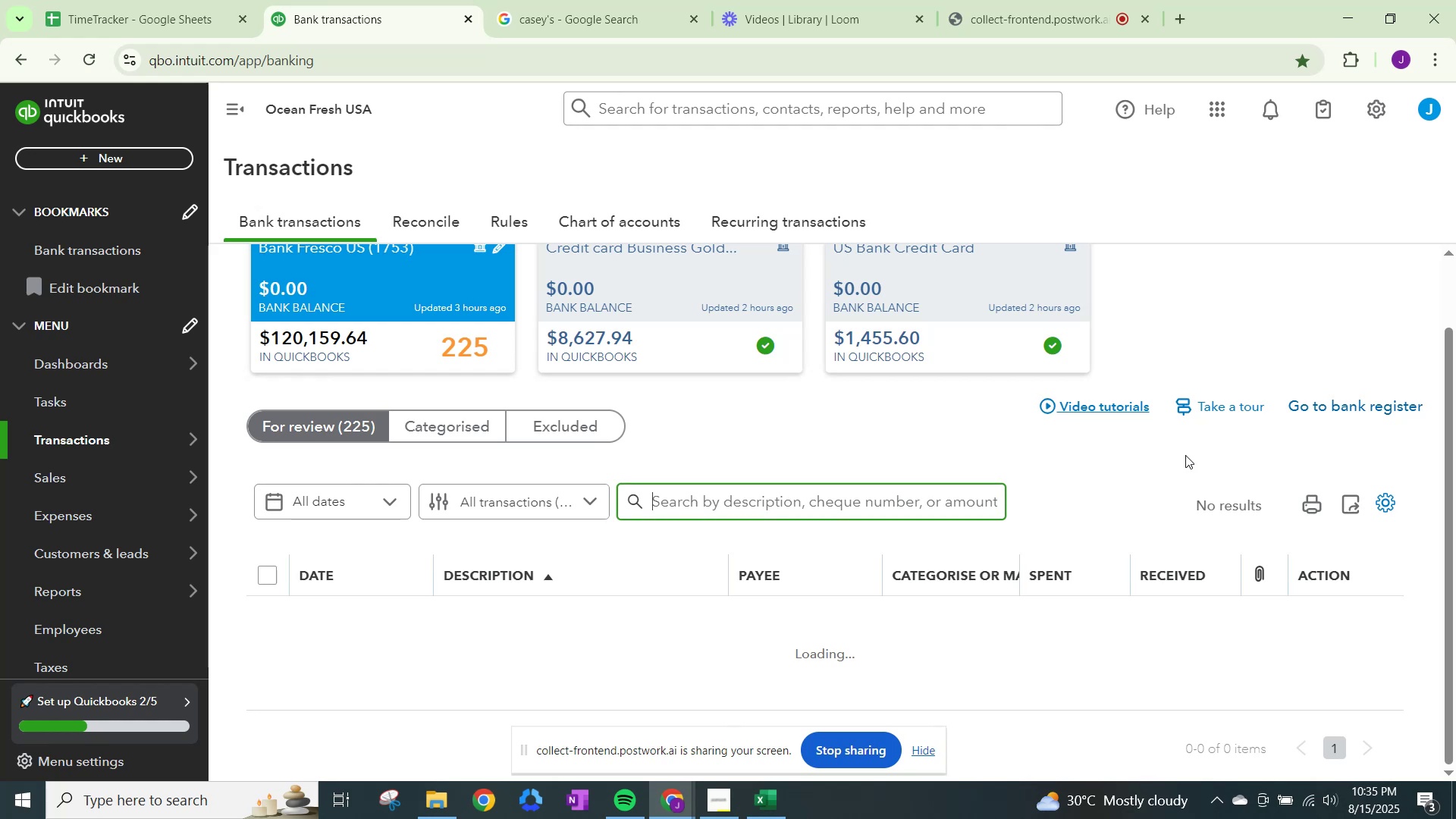 
scroll: coordinate [611, 490], scroll_direction: down, amount: 7.0
 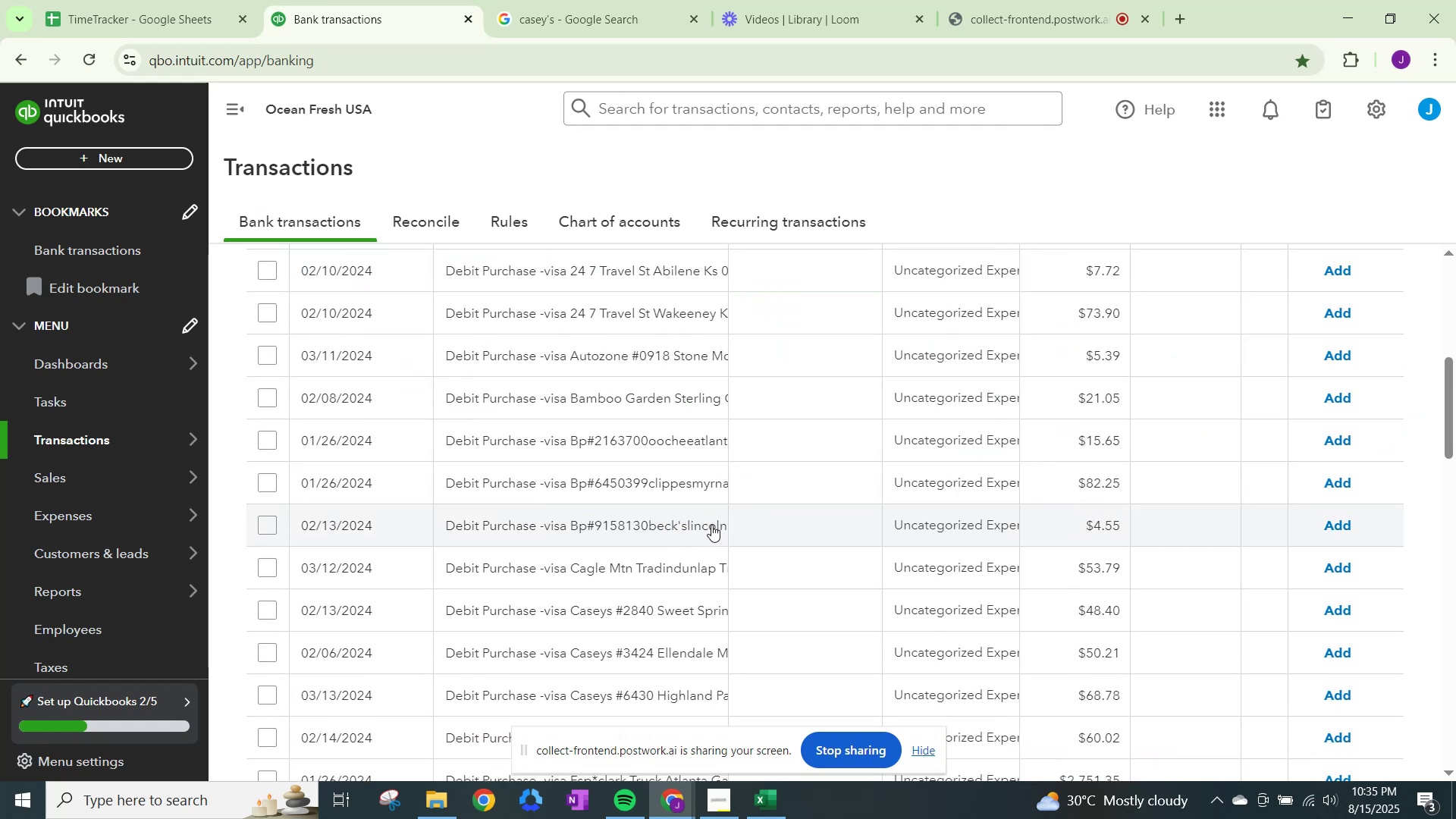 
scroll: coordinate [714, 517], scroll_direction: up, amount: 4.0
 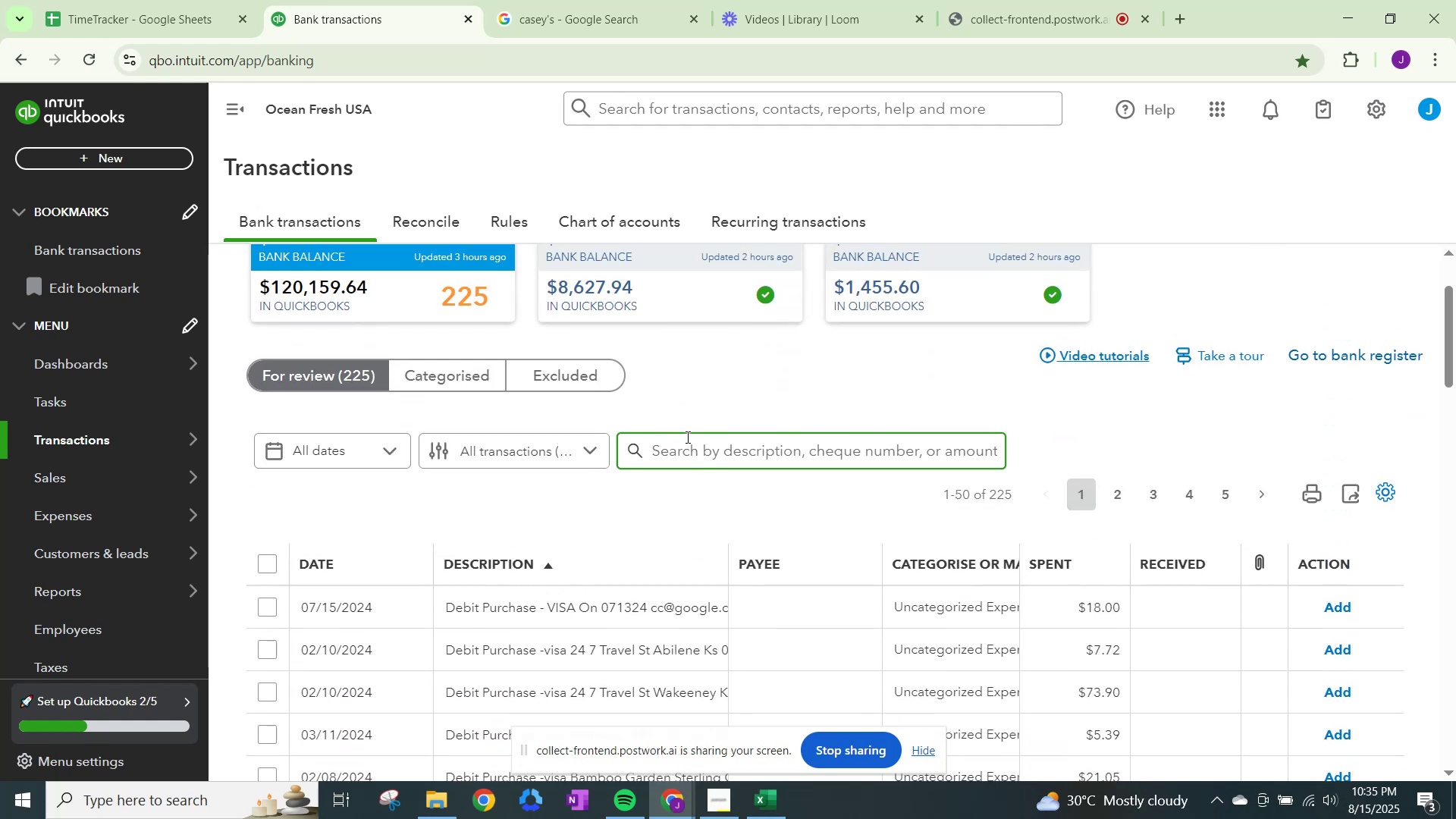 
type(caseys)
 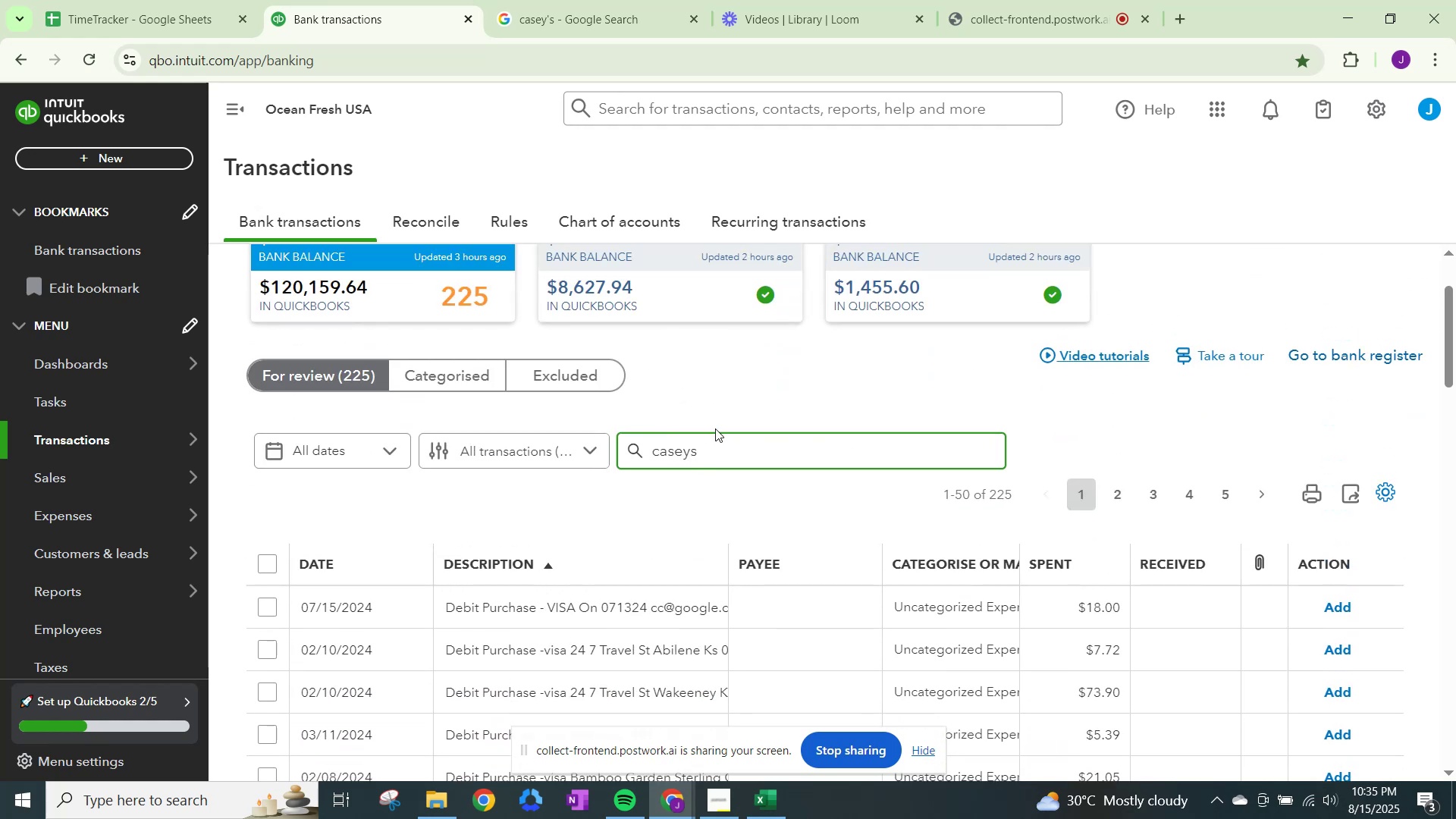 
key(Enter)
 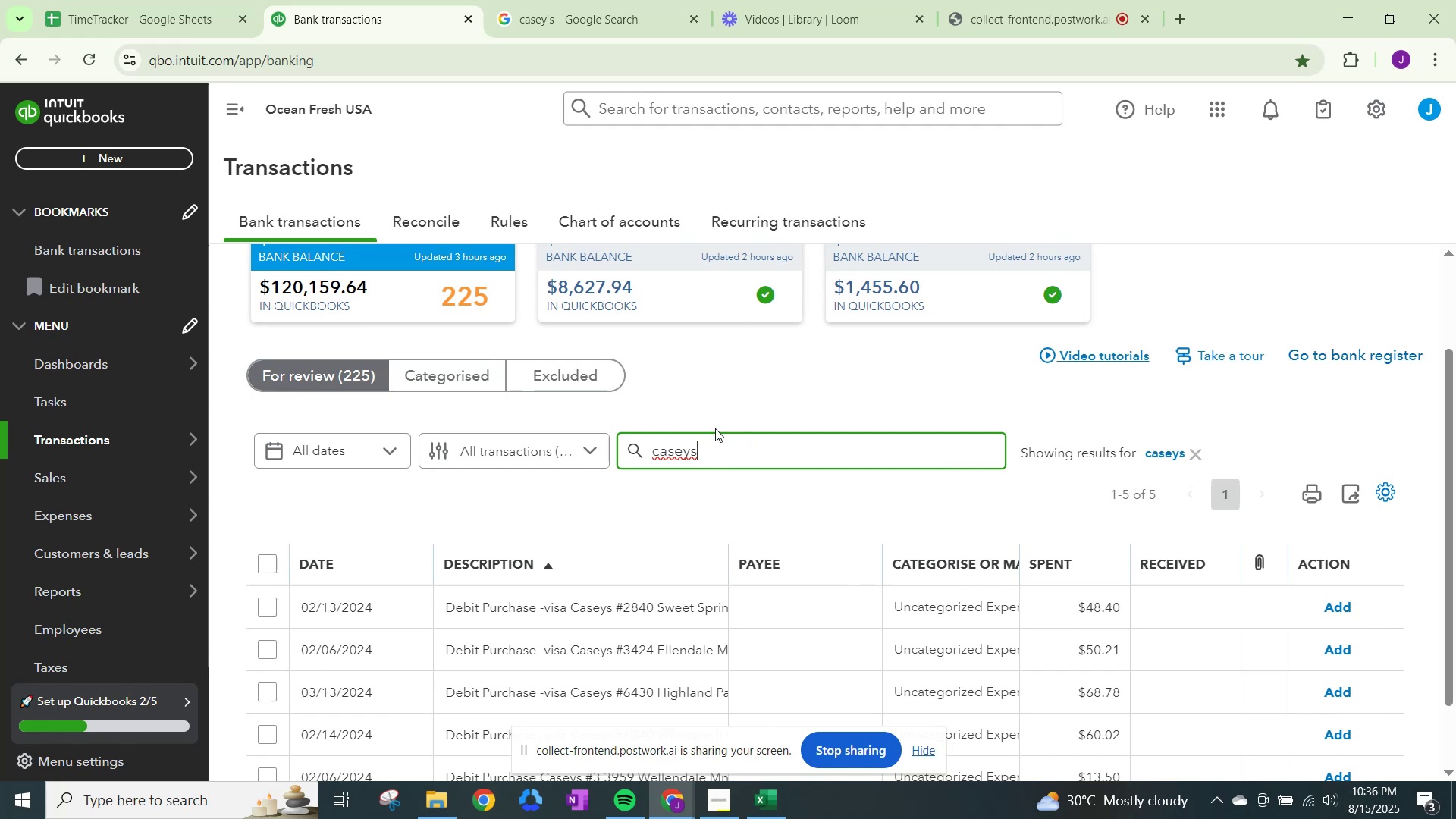 
scroll: coordinate [563, 480], scroll_direction: down, amount: 2.0
 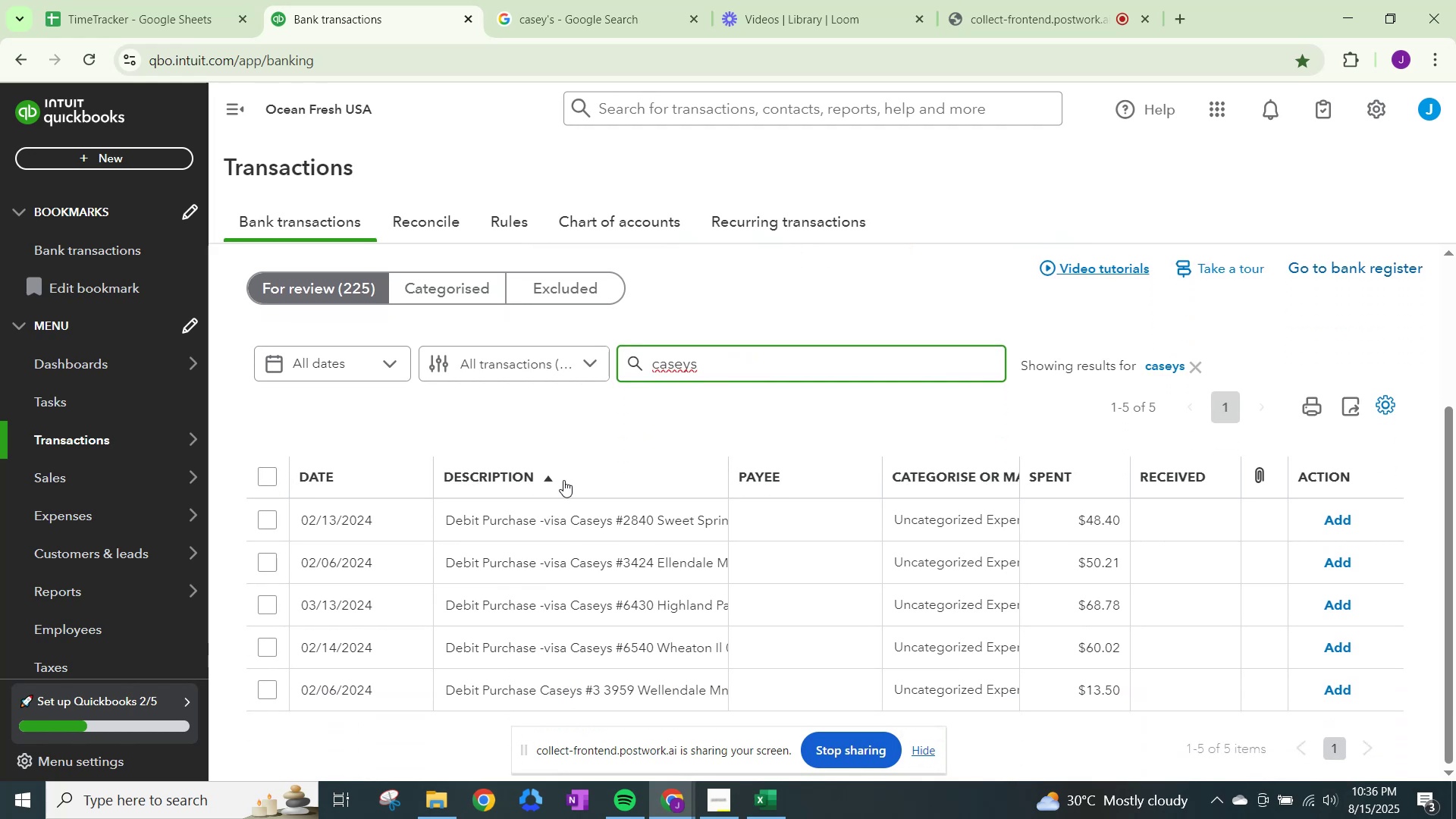 
left_click([907, 516])
 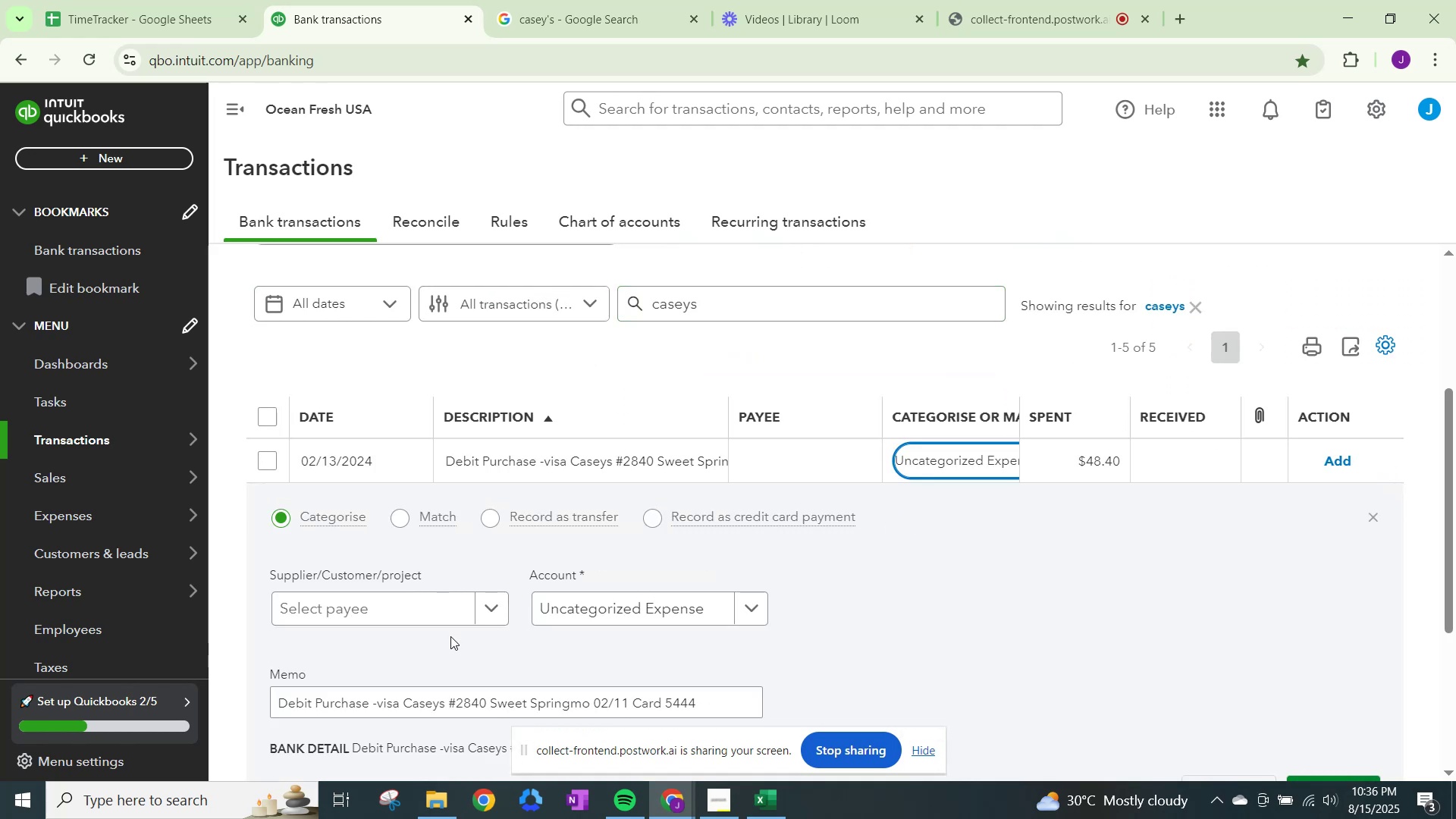 
left_click([457, 619])
 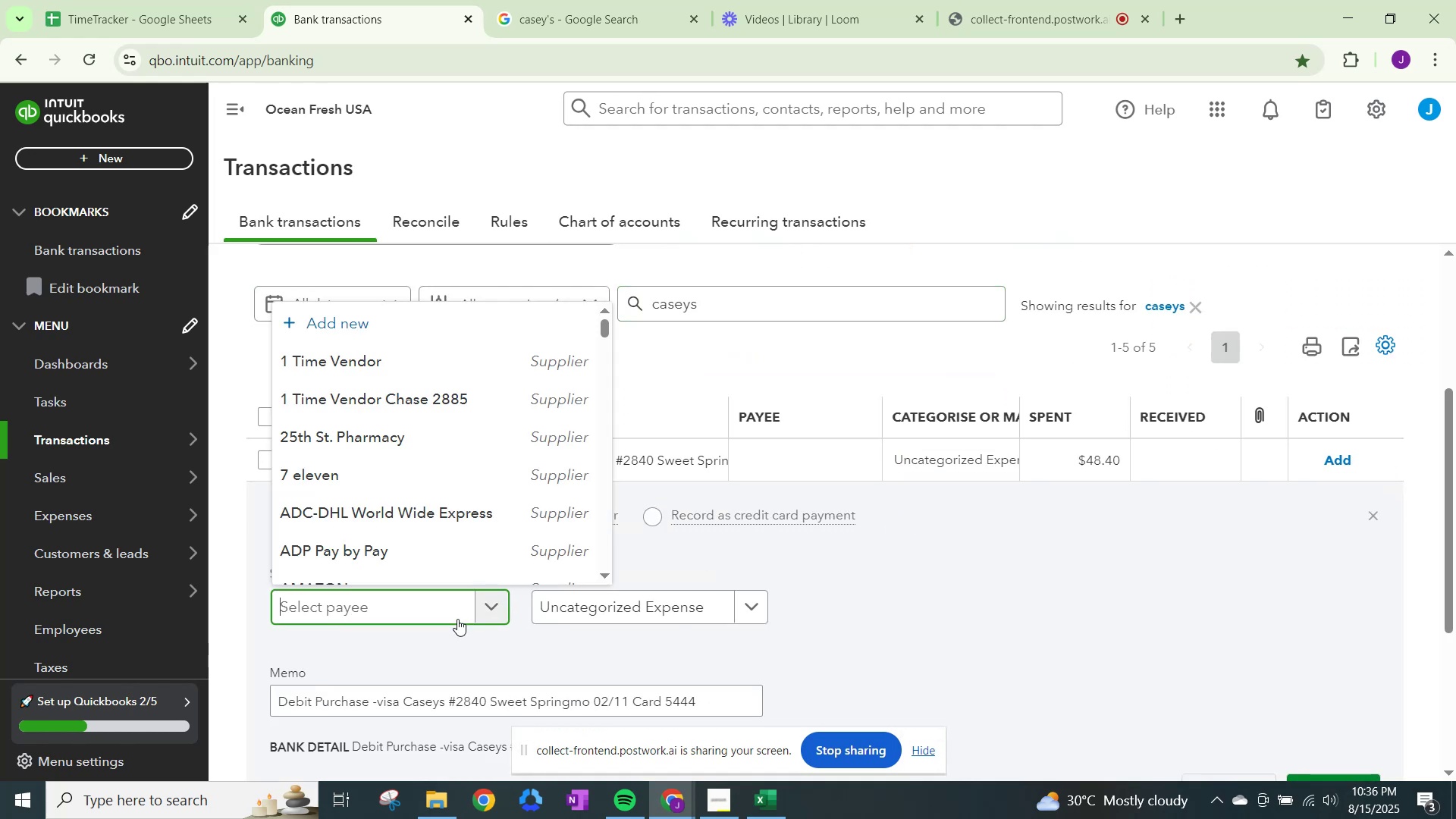 
type(cas)
 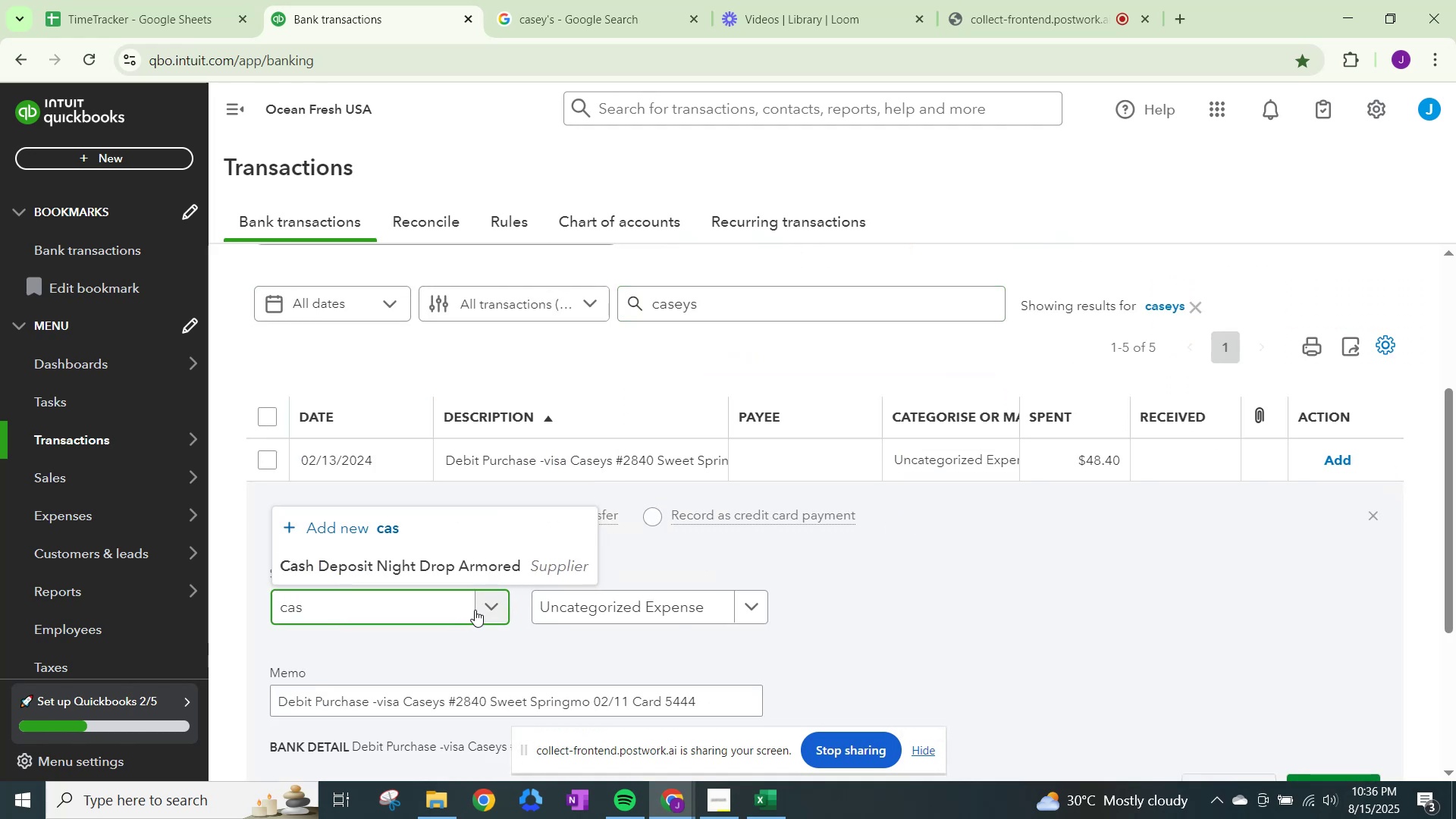 
key(Backspace)
key(Backspace)
key(Backspace)
key(Backspace)
type(CAs)
key(Backspace)
key(Backspace)
type(aseys)
 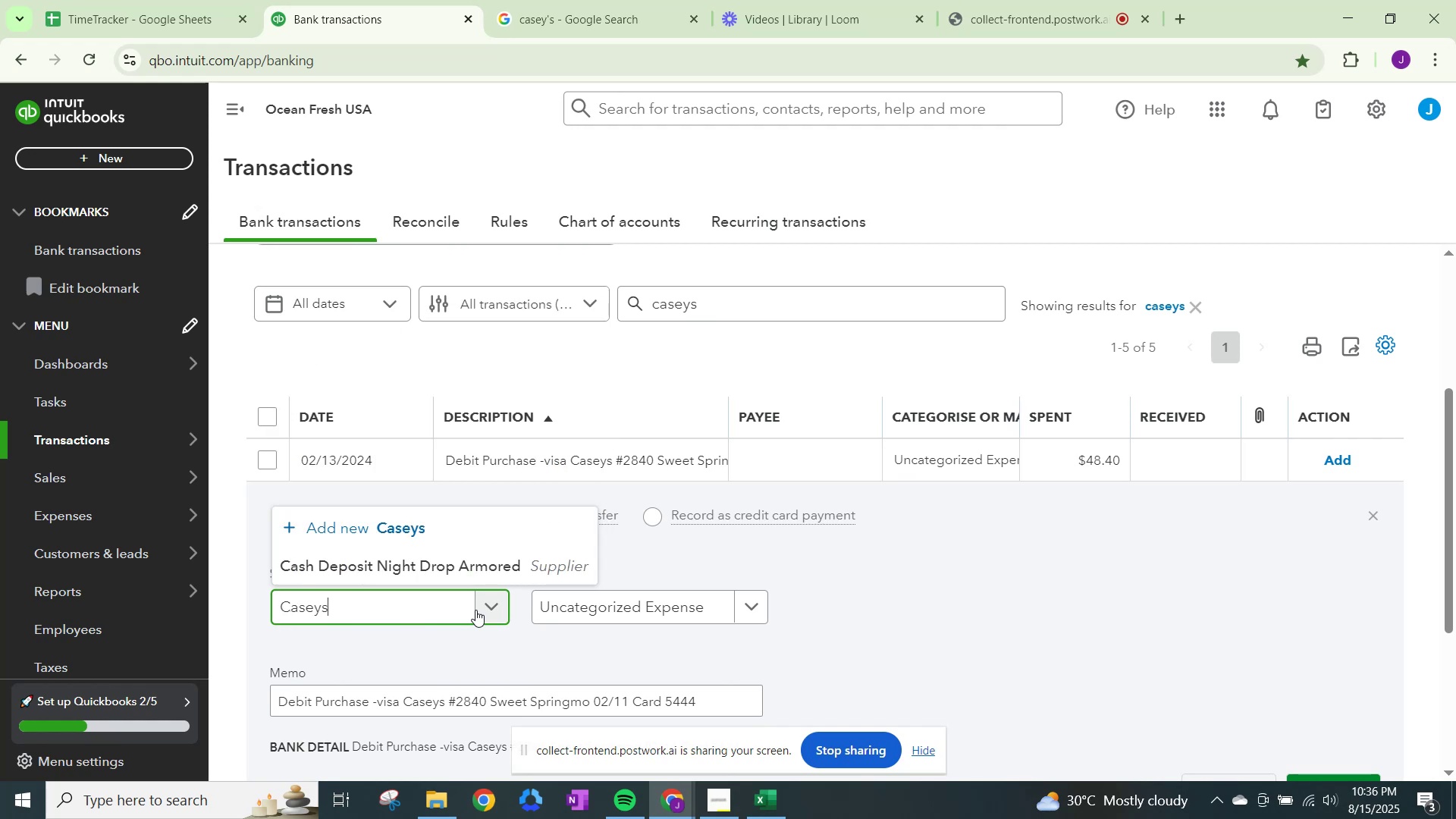 
left_click([432, 568])
 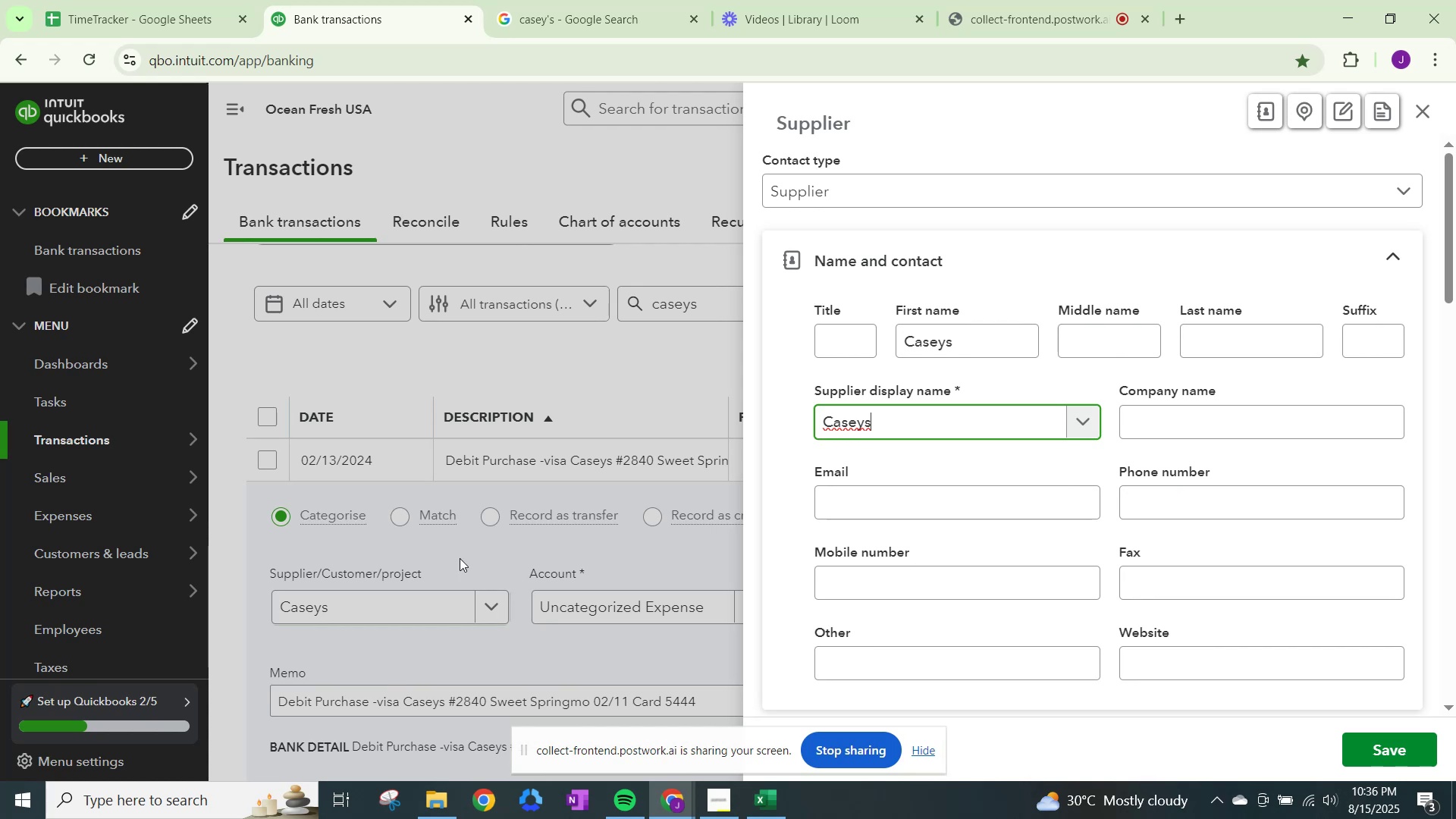 
scroll: coordinate [934, 548], scroll_direction: down, amount: 12.0
 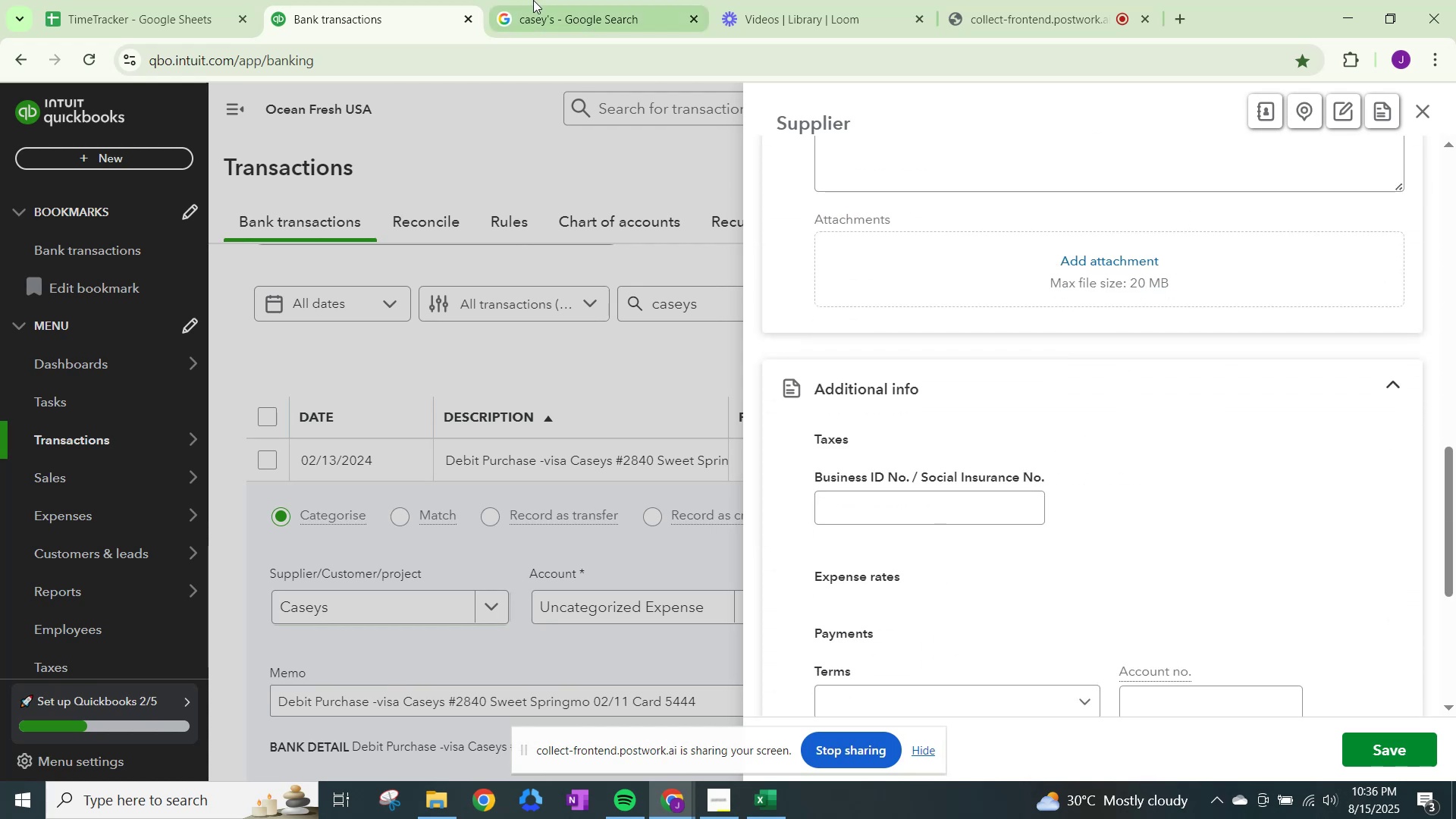 
left_click([550, 0])
 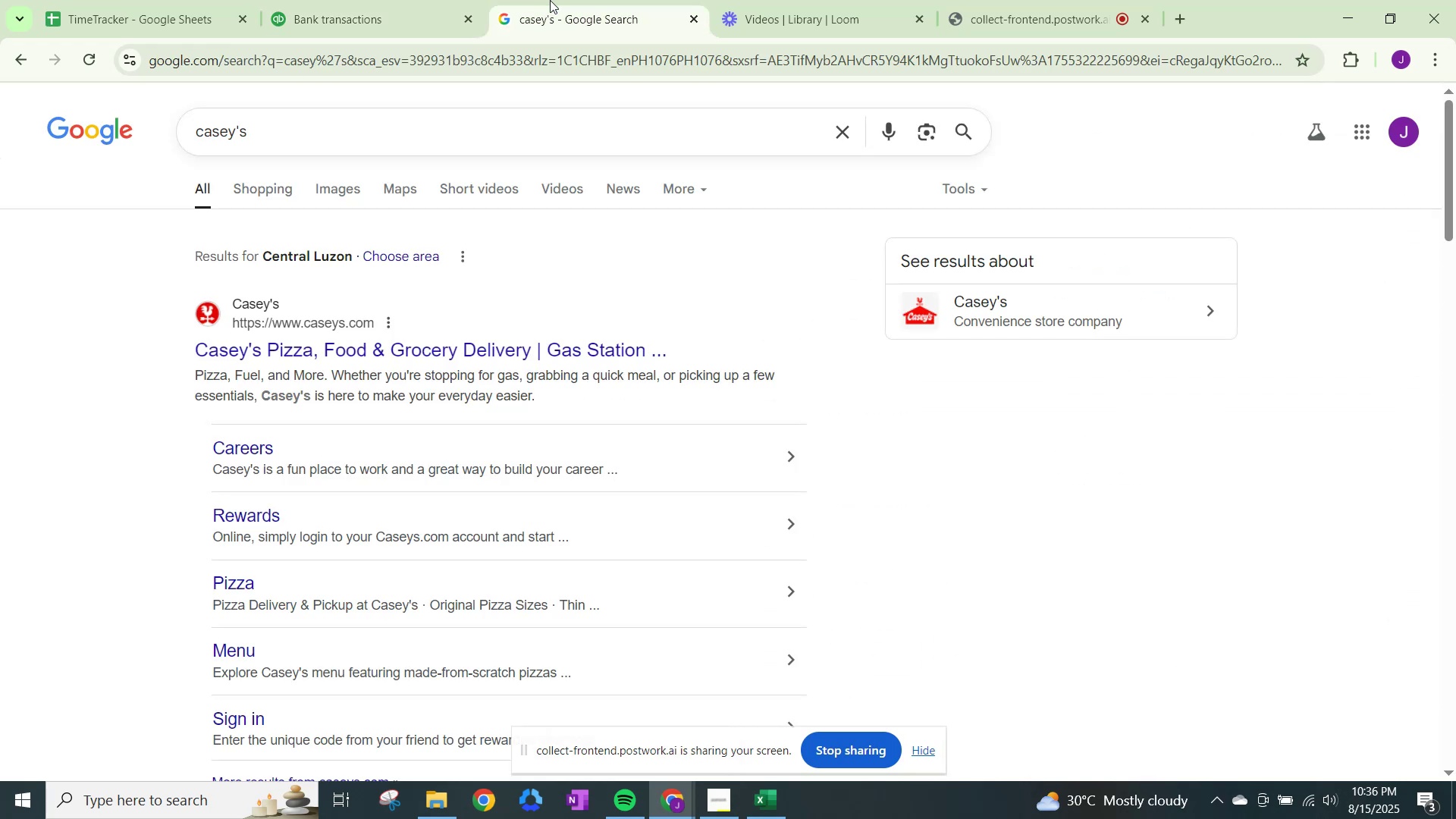 
mouse_move([441, 33])
 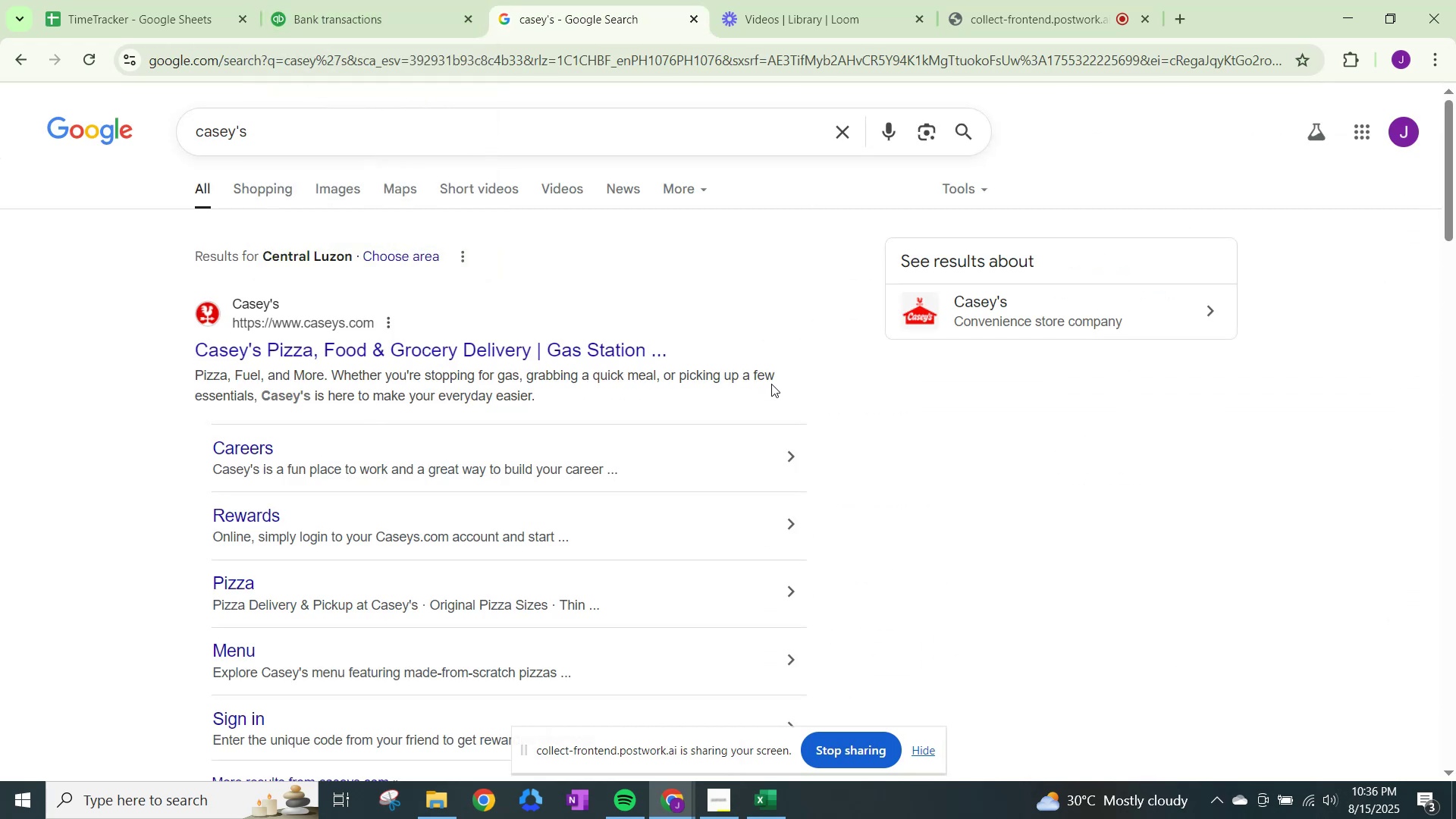 
left_click([350, 0])
 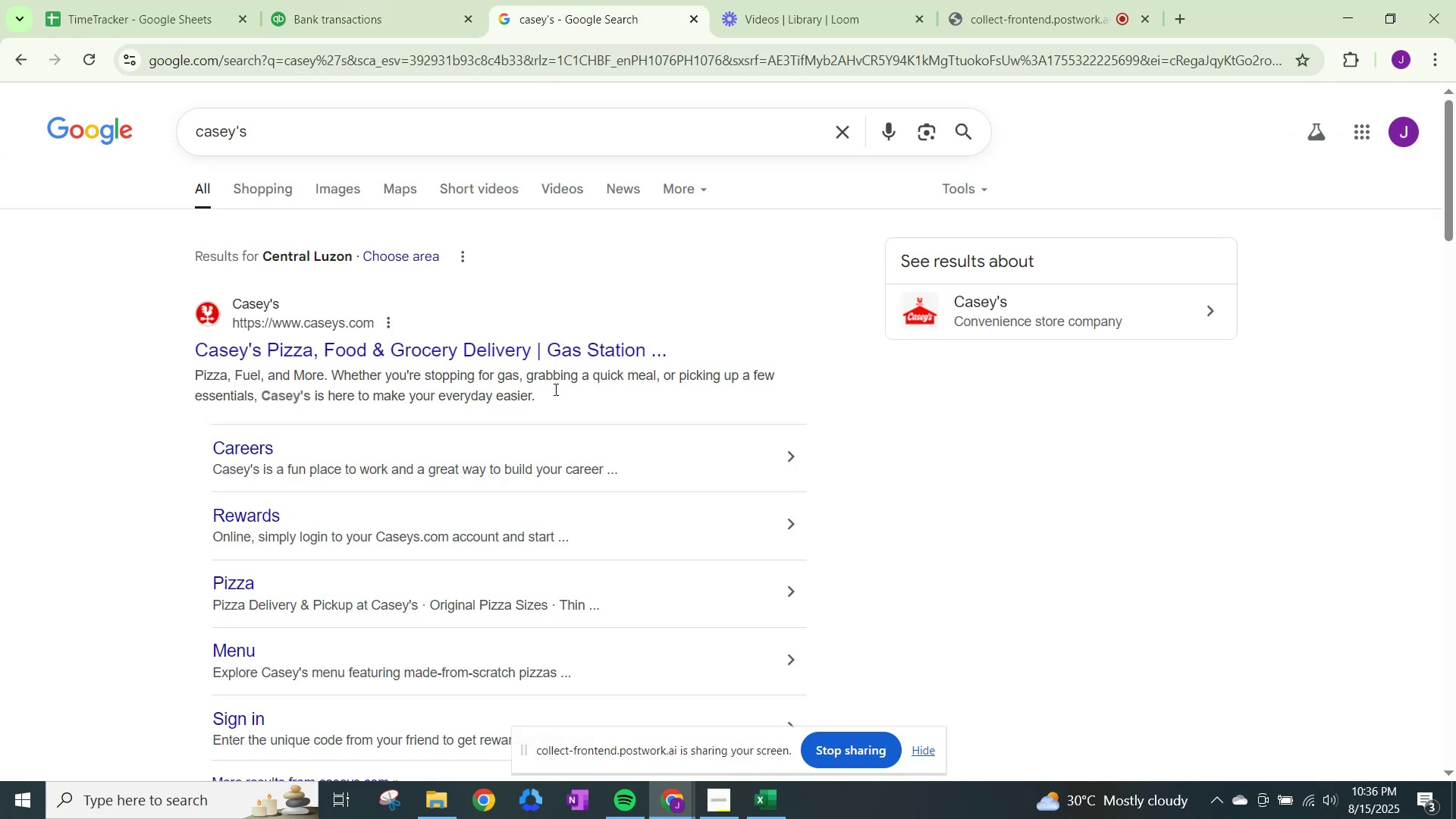 
left_click([356, 8])
 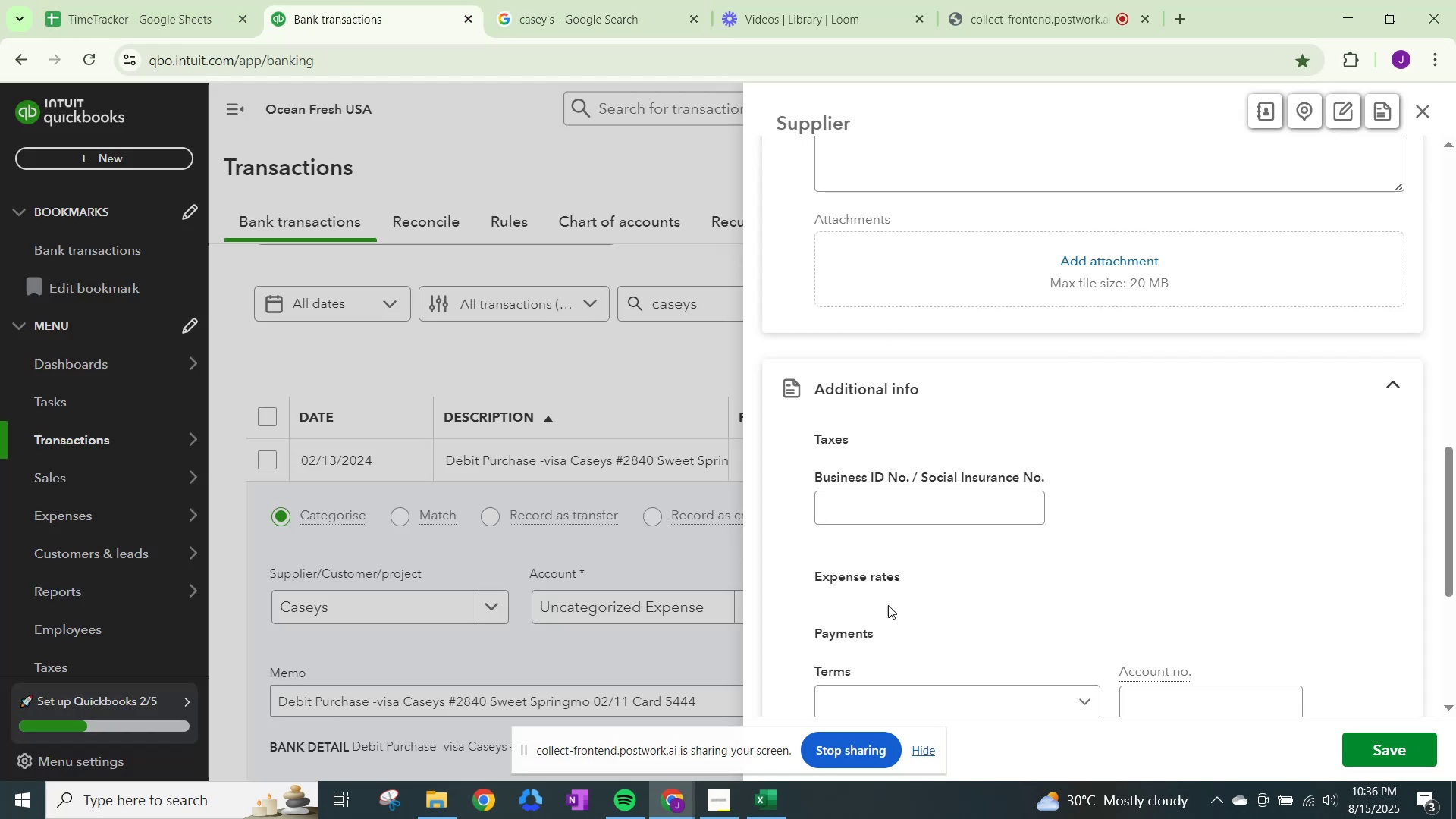 
scroll: coordinate [894, 582], scroll_direction: down, amount: 7.0
 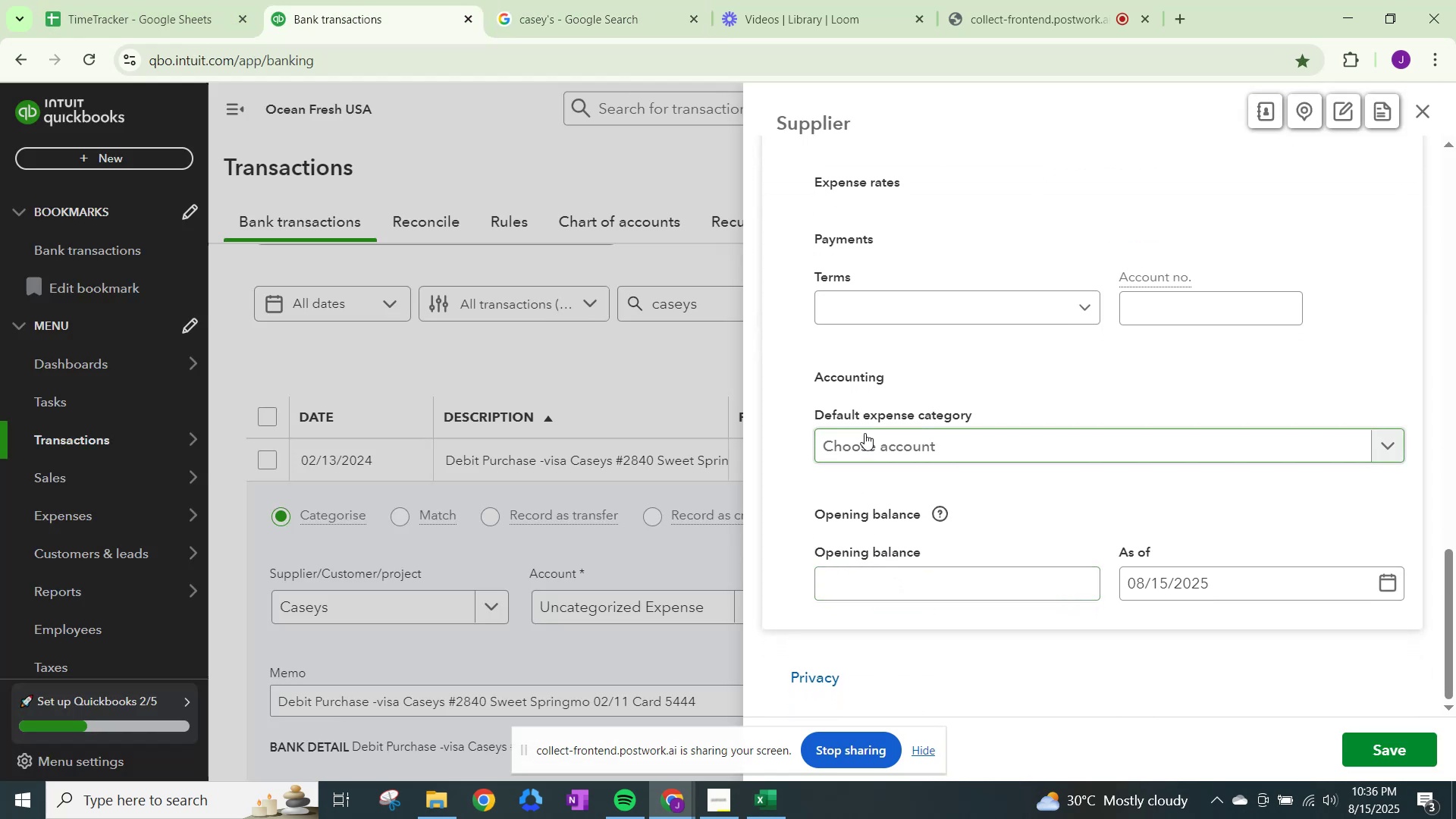 
left_click([867, 441])
 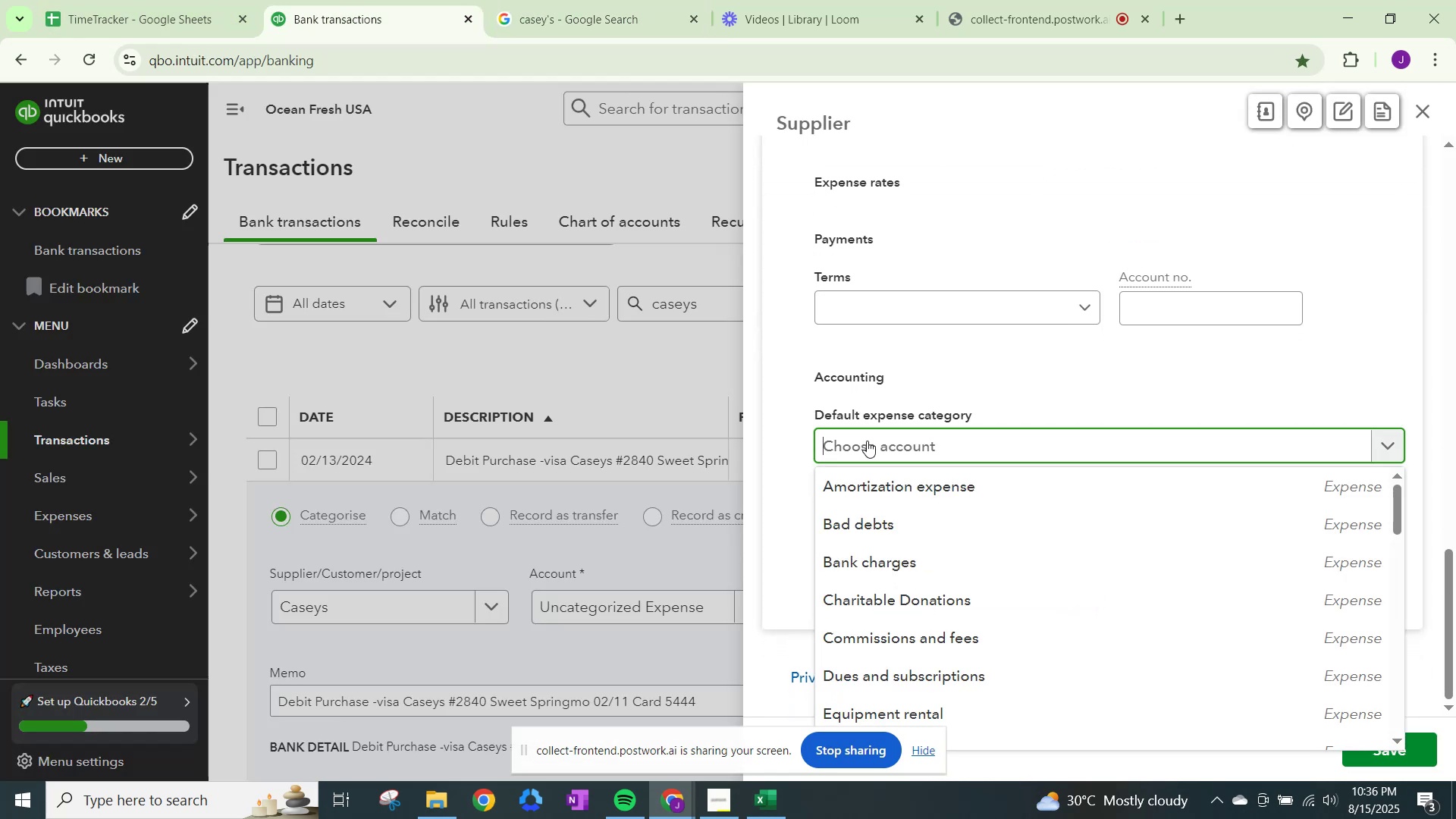 
type(fuel)
 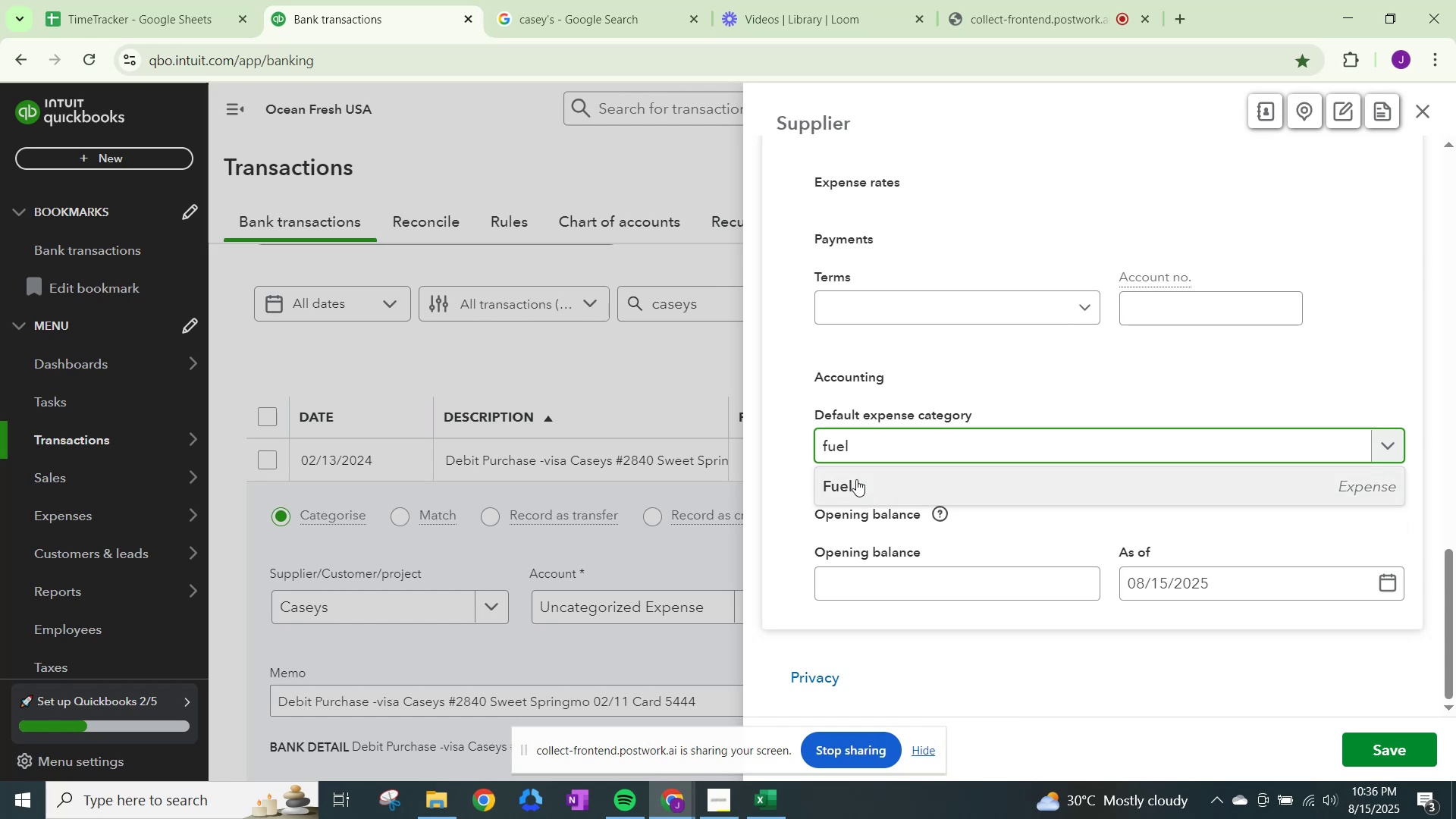 
left_click([856, 479])
 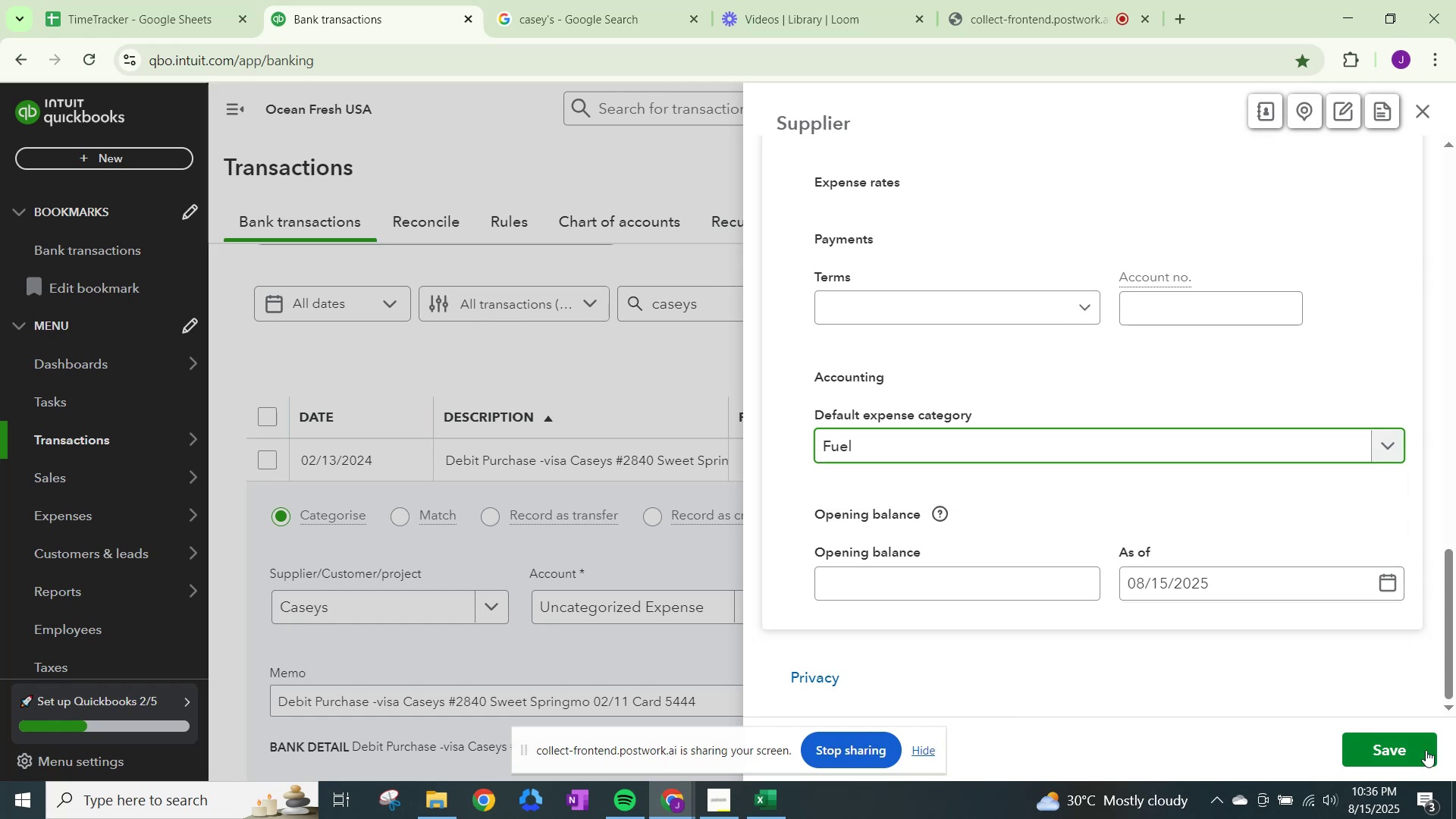 
left_click([1407, 752])
 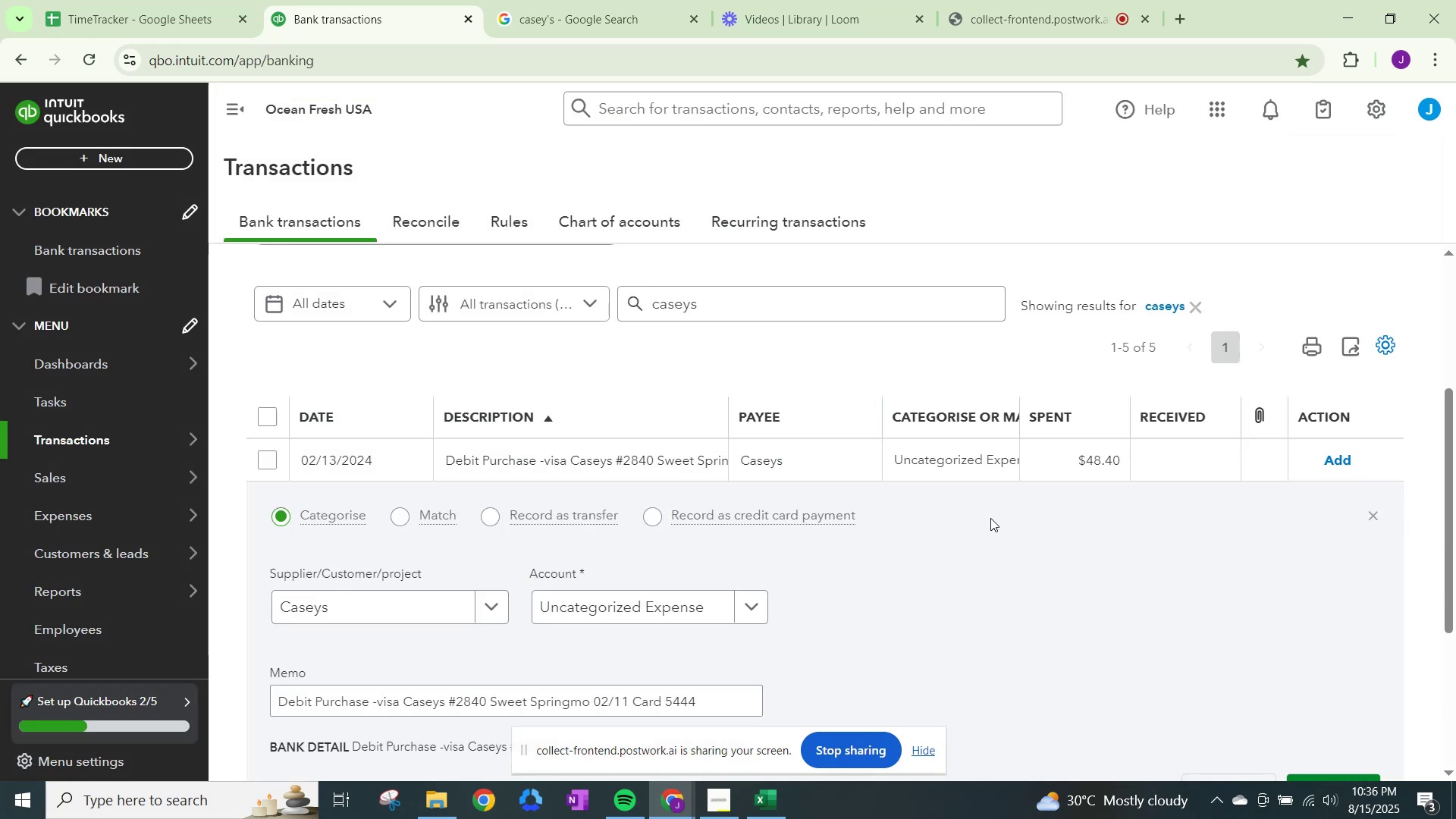 
left_click([586, 620])
 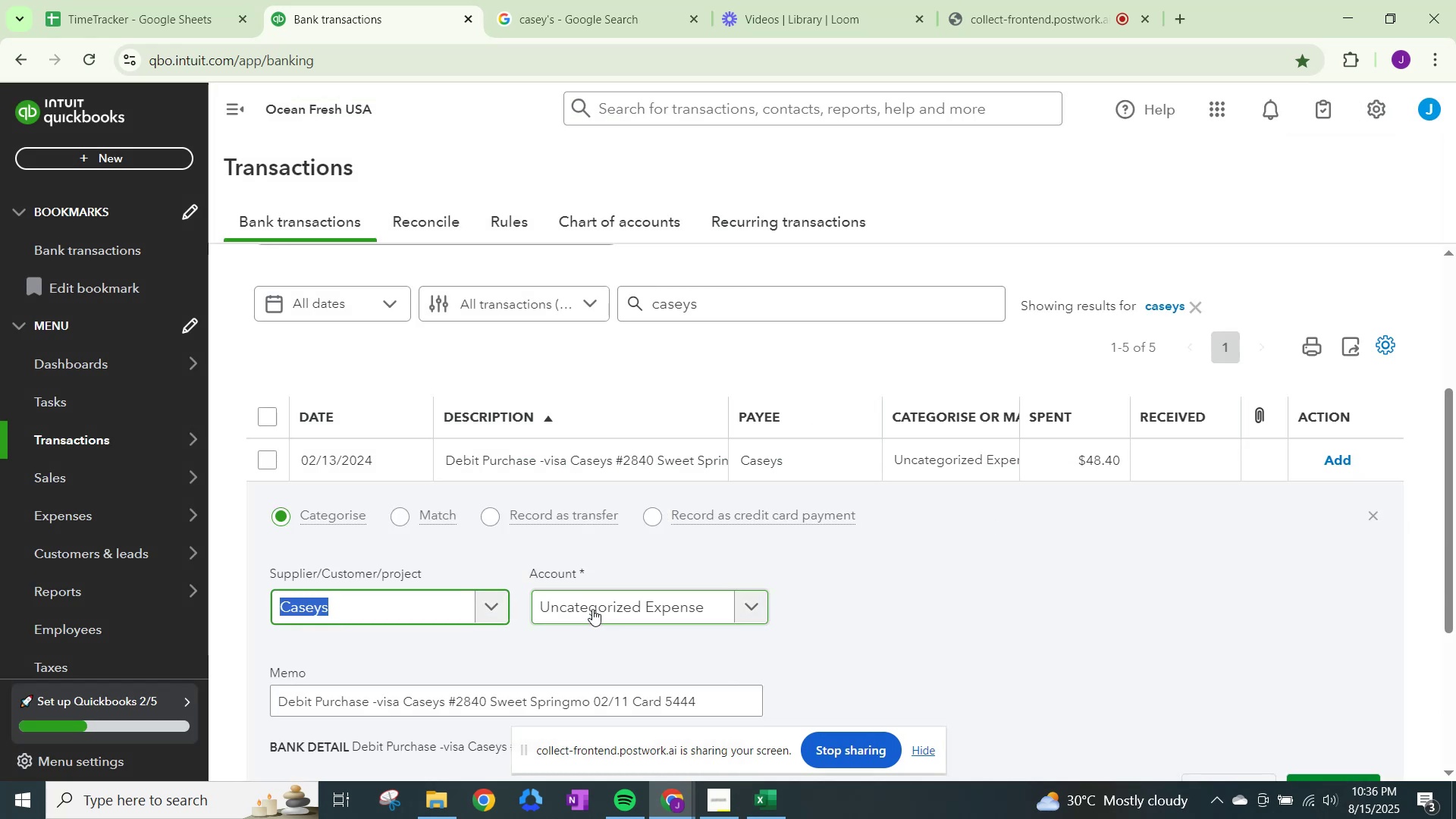 
type(fuel)
key(Backspace)
key(Backspace)
key(Backspace)
 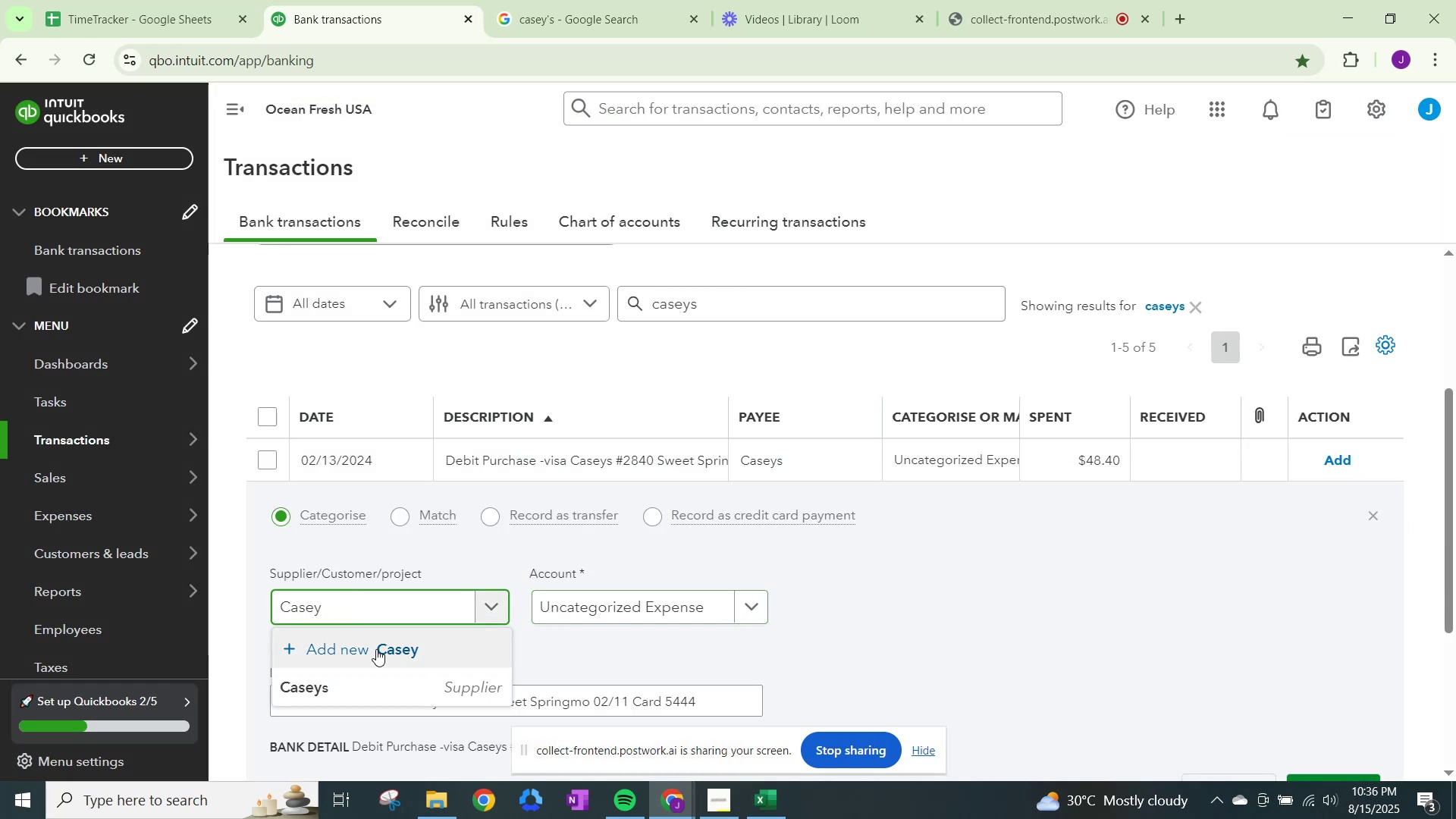 
left_click([369, 673])
 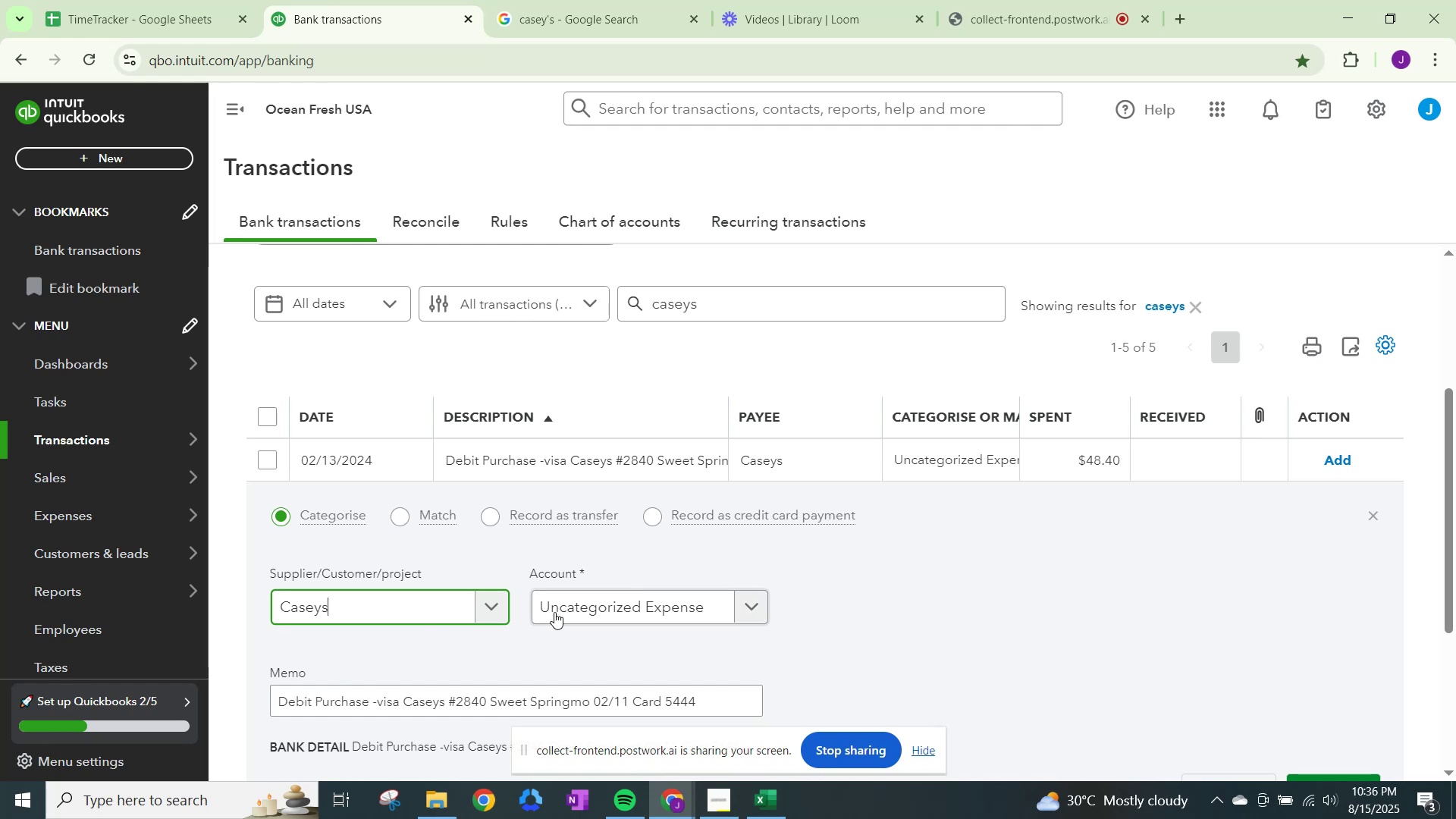 
left_click([555, 609])
 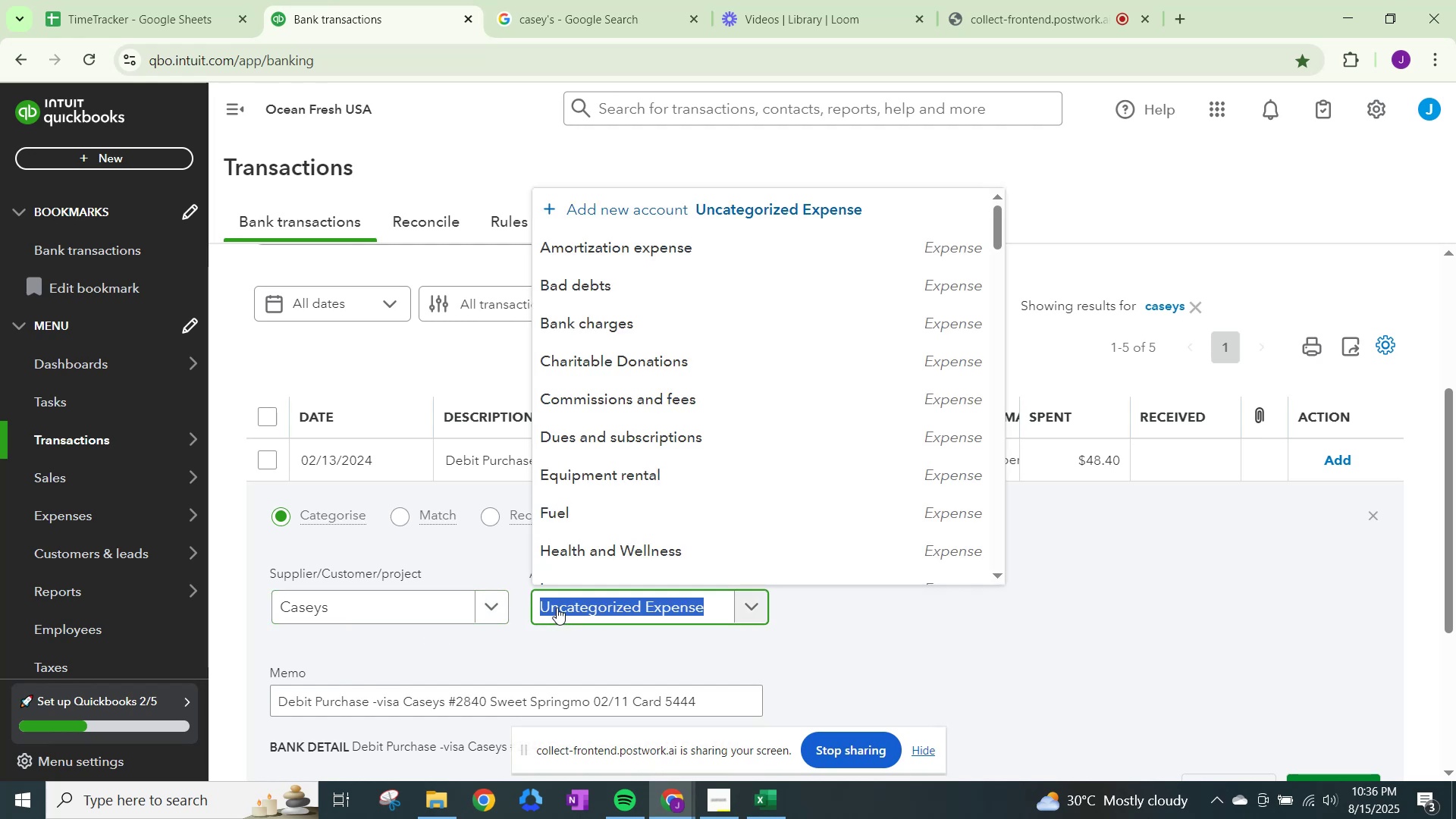 
type(fuel)
 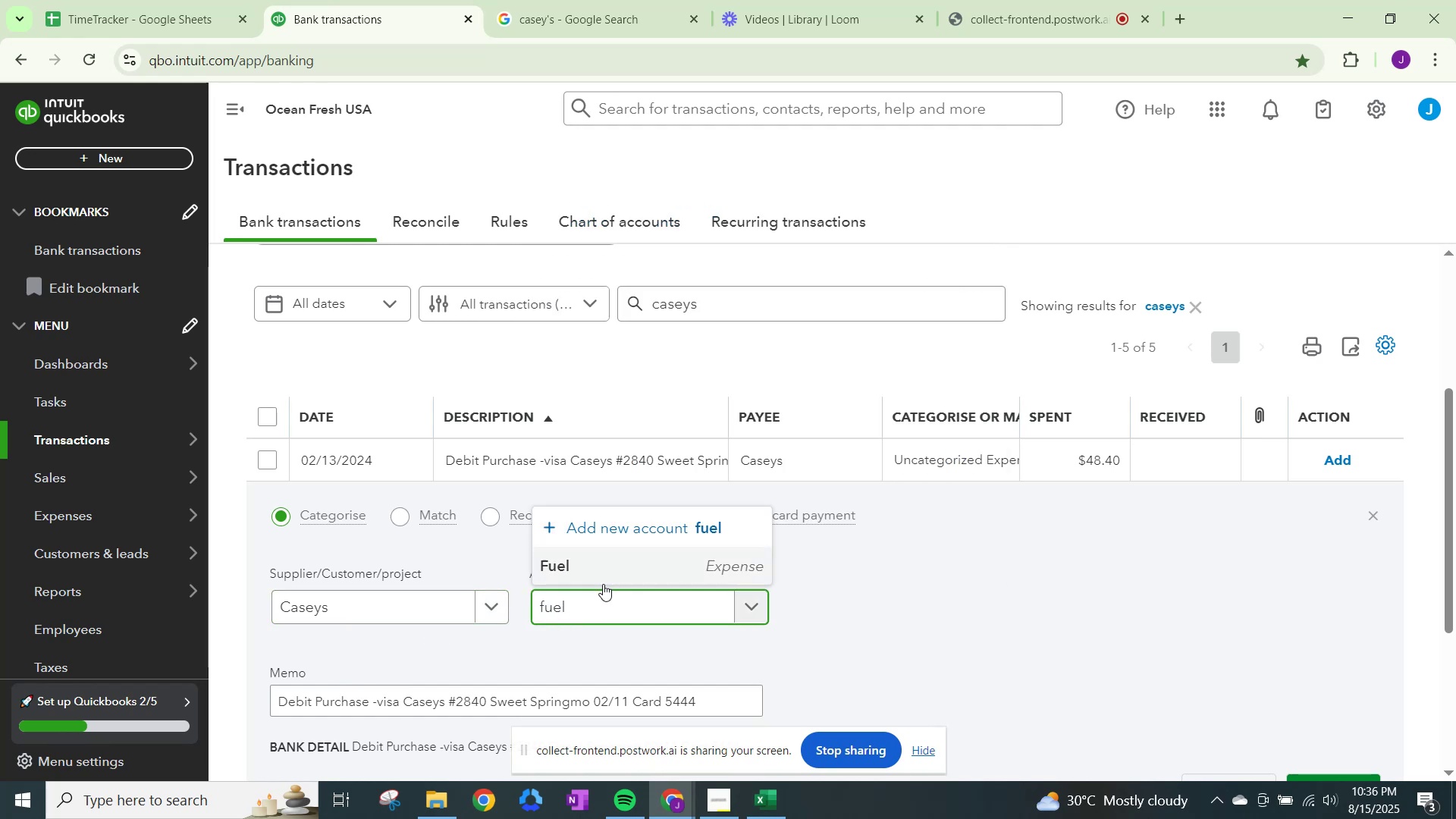 
left_click([604, 553])
 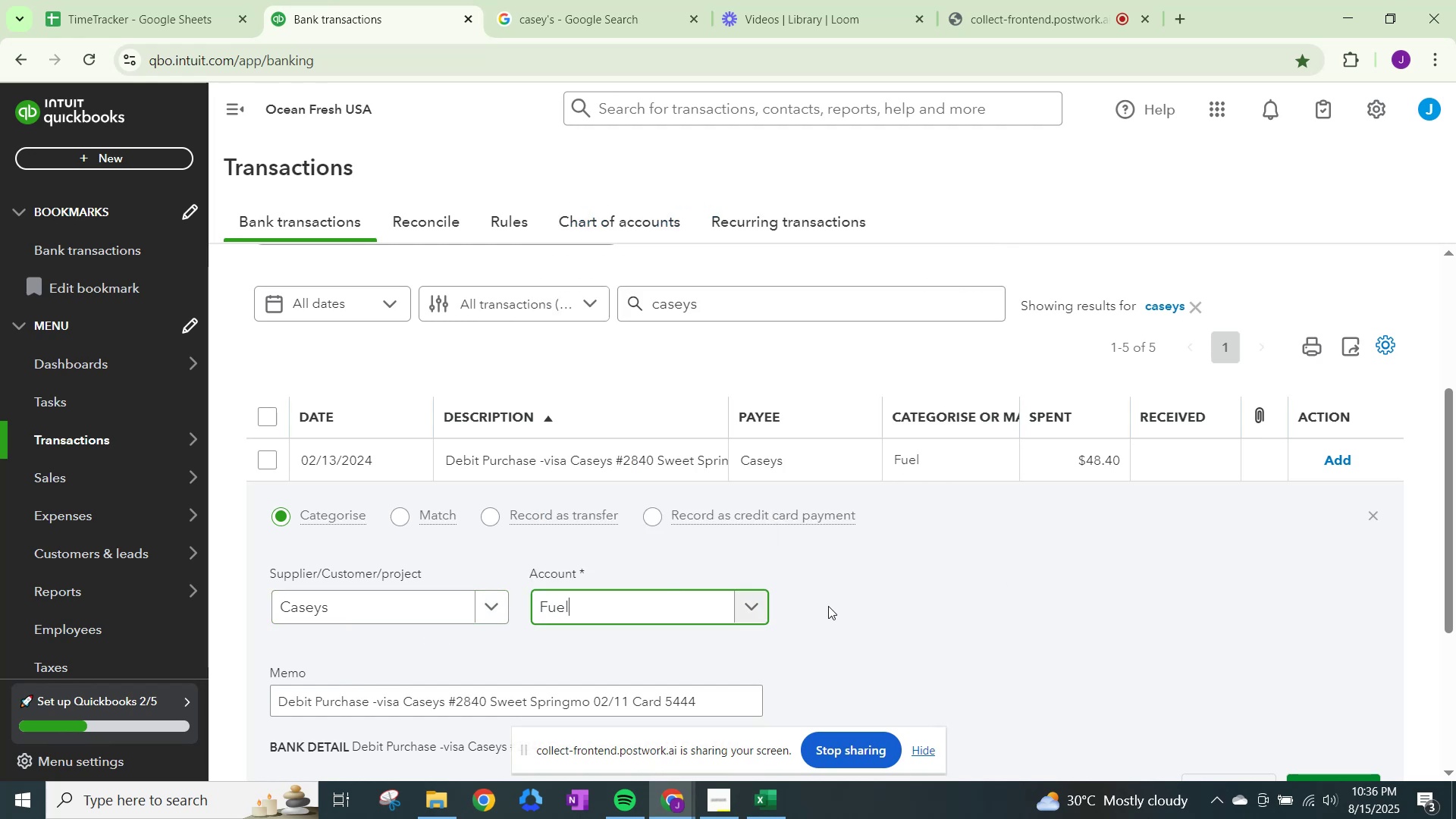 
scroll: coordinate [1013, 664], scroll_direction: down, amount: 1.0
 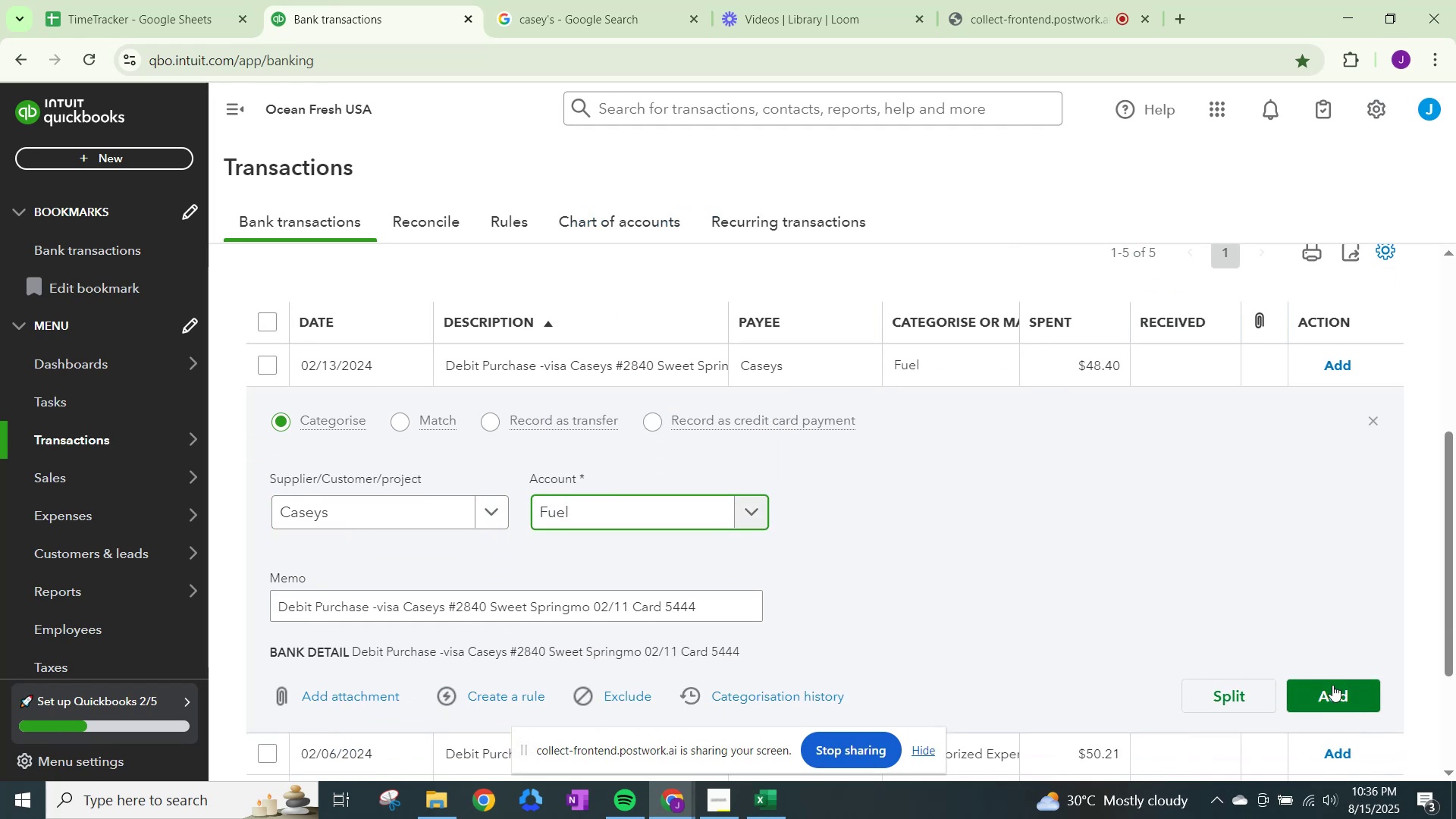 
left_click([1332, 687])
 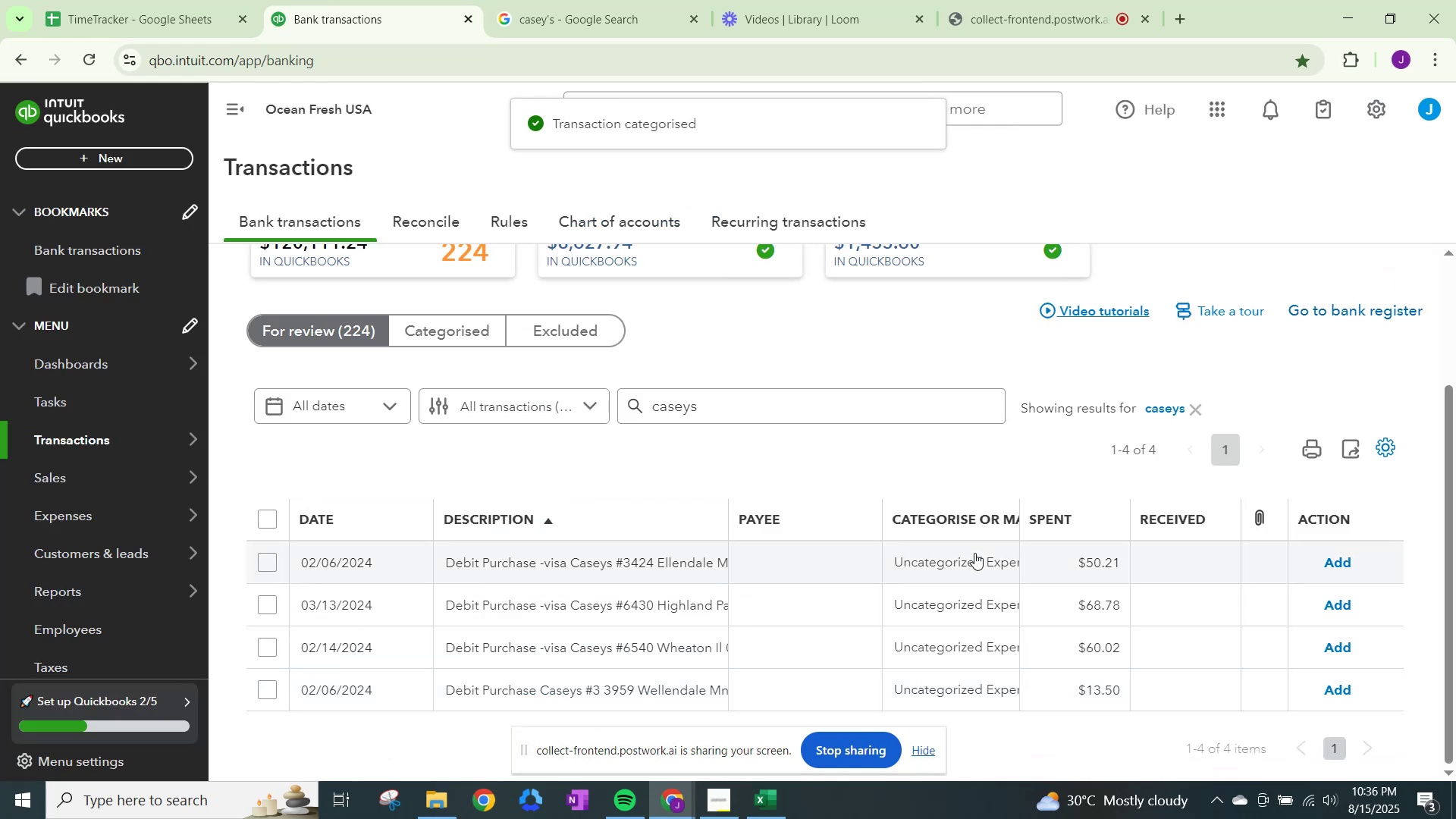 
left_click([974, 553])
 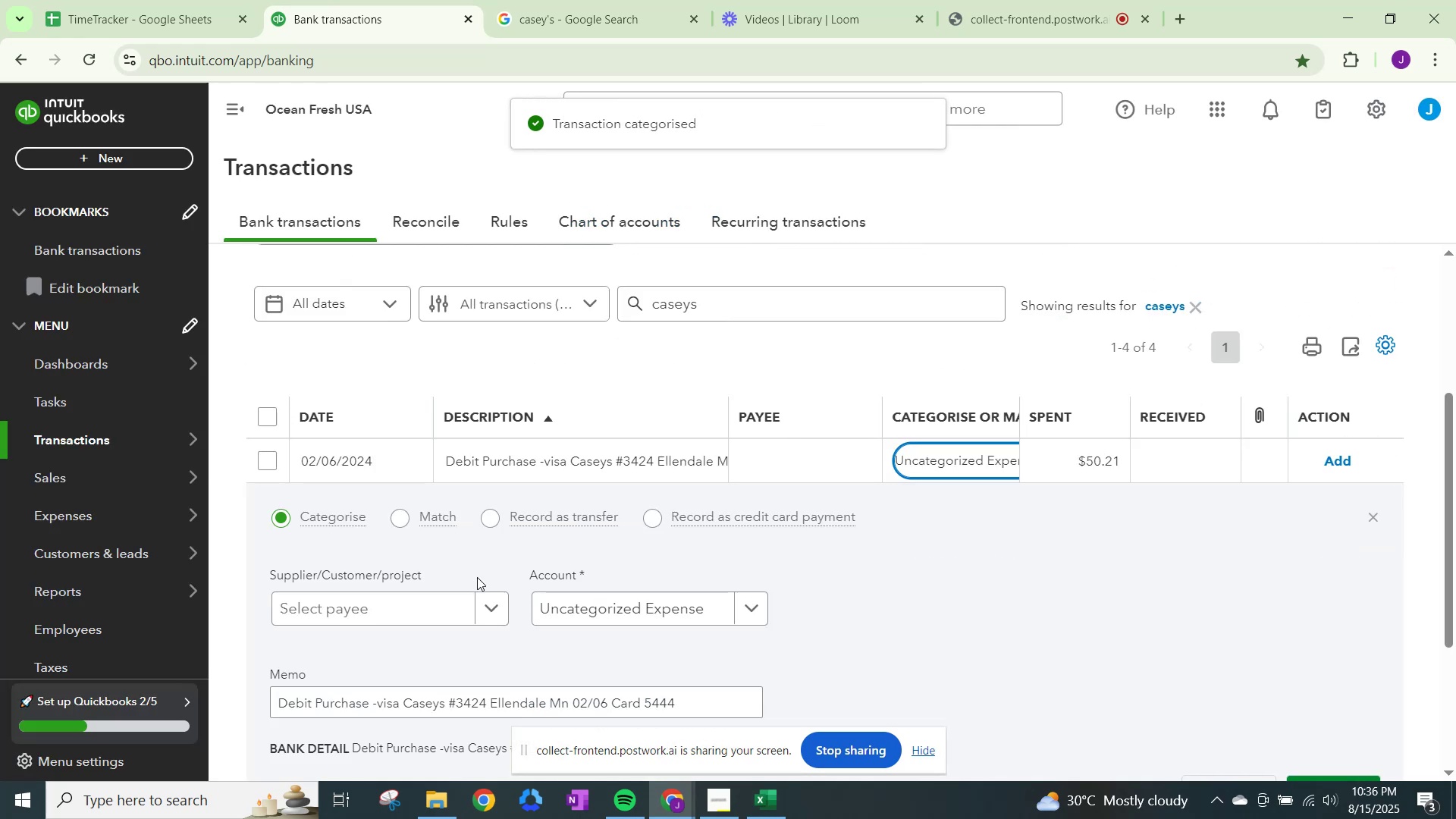 
left_click([475, 600])
 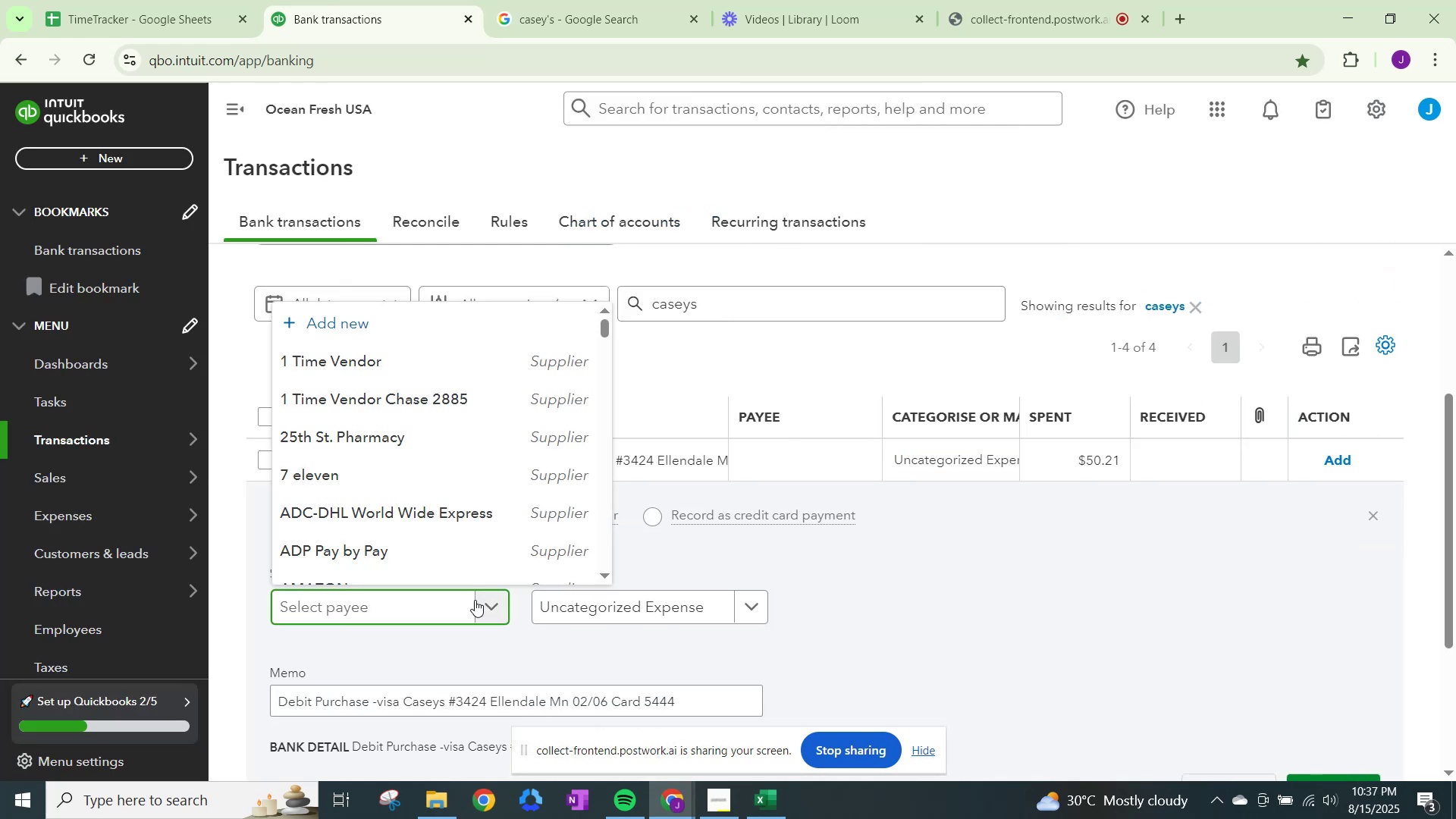 
type(cas)
 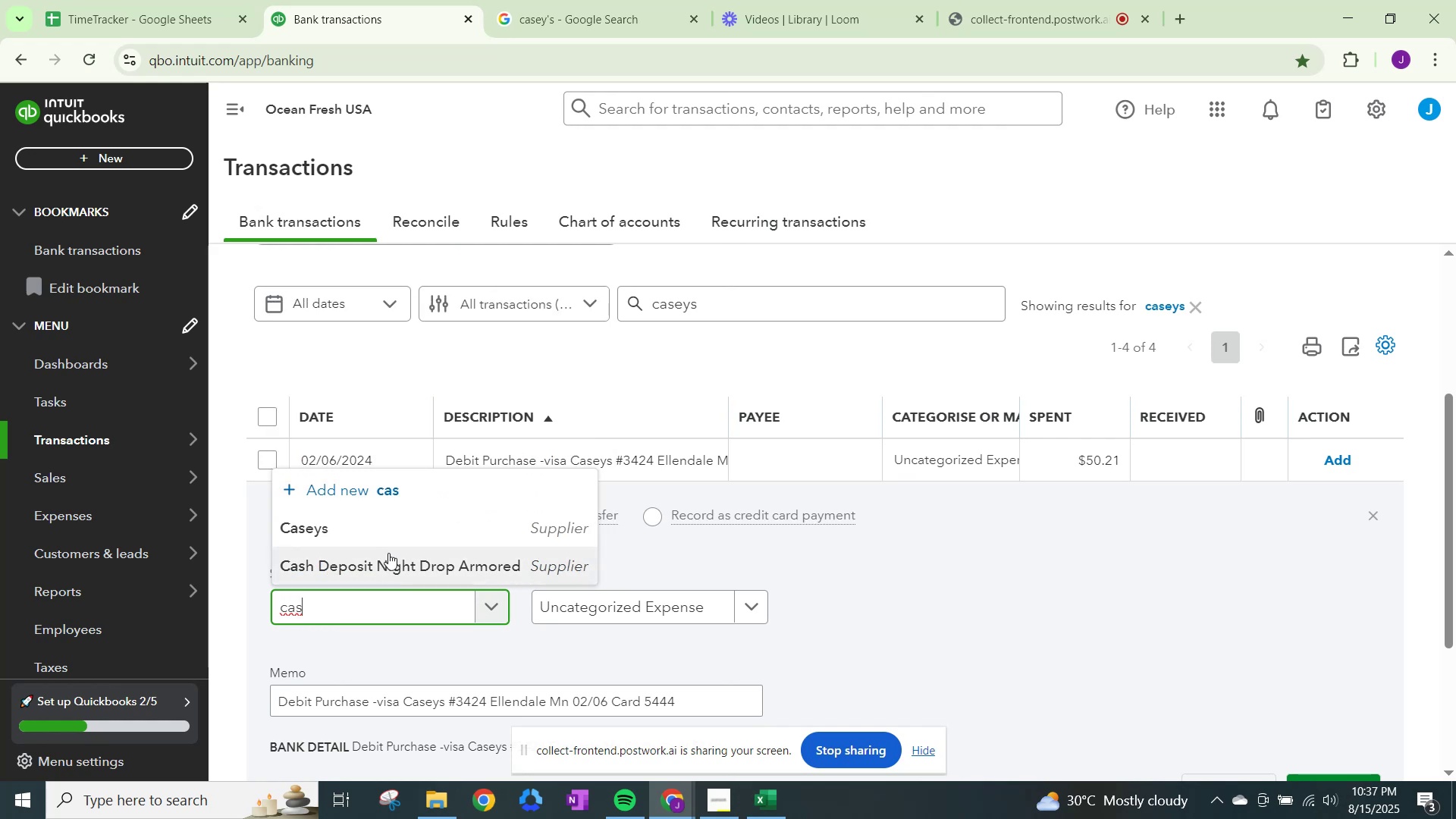 
left_click([390, 535])
 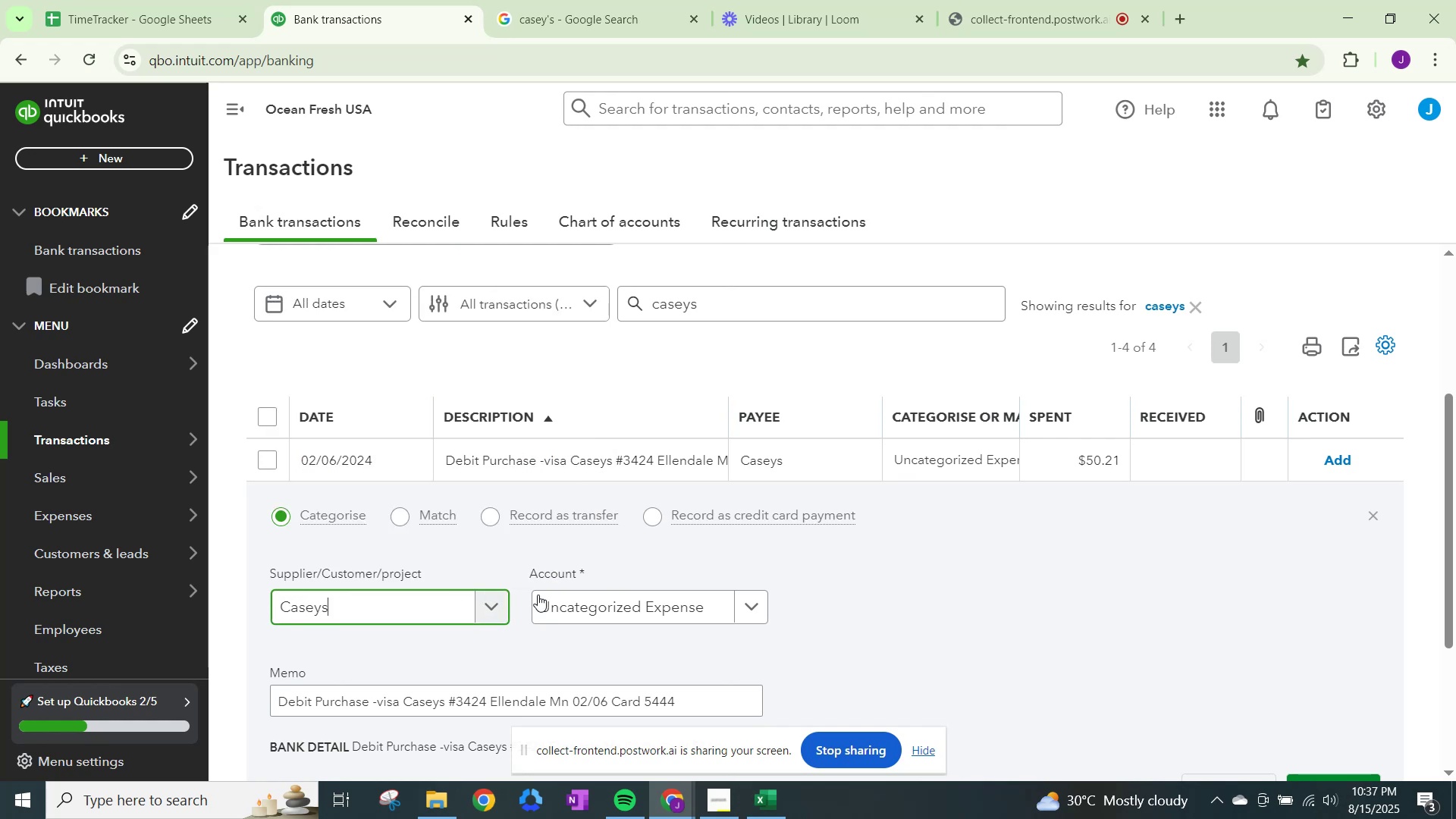 
left_click([553, 595])
 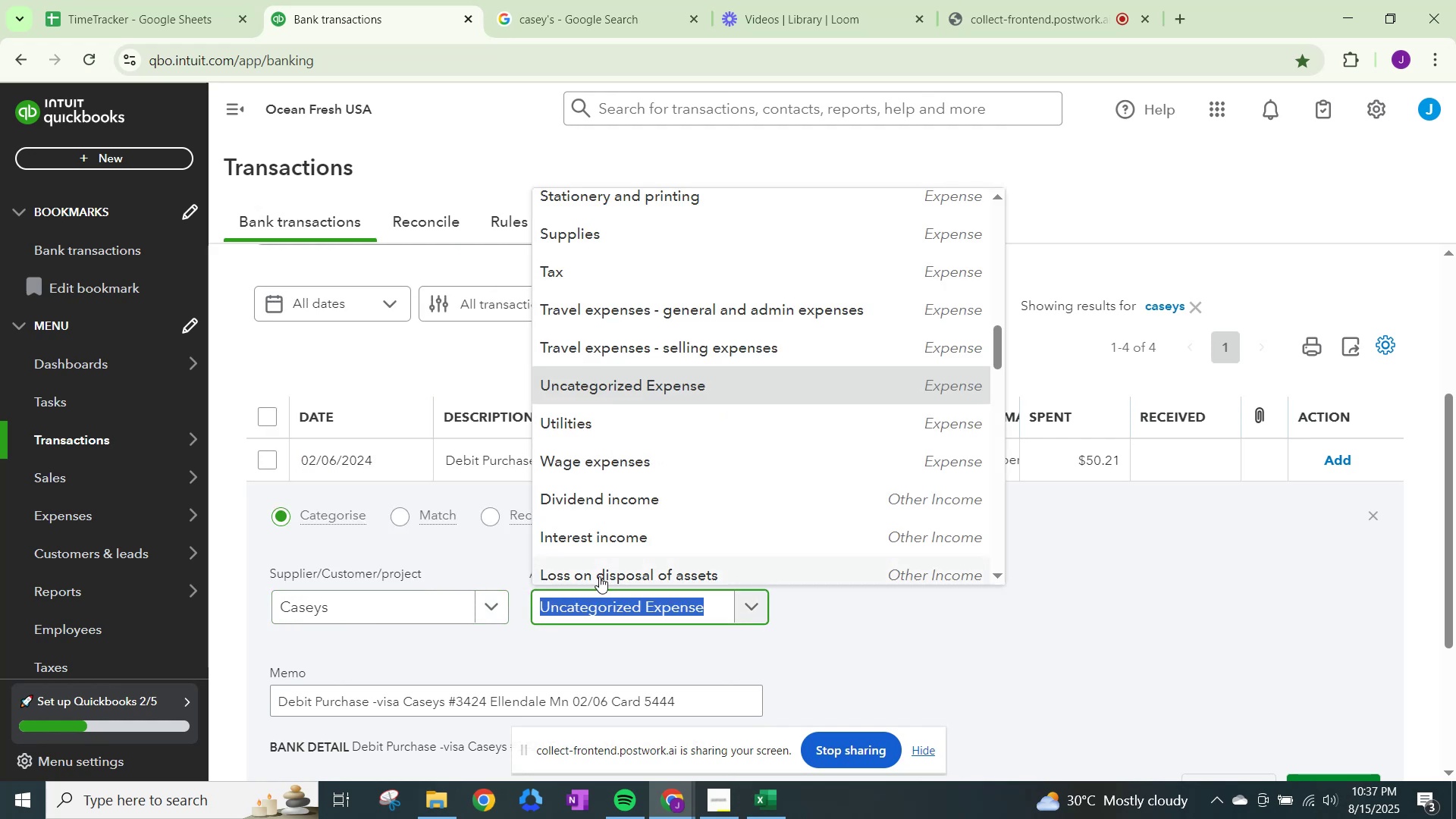 
type(fuel)
 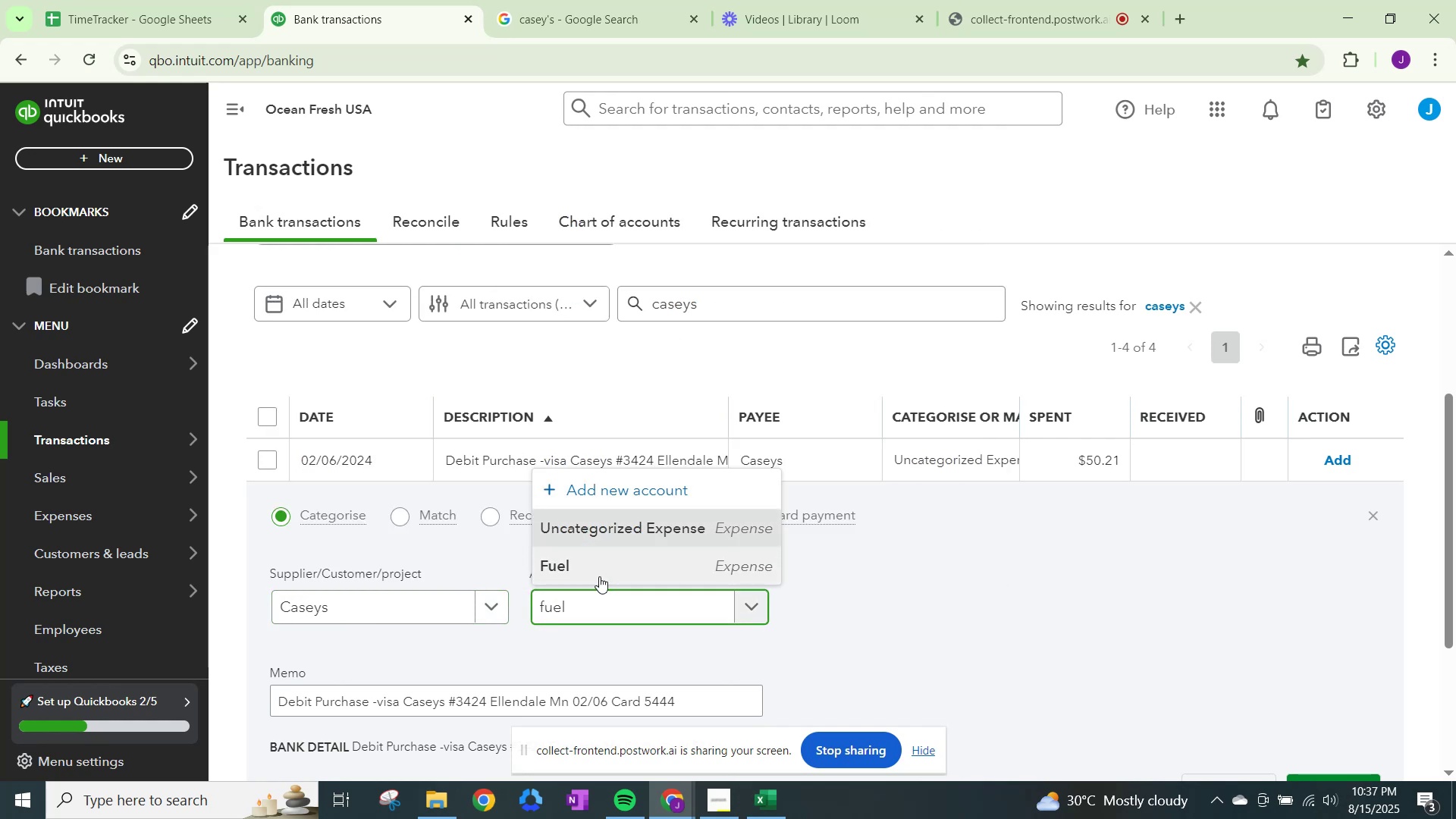 
left_click([599, 576])
 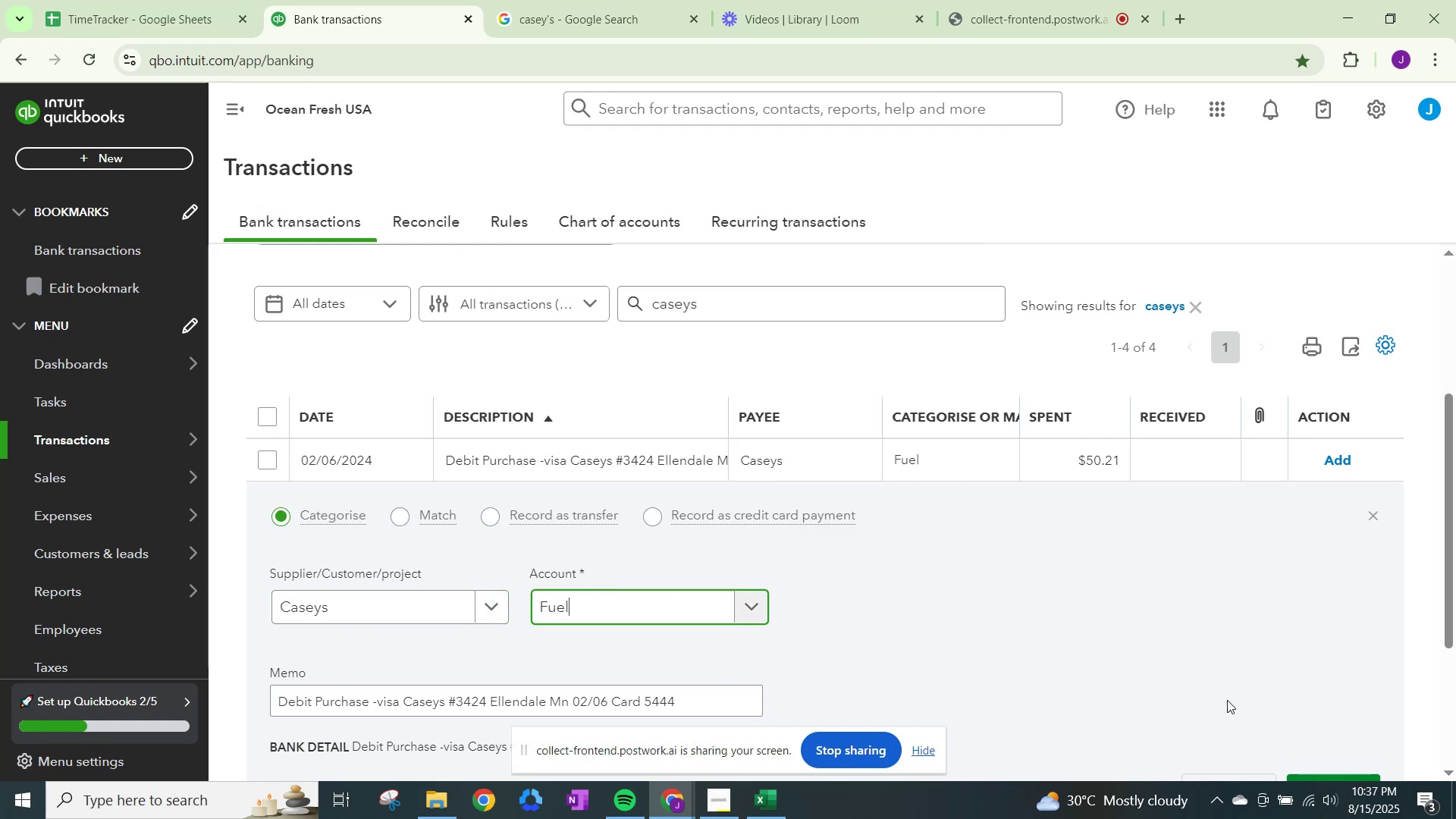 
scroll: coordinate [1304, 739], scroll_direction: down, amount: 1.0
 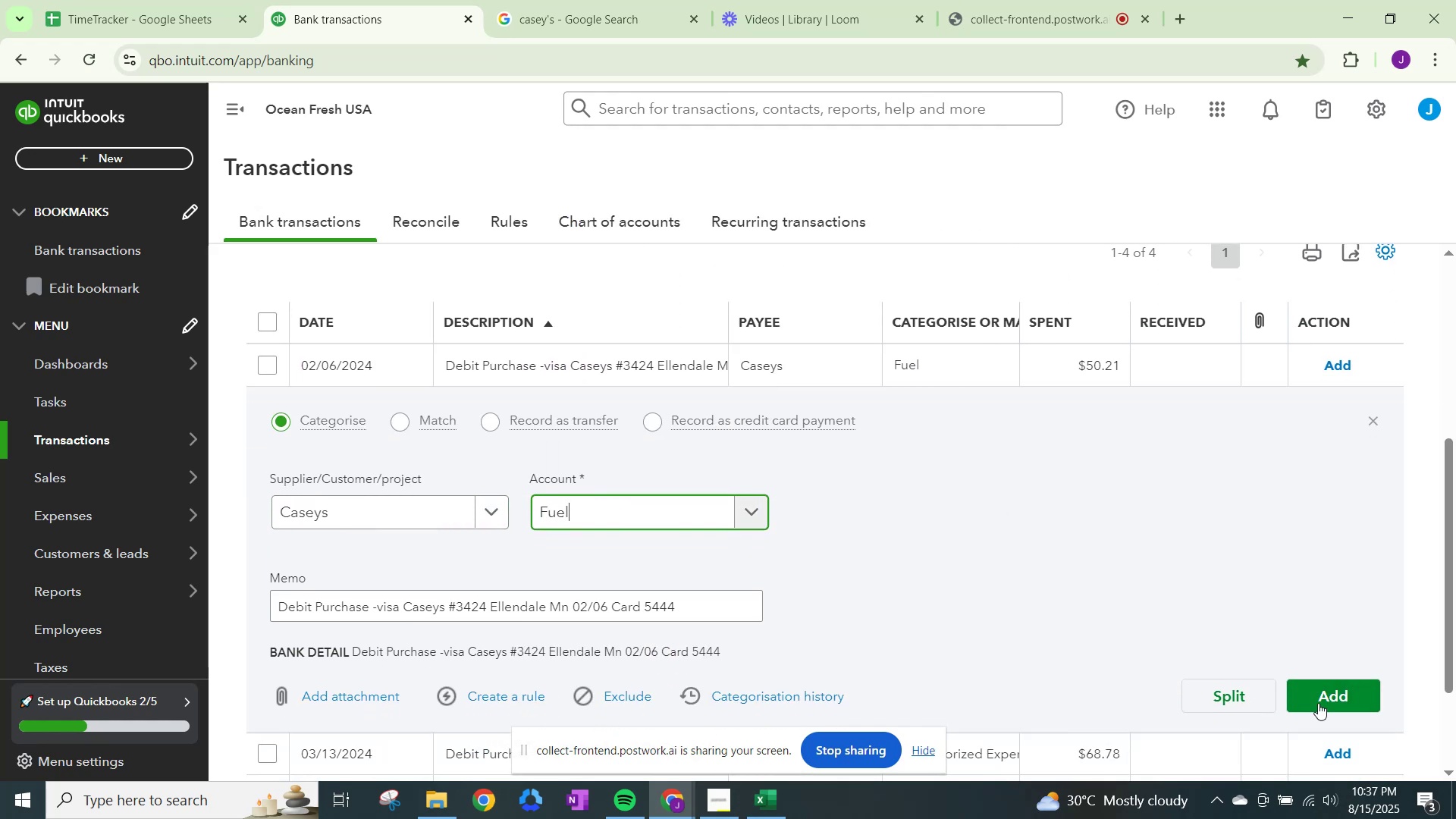 
left_click([1323, 691])
 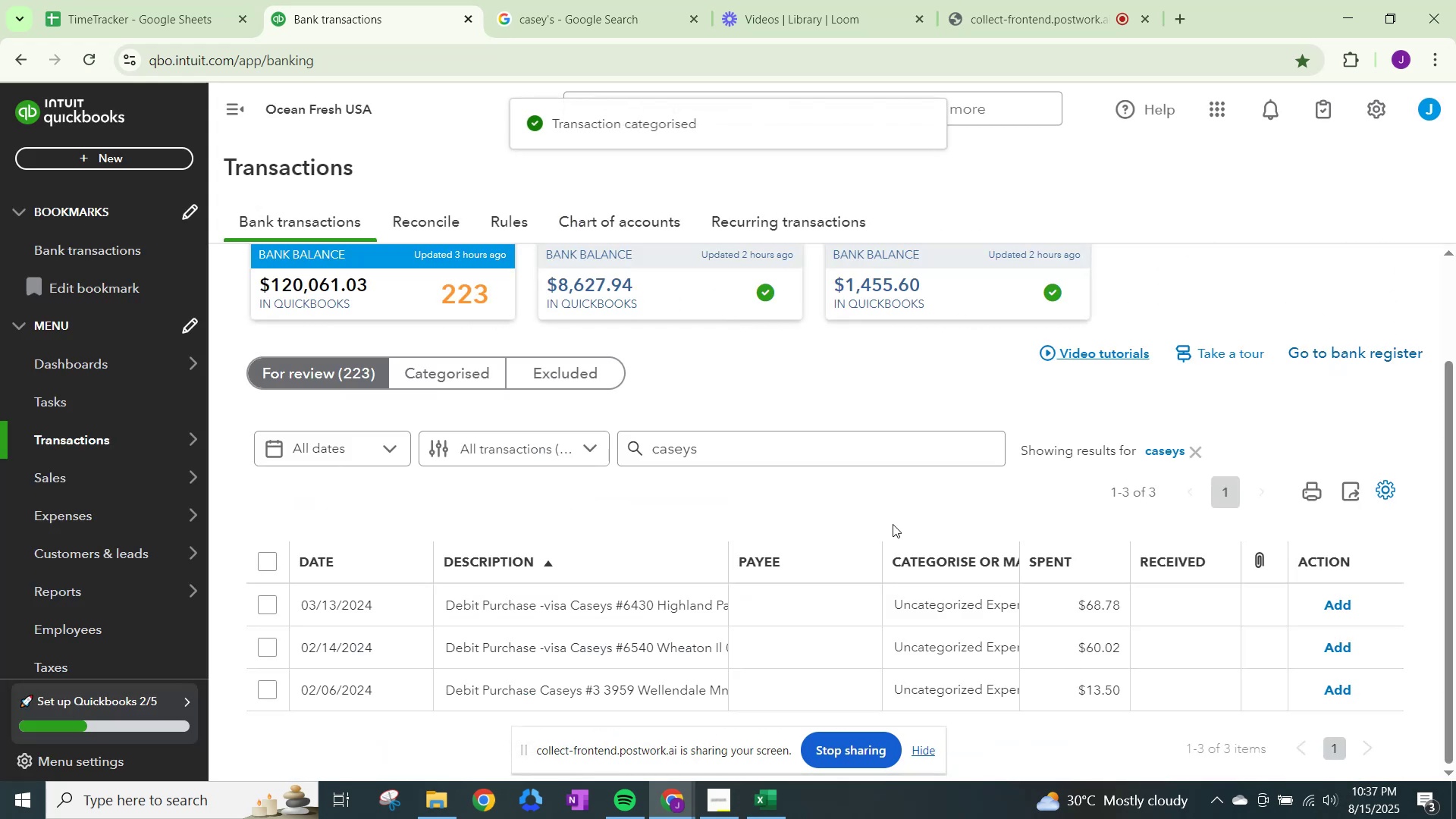 
left_click([938, 609])
 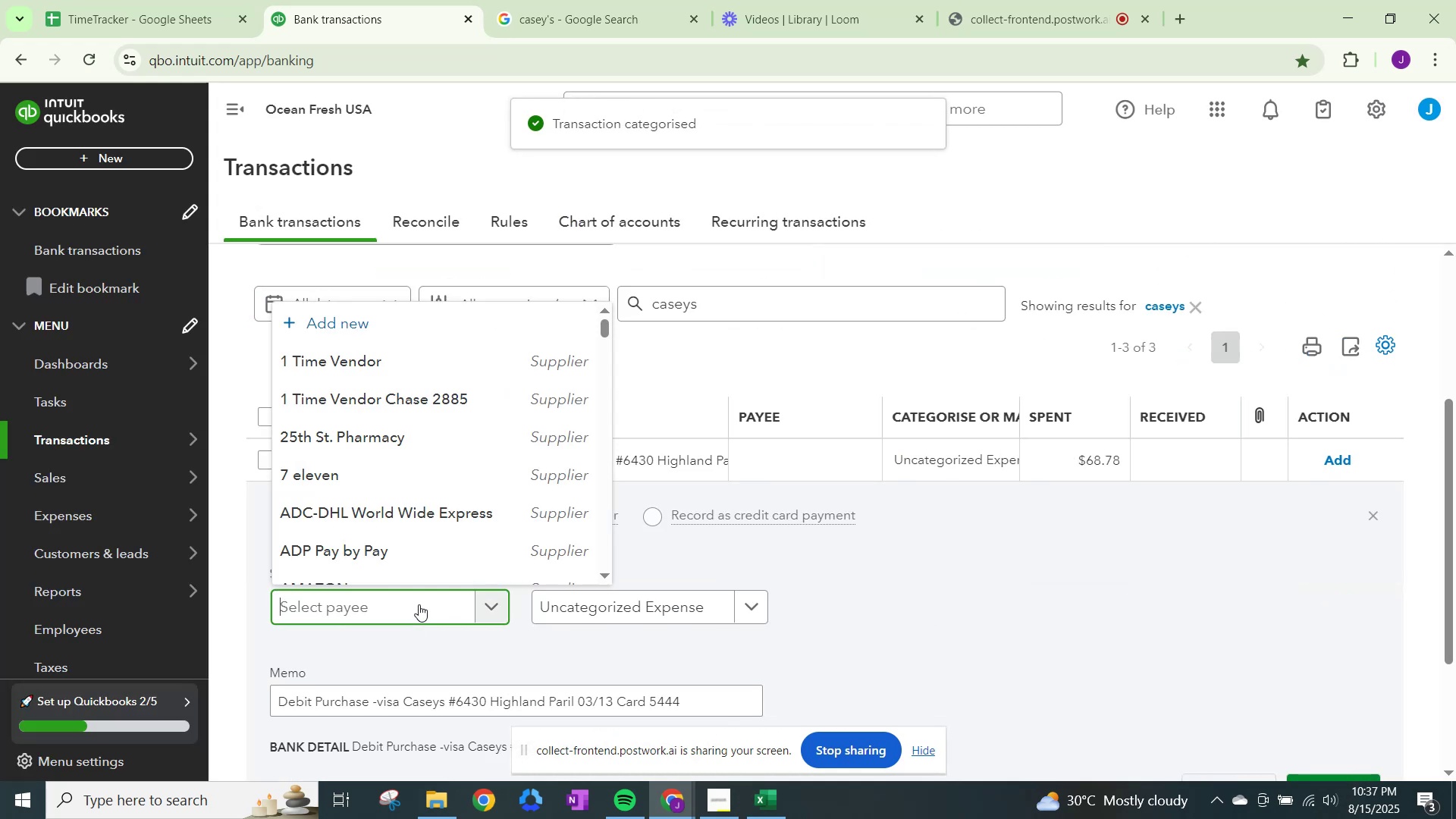 
type(casy)
key(Backspace)
type(eu)
key(Backspace)
type(y)
 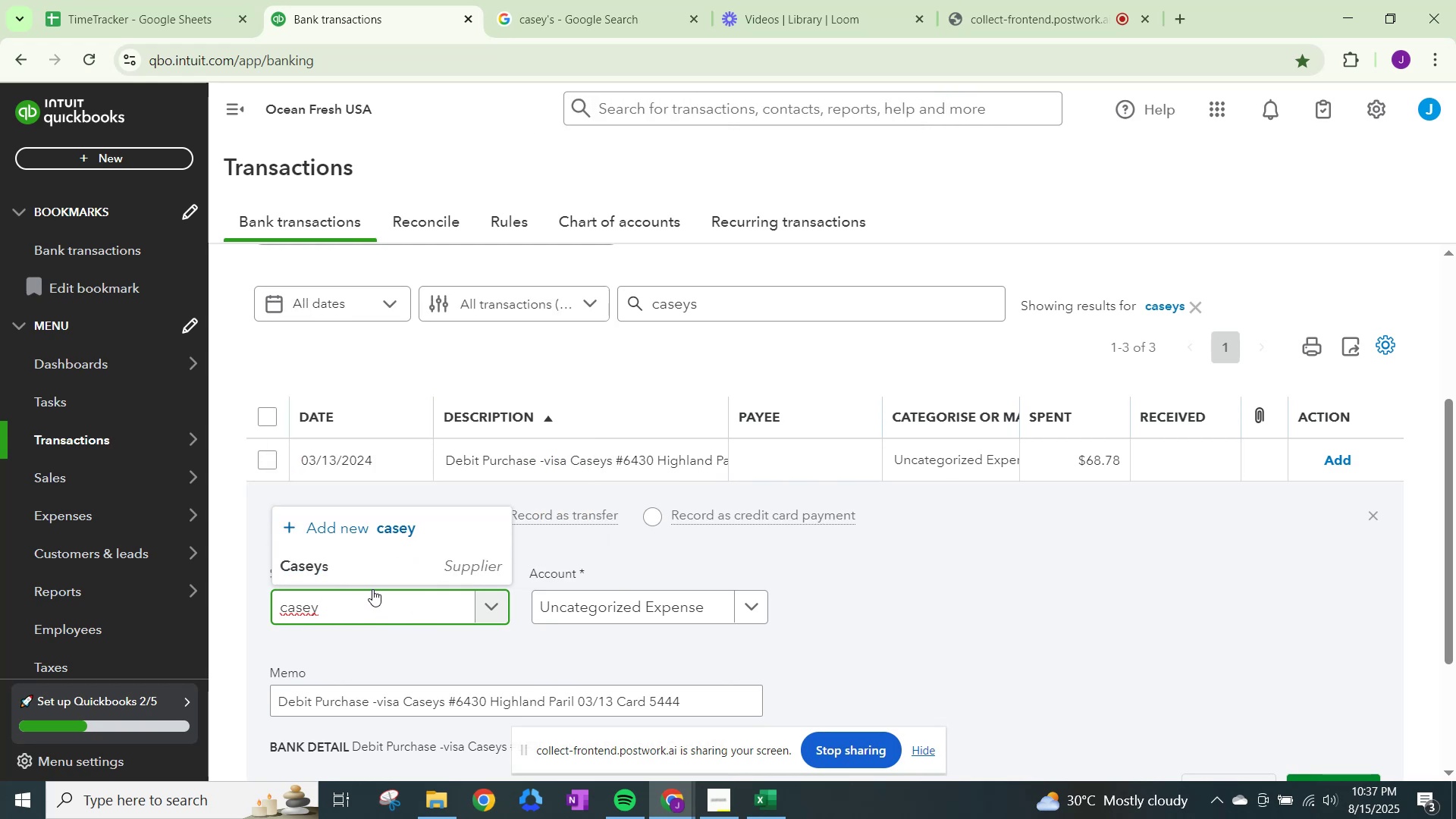 
left_click([369, 558])
 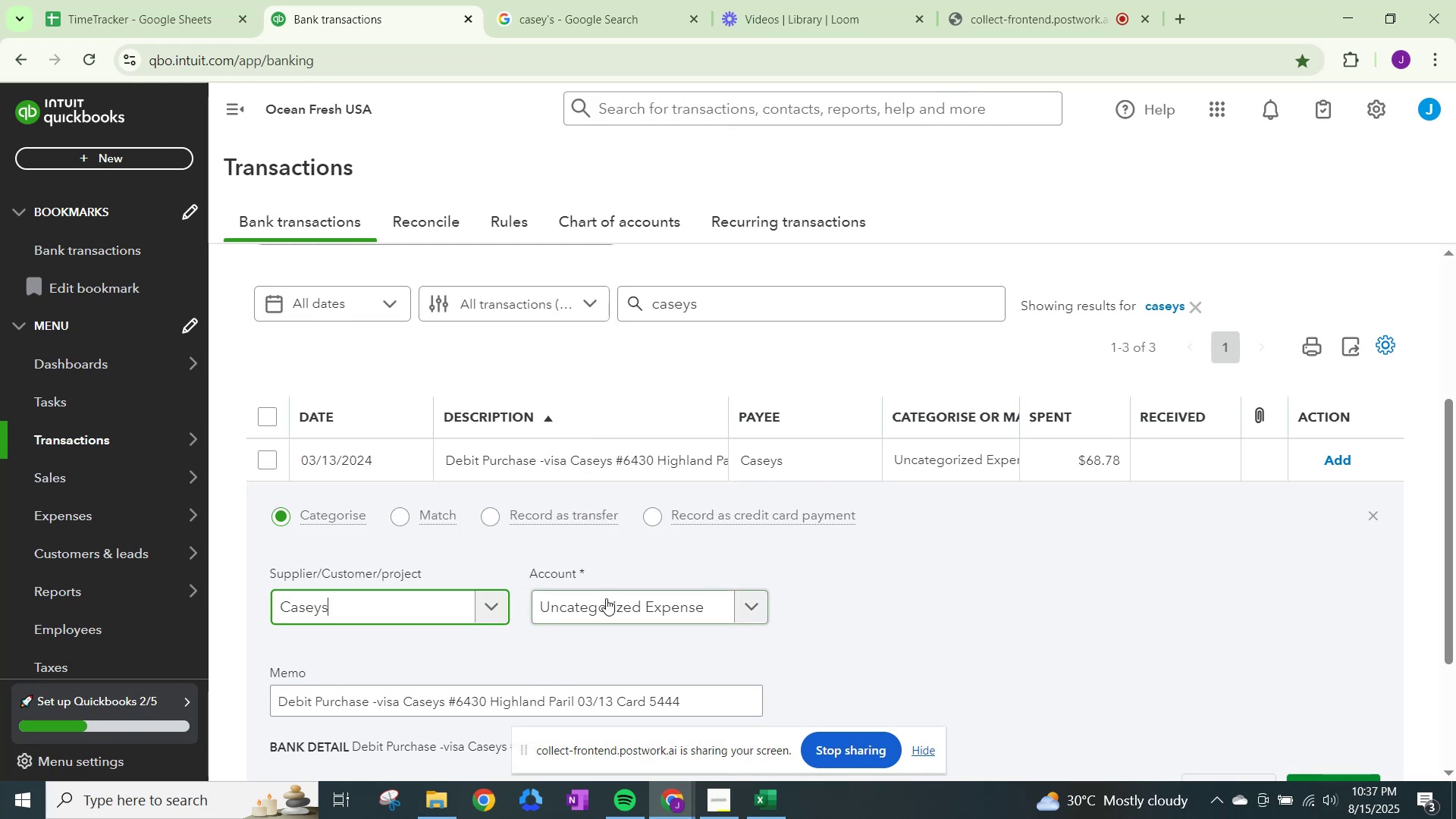 
left_click([608, 604])
 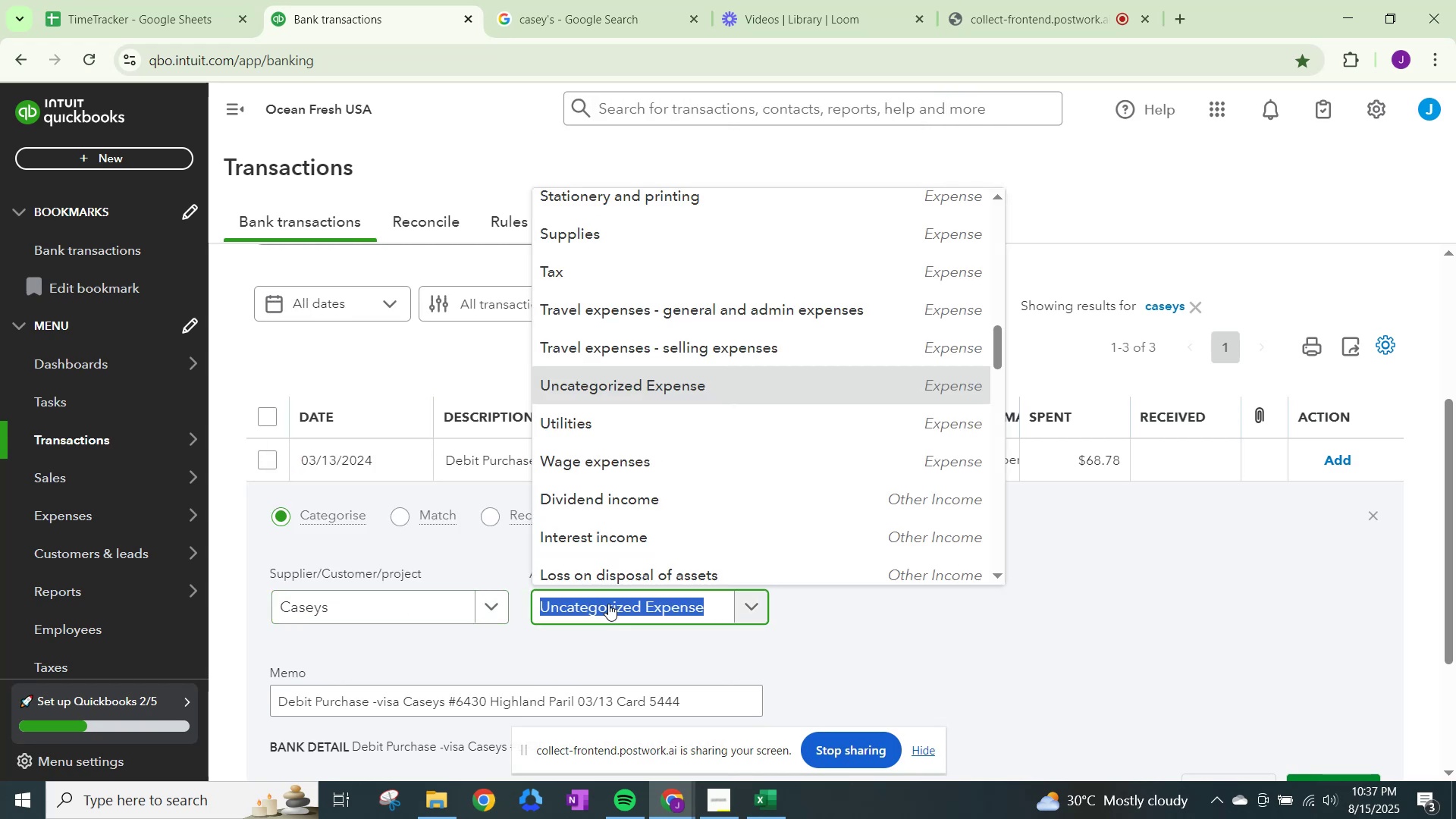 
type(ful)
key(Backspace)
type(el)
 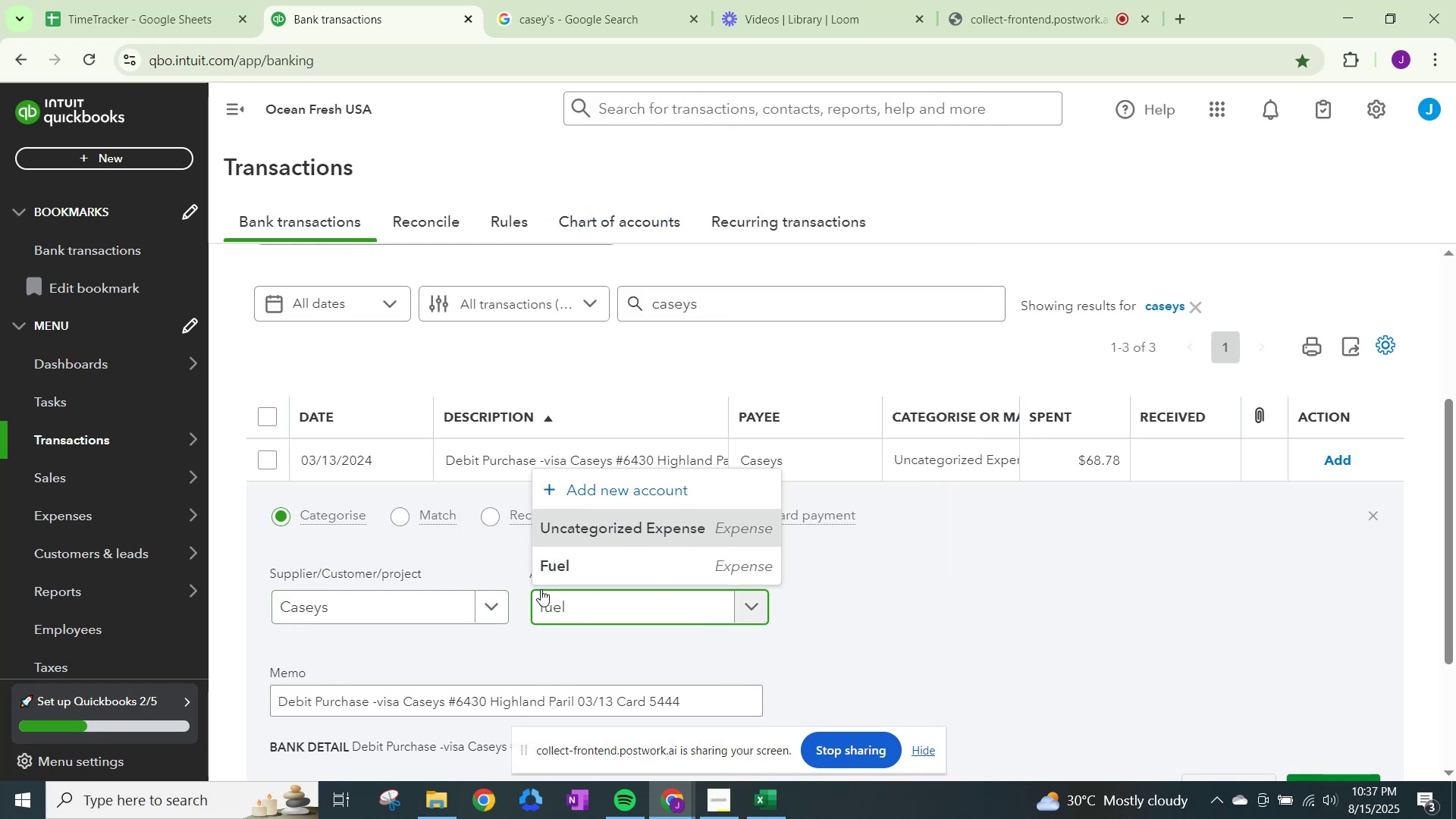 
left_click([570, 555])
 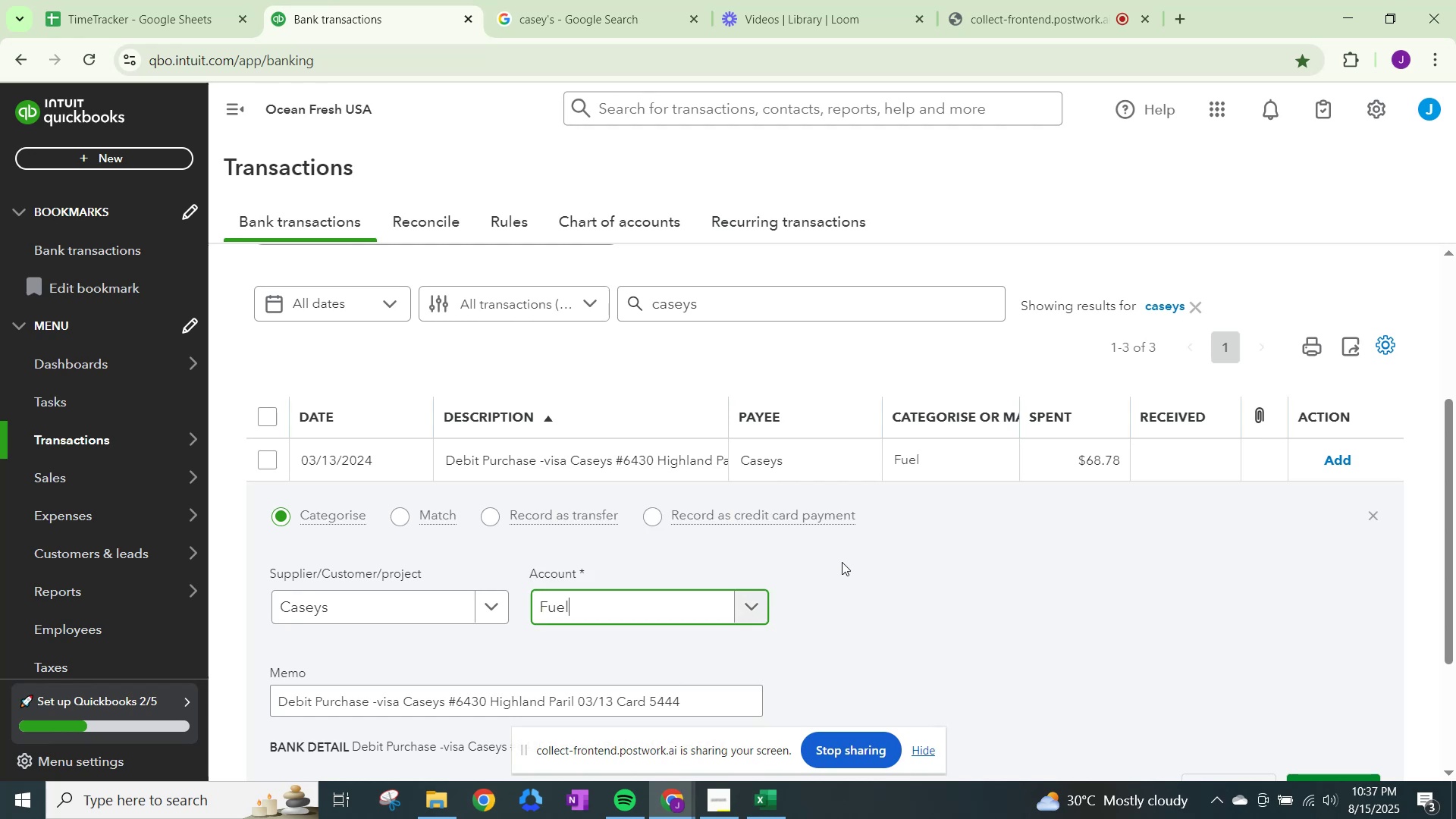 
scroll: coordinate [1000, 643], scroll_direction: down, amount: 2.0
 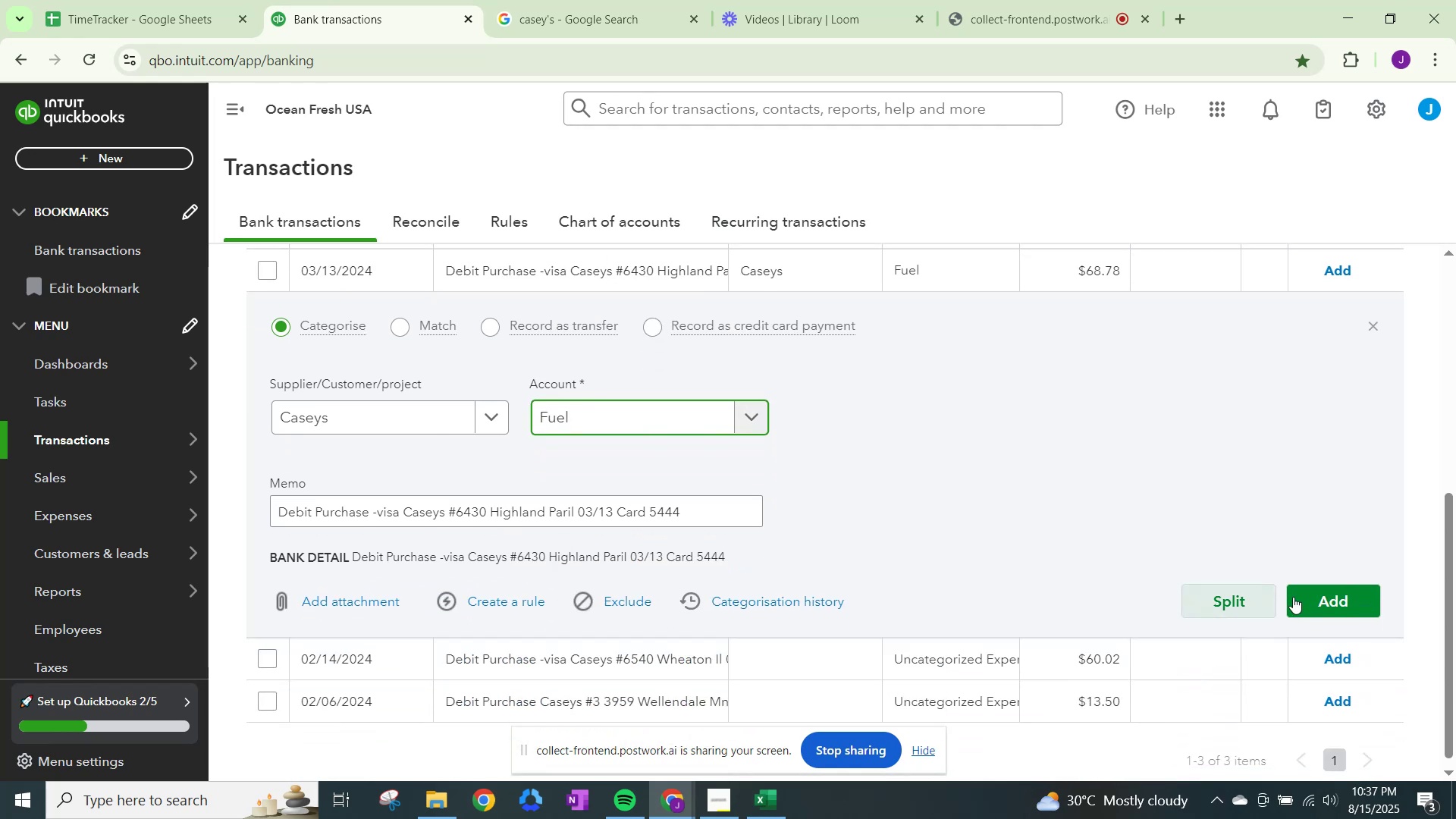 
left_click([1302, 587])
 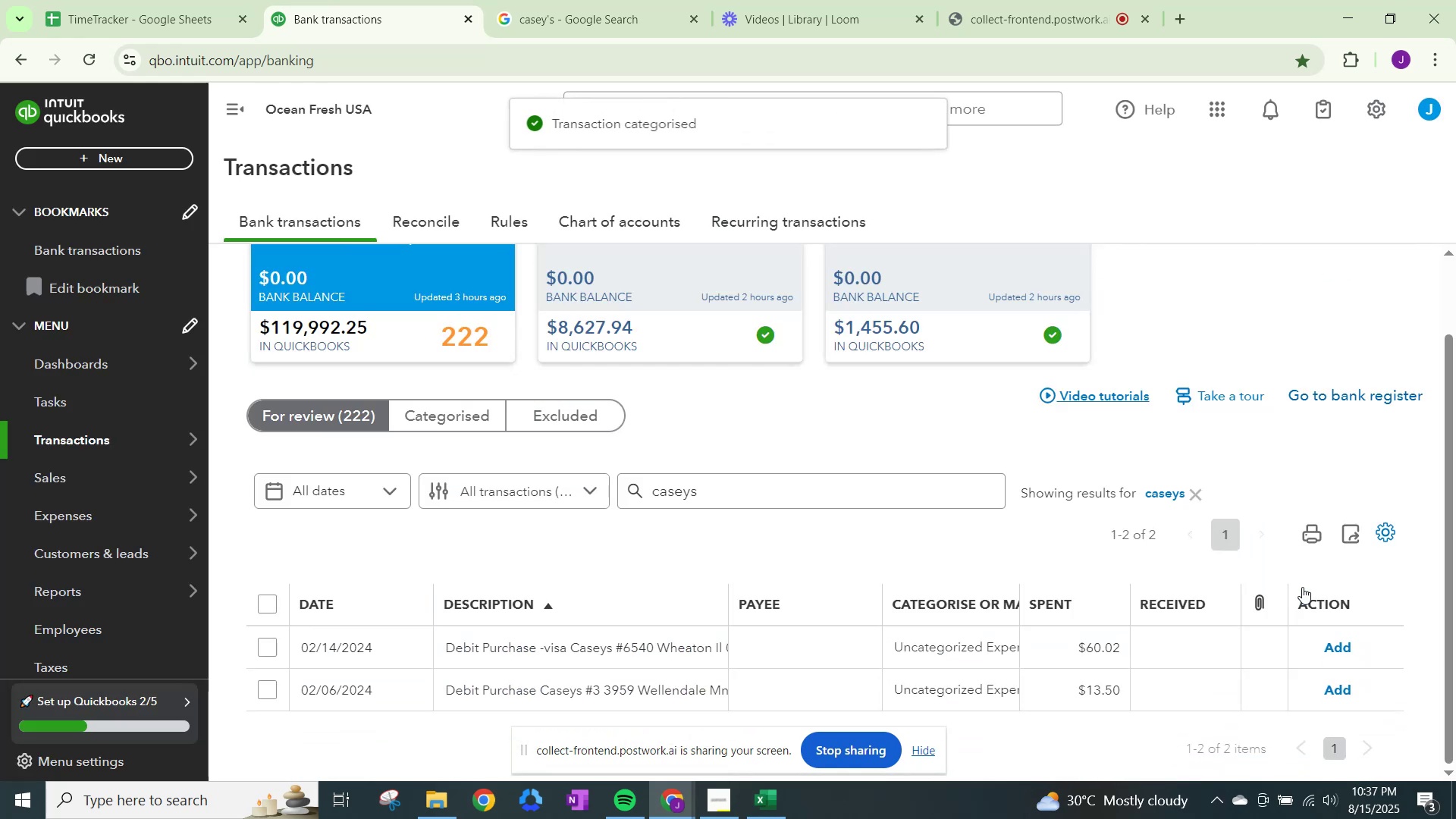 
scroll: coordinate [1254, 669], scroll_direction: down, amount: 1.0
 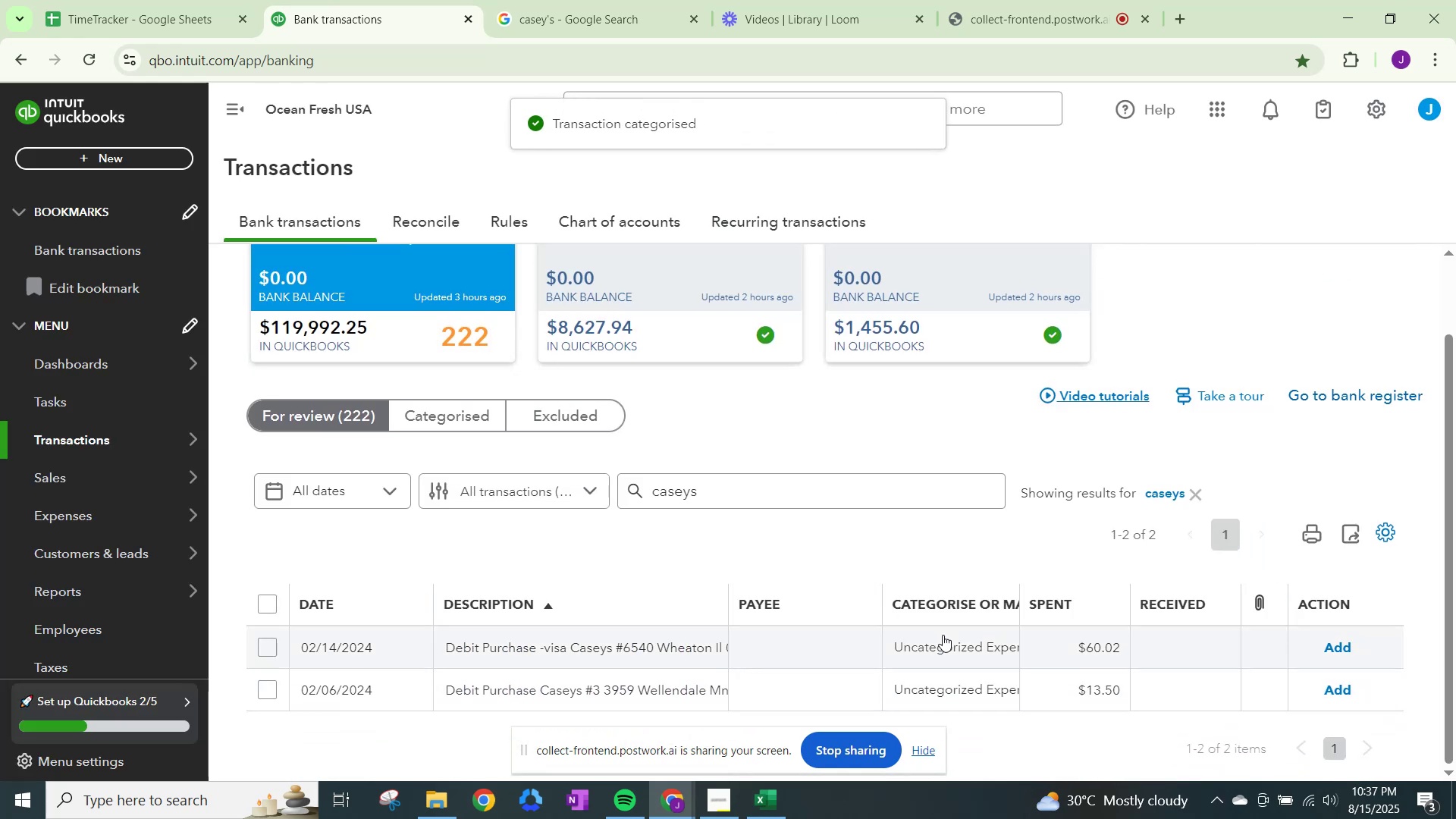 
left_click([959, 645])
 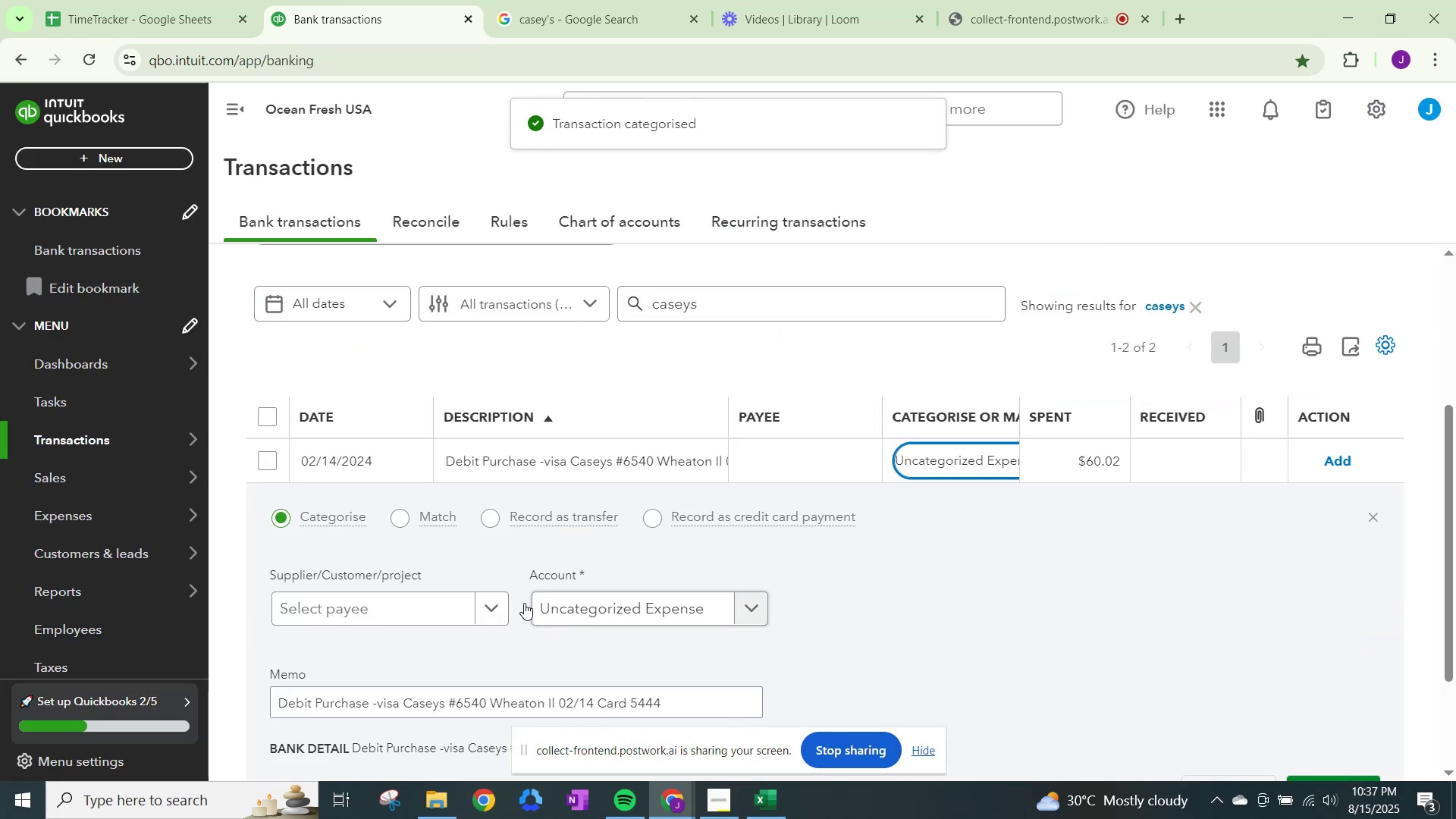 
left_click([506, 602])
 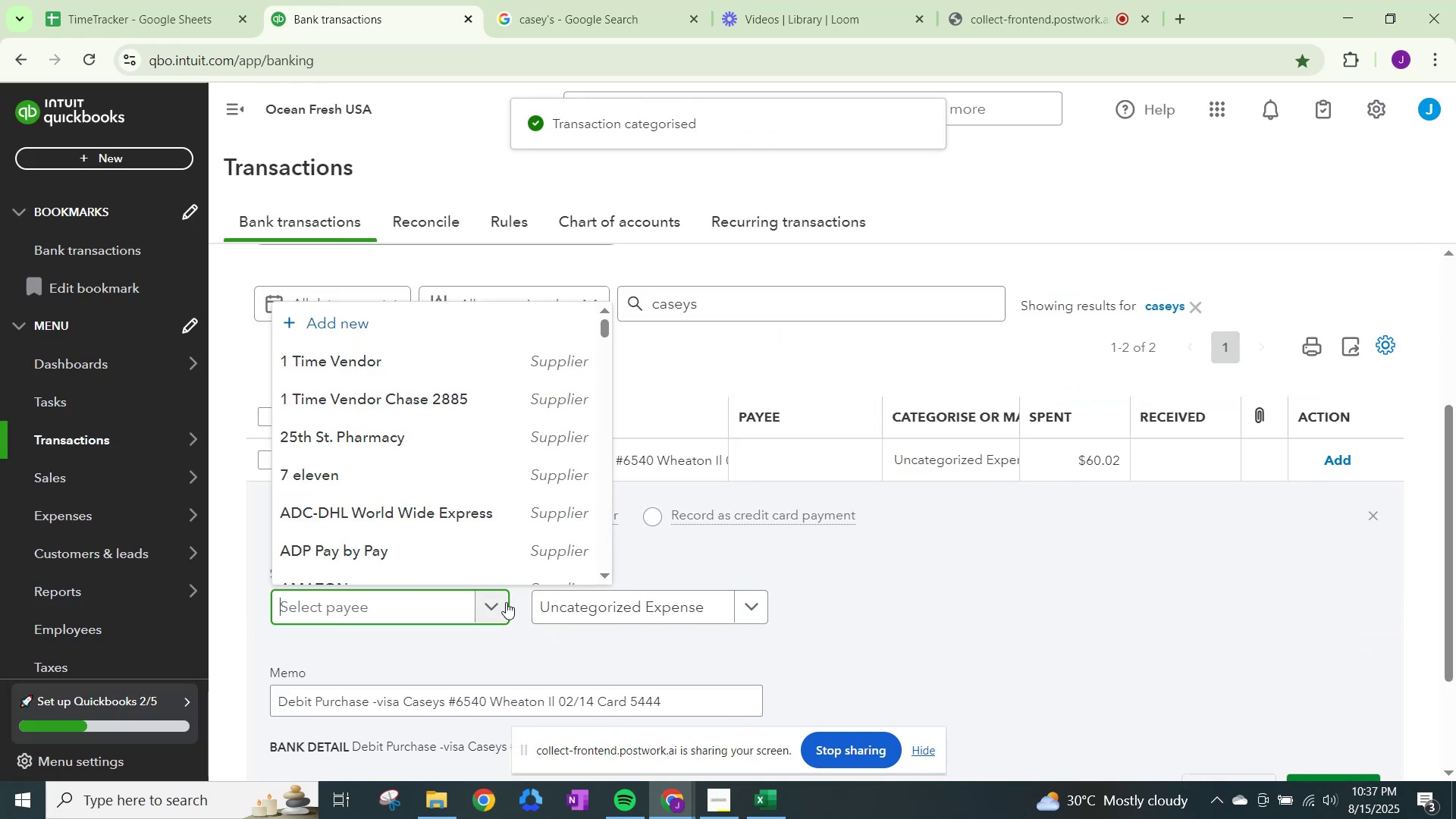 
type(cas)
 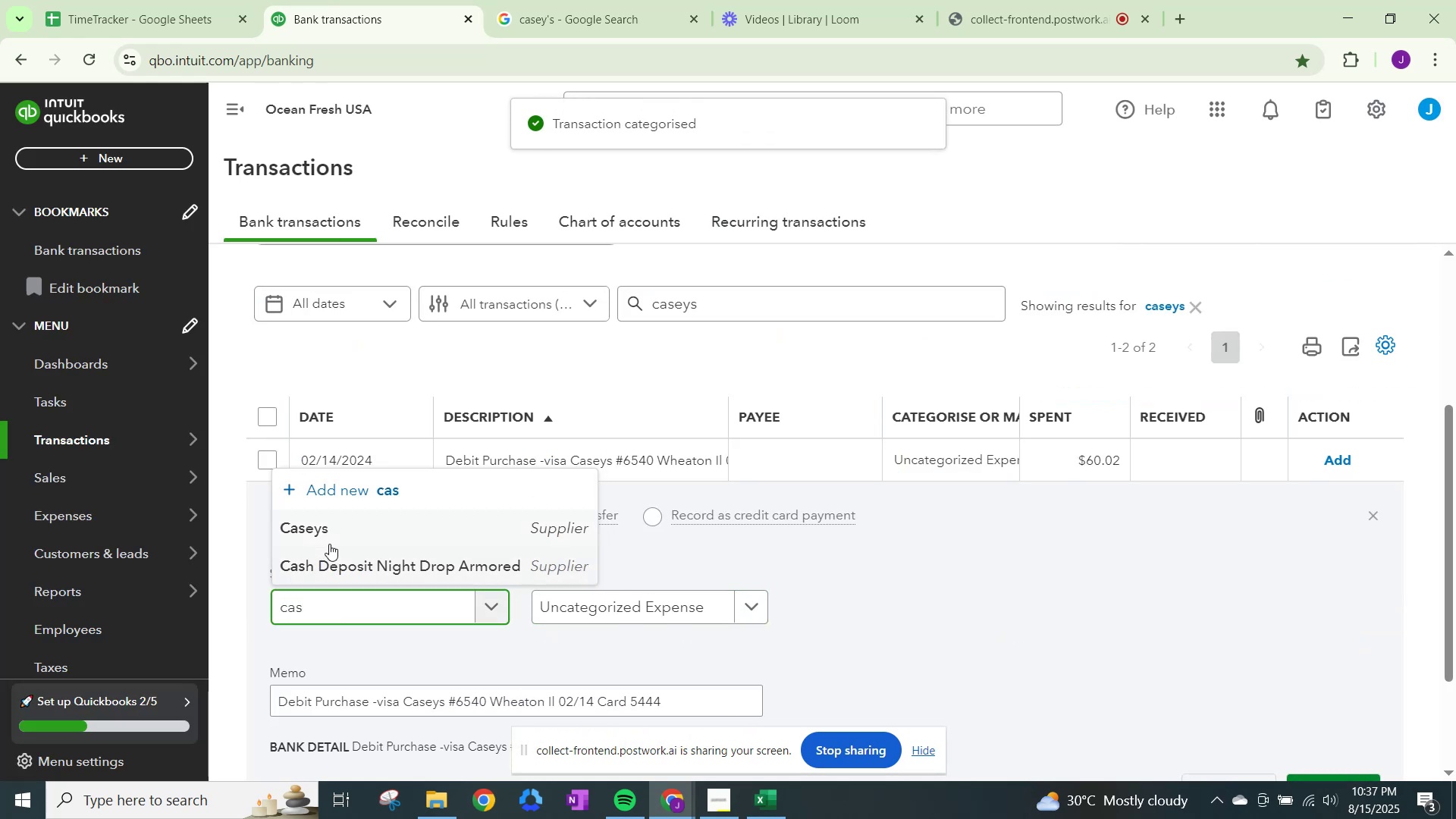 
left_click([335, 533])
 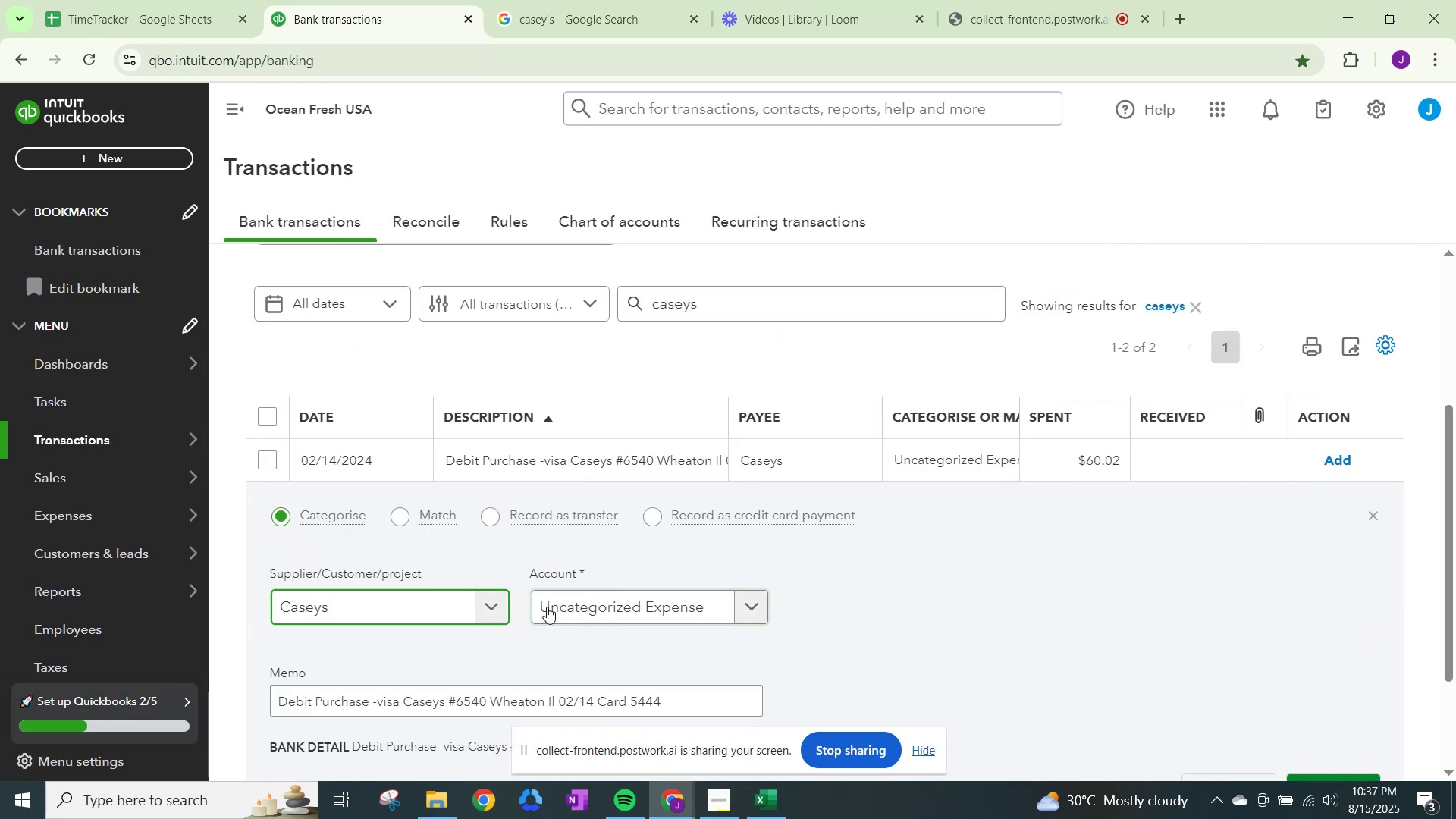 
left_click([550, 601])
 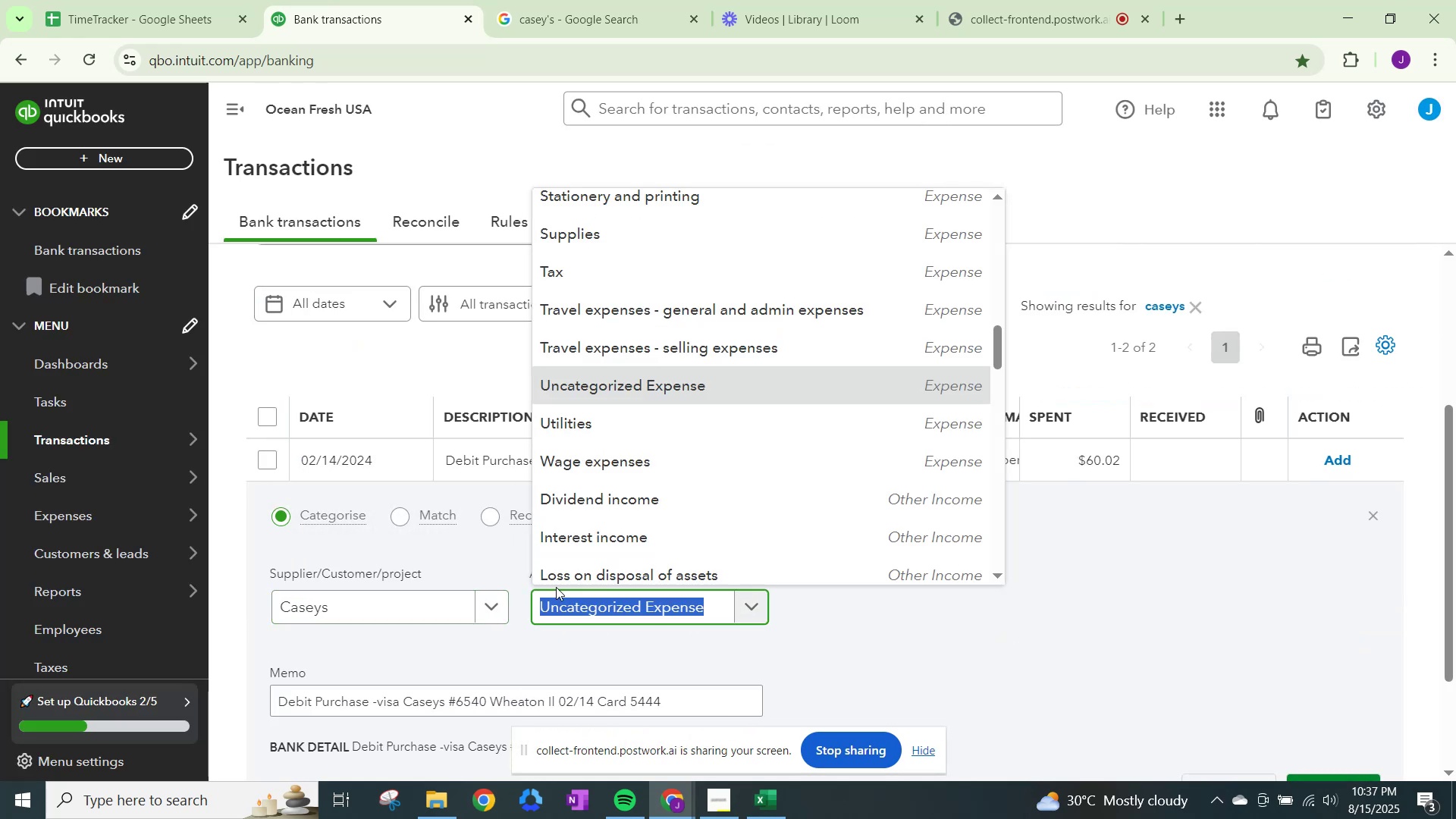 
type(fuel)
 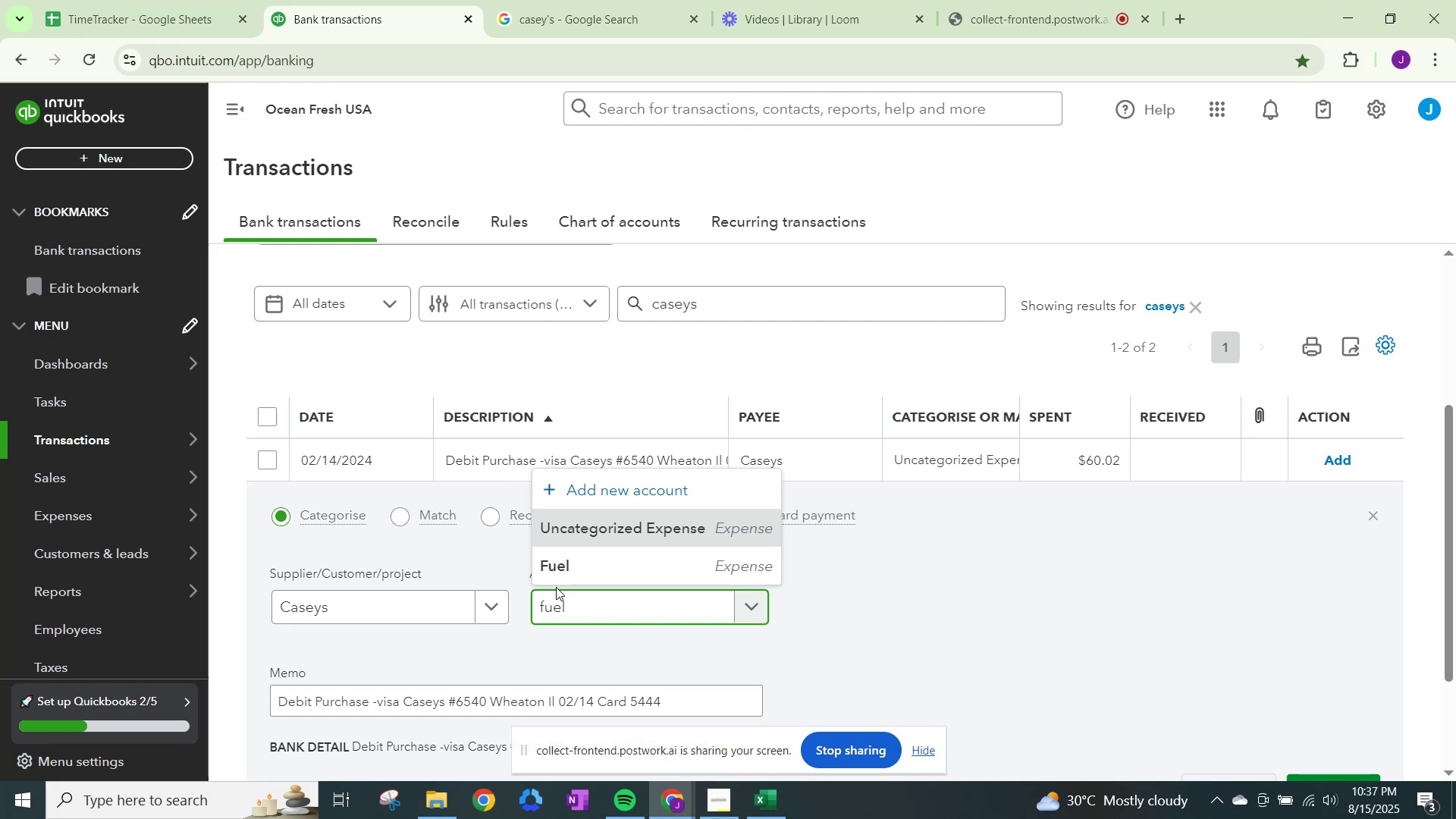 
left_click([573, 551])
 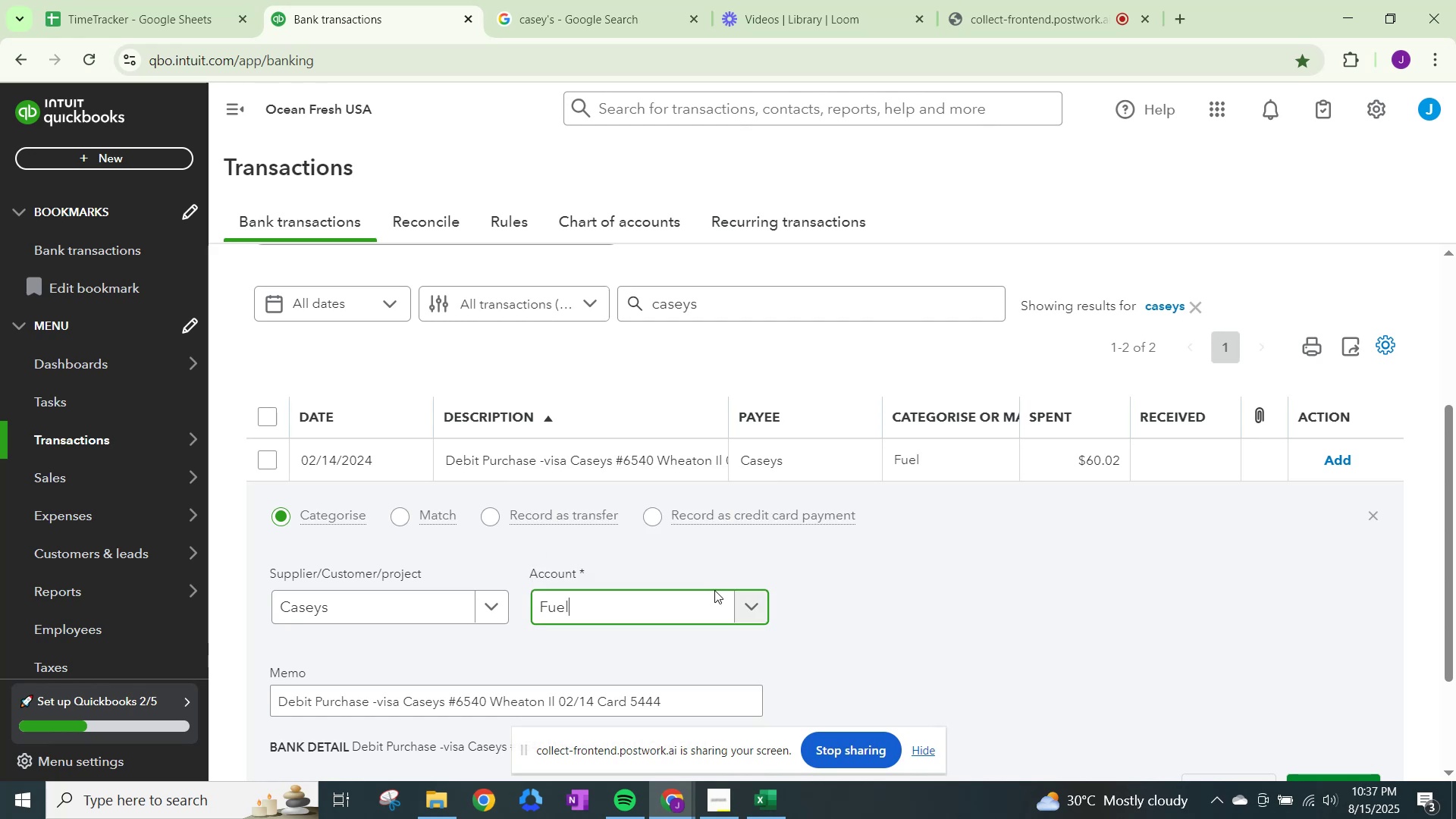 
scroll: coordinate [852, 633], scroll_direction: down, amount: 2.0
 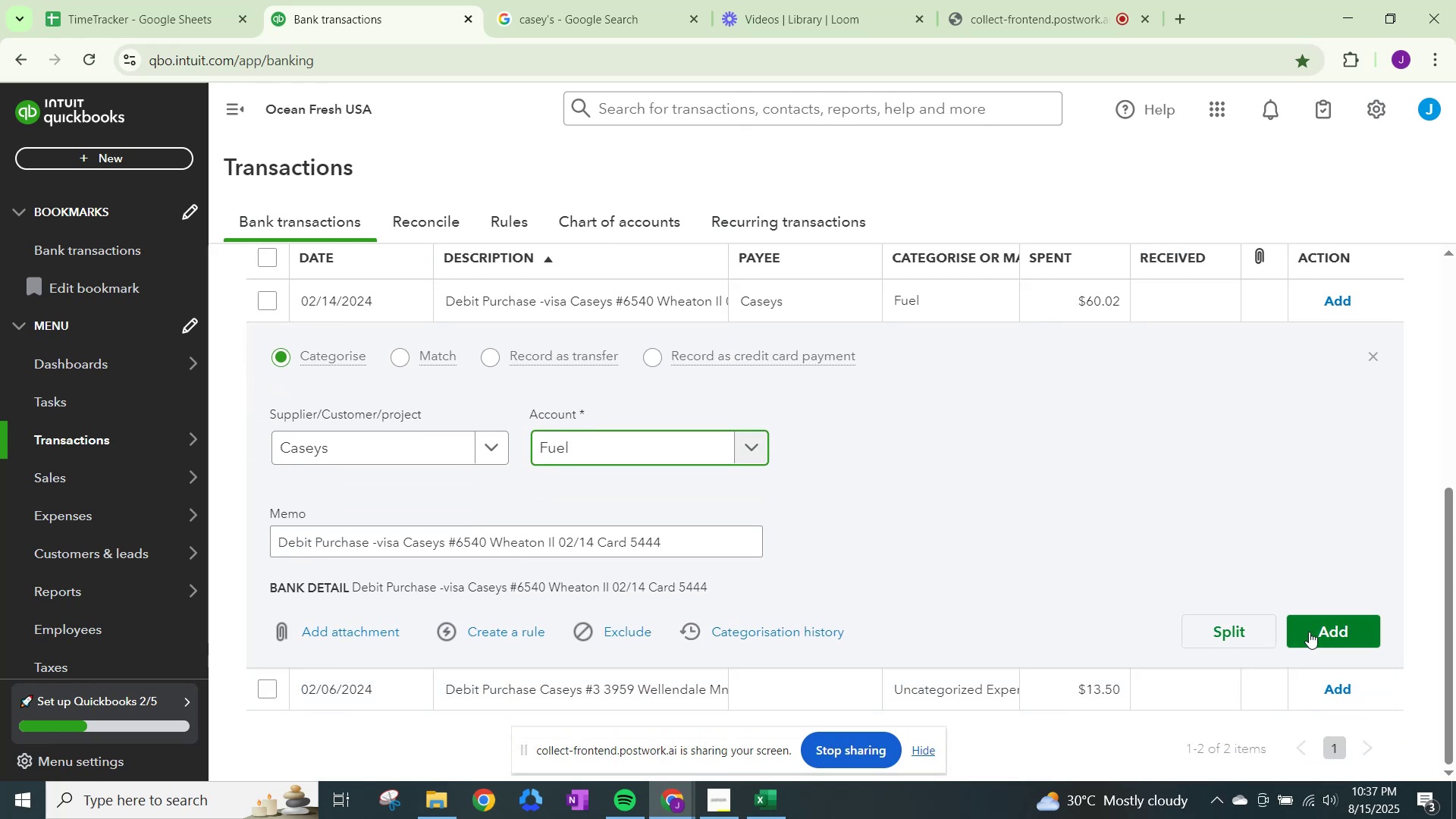 
left_click([1311, 629])
 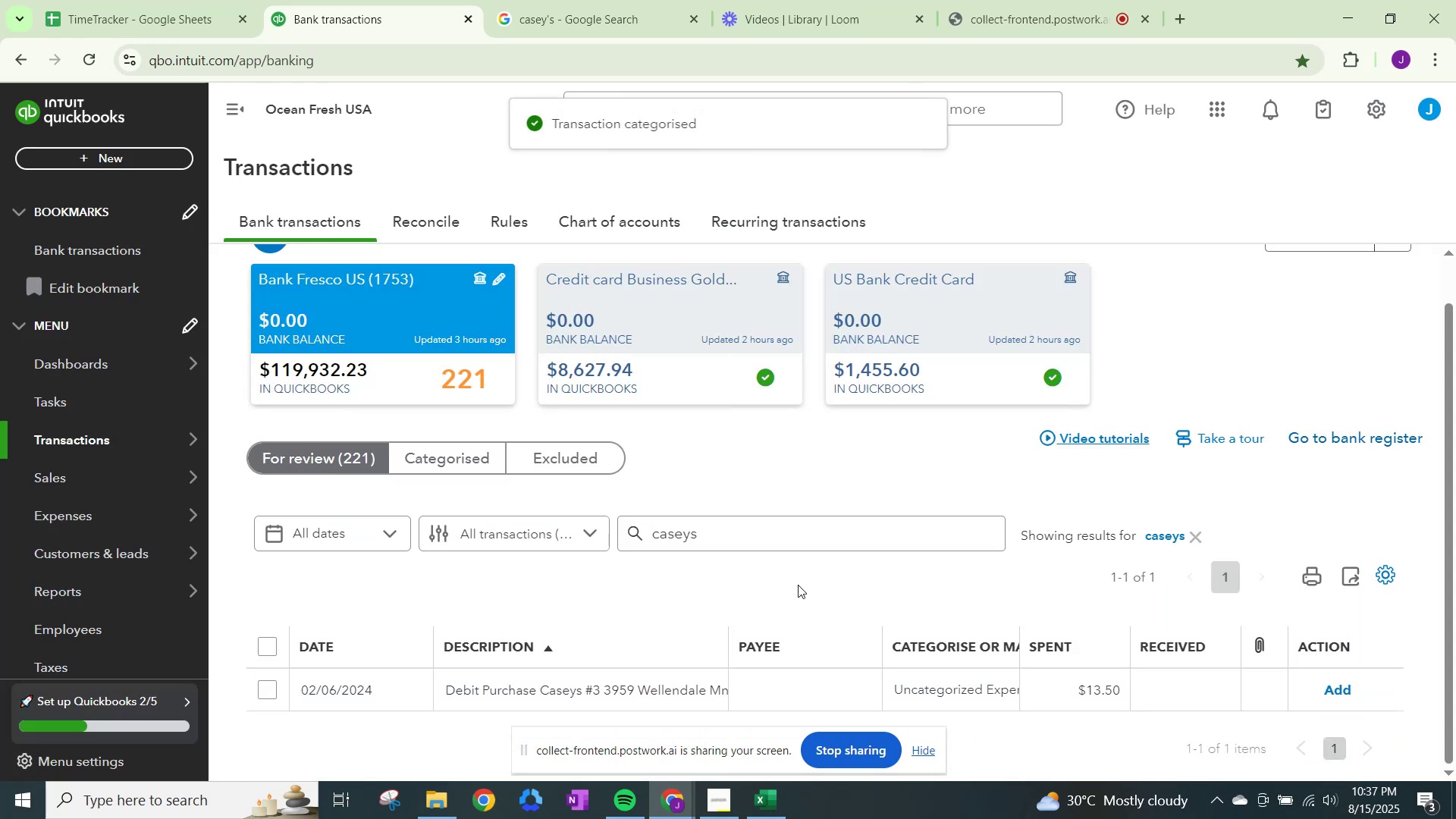 
scroll: coordinate [654, 607], scroll_direction: down, amount: 2.0
 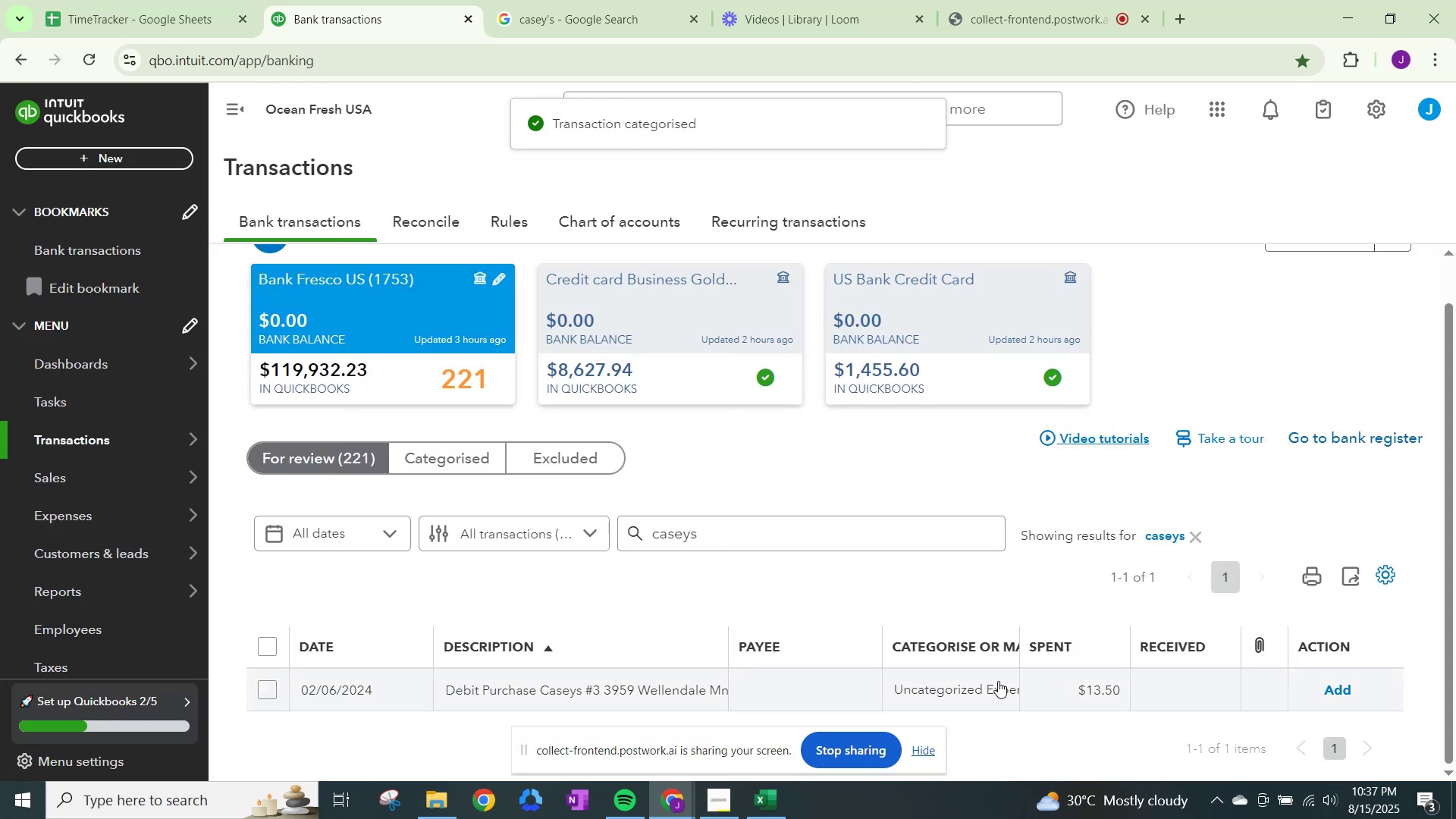 
left_click([998, 679])
 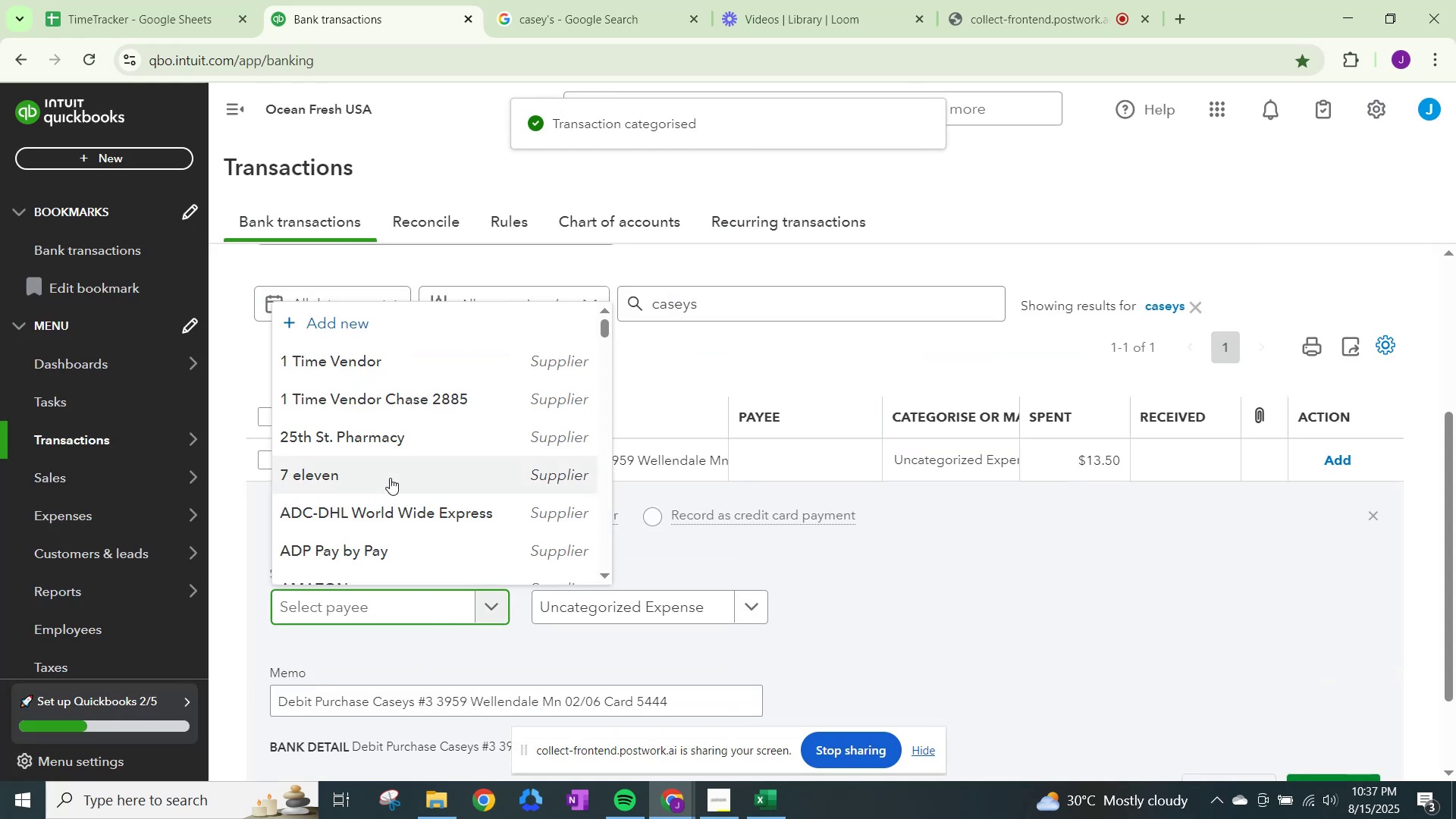 
type(casey)
 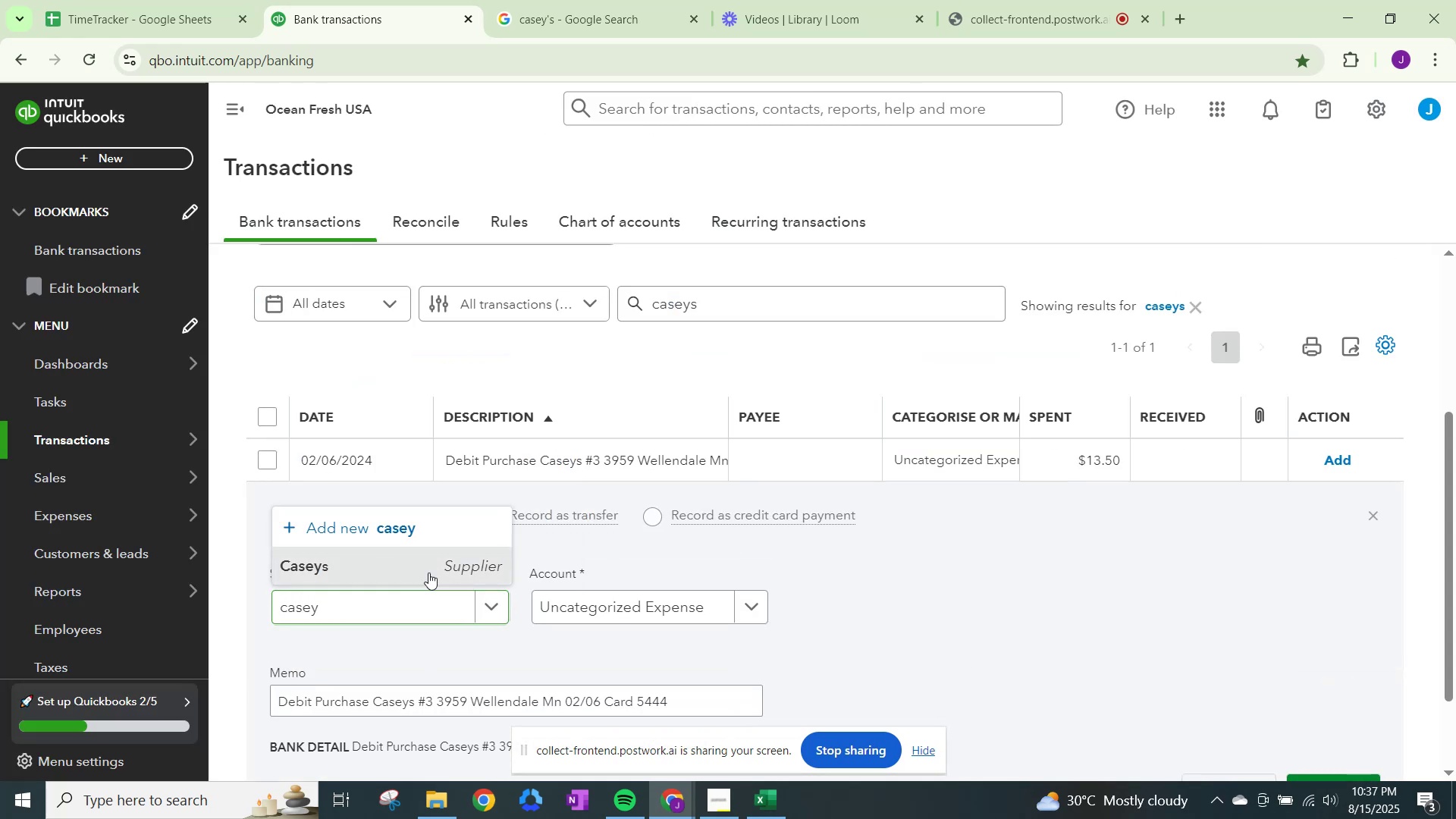 
double_click([613, 615])
 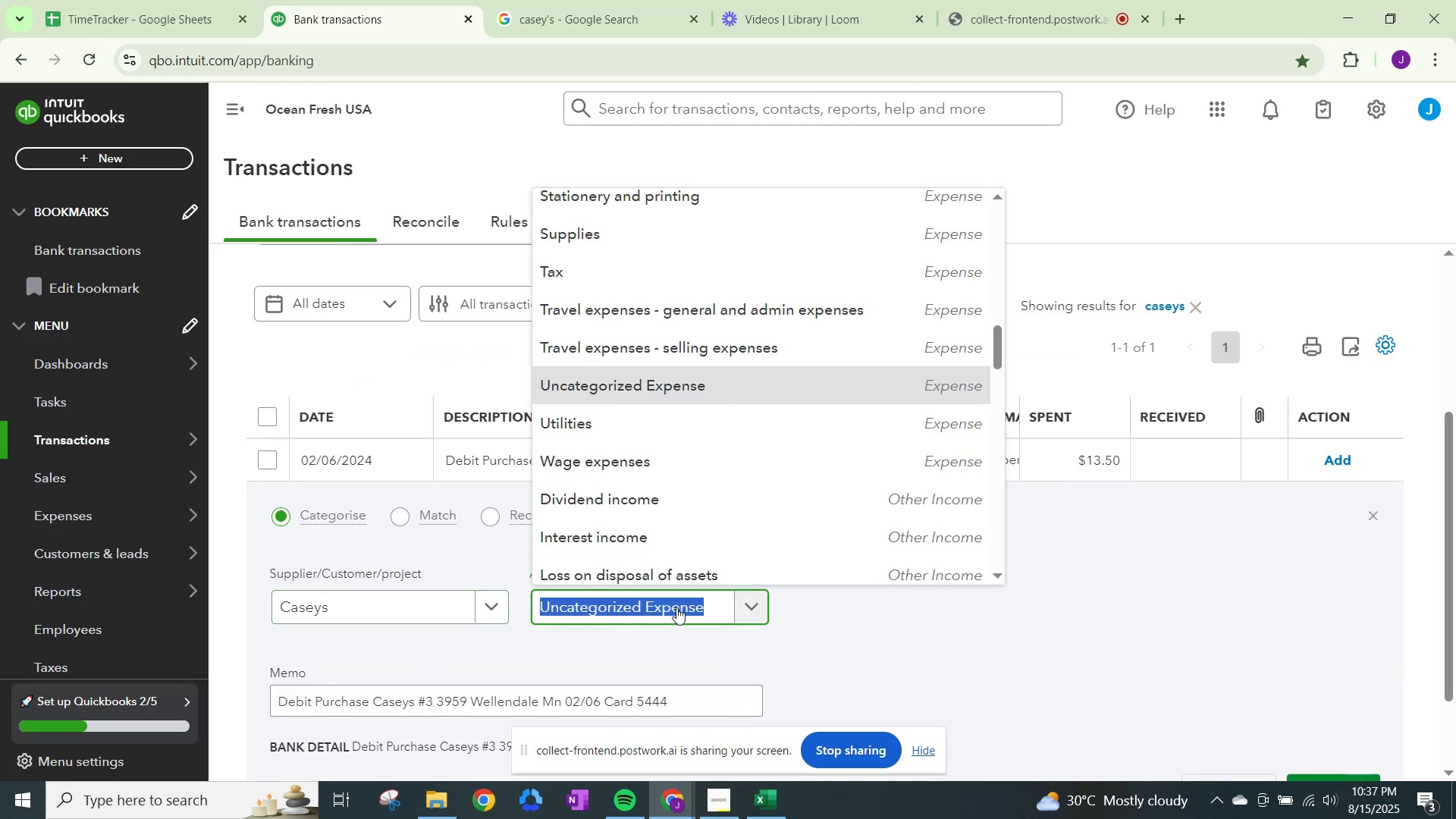 
type(fuel)
 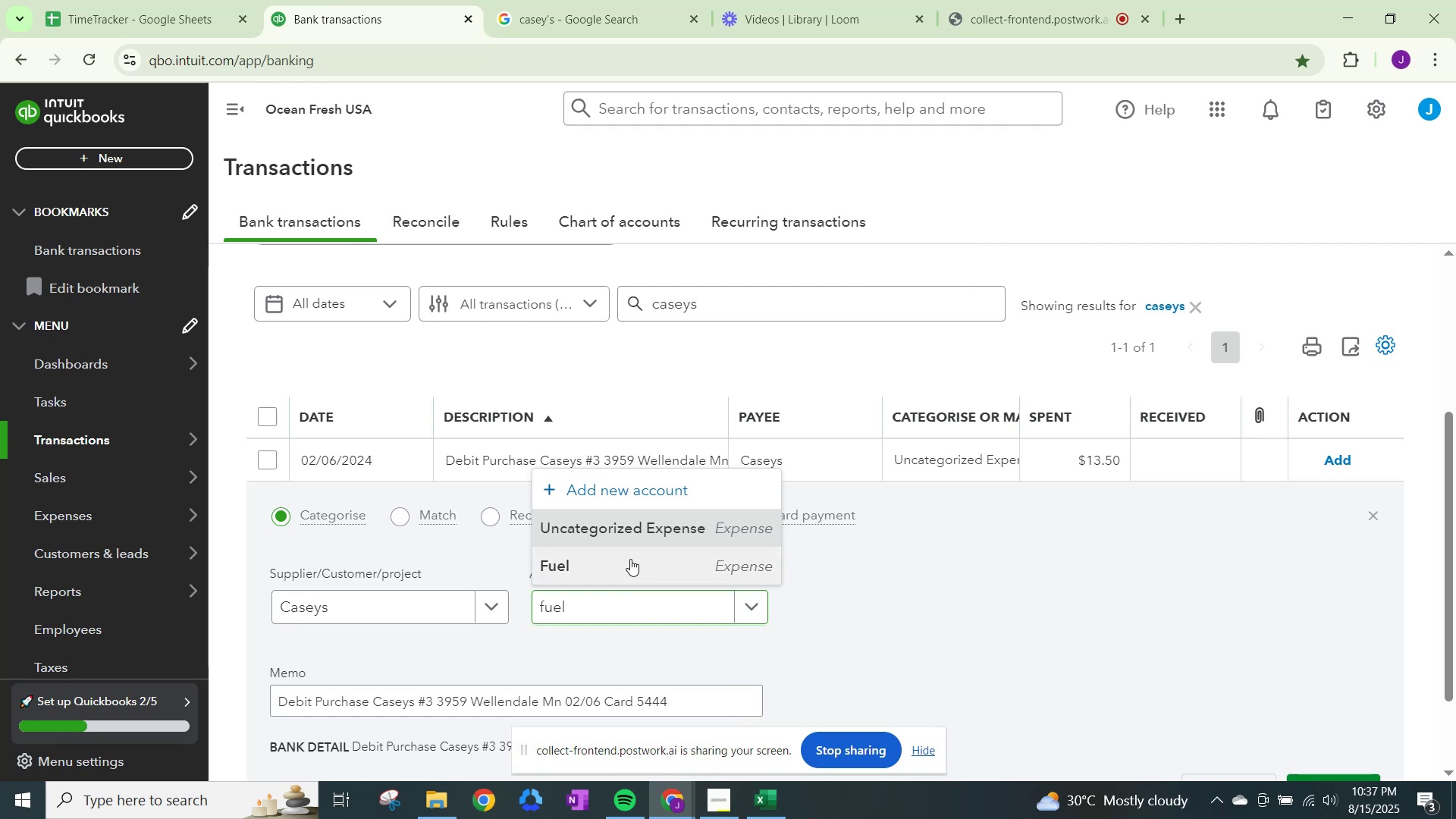 
scroll: coordinate [974, 659], scroll_direction: down, amount: 1.0
 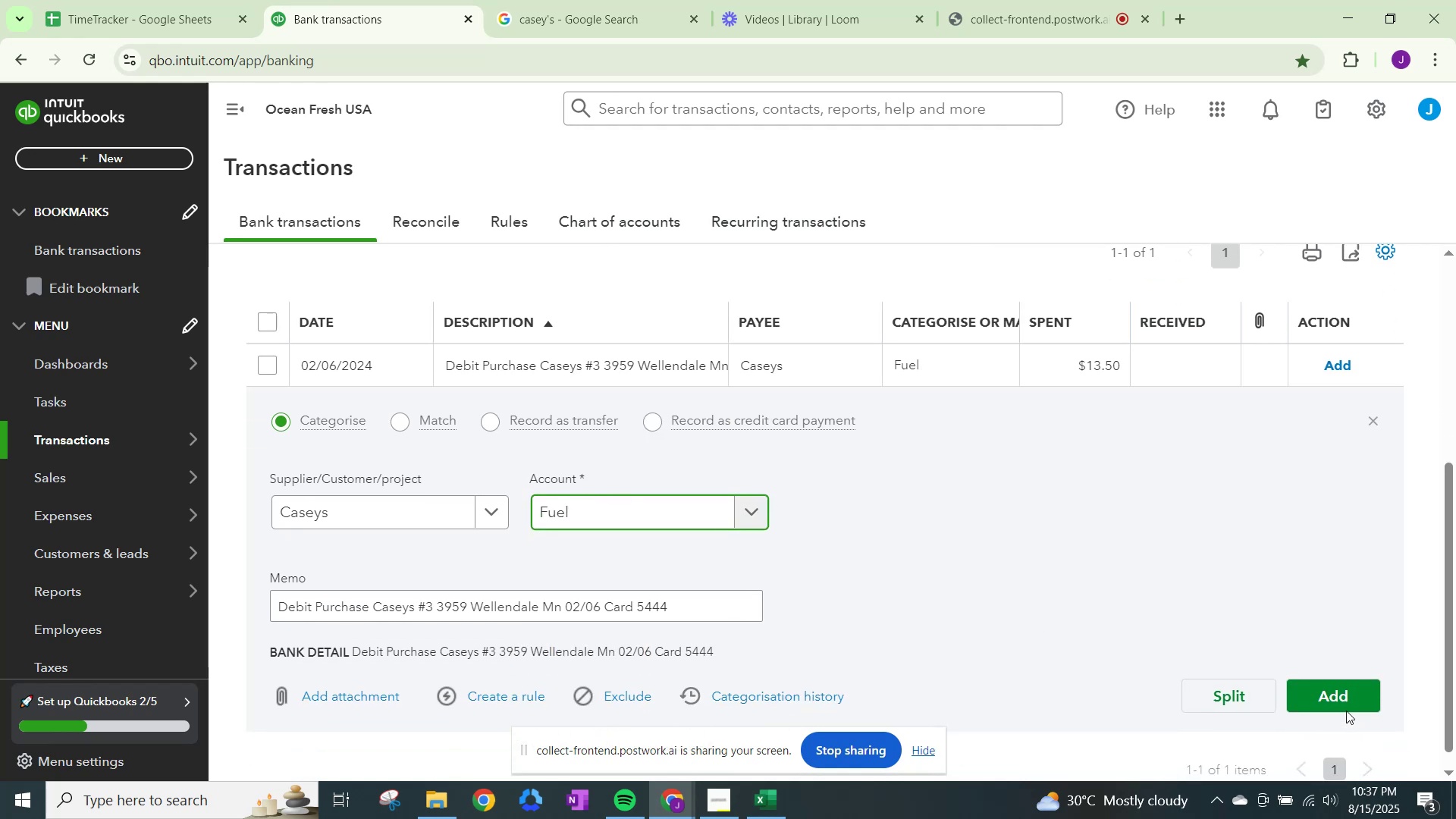 
left_click([1330, 695])
 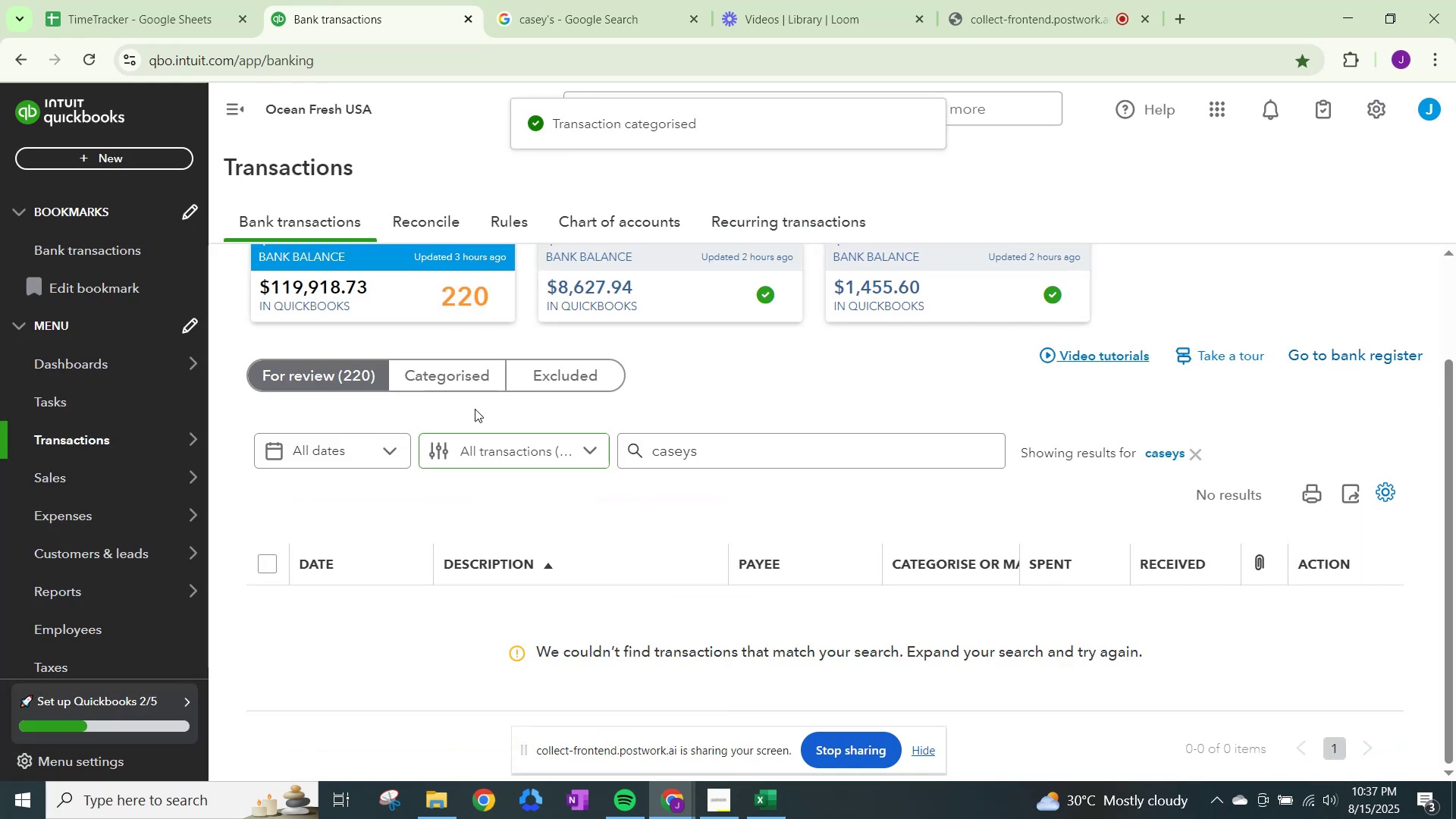 
left_click([448, 350])
 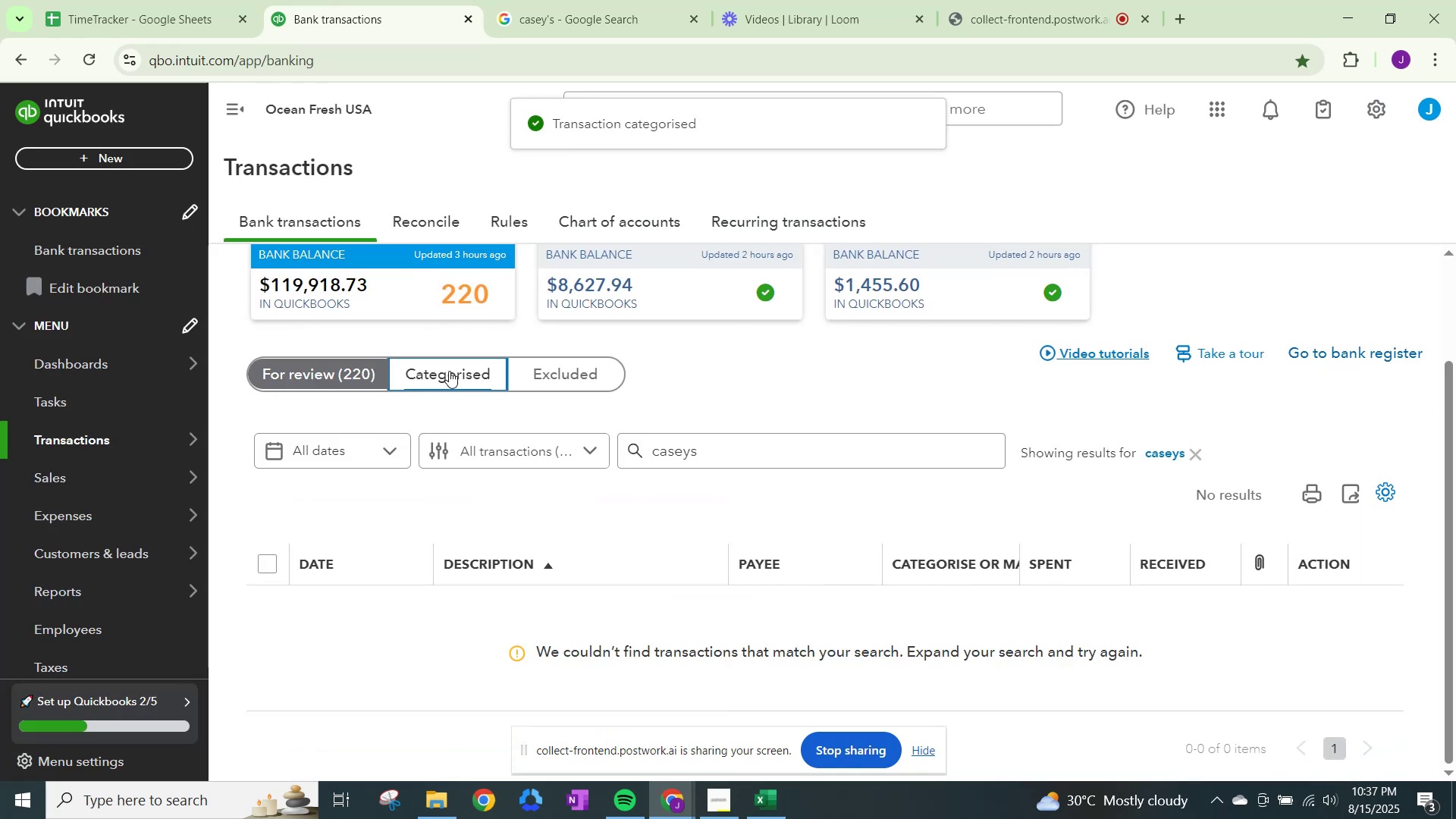 
left_click([449, 371])
 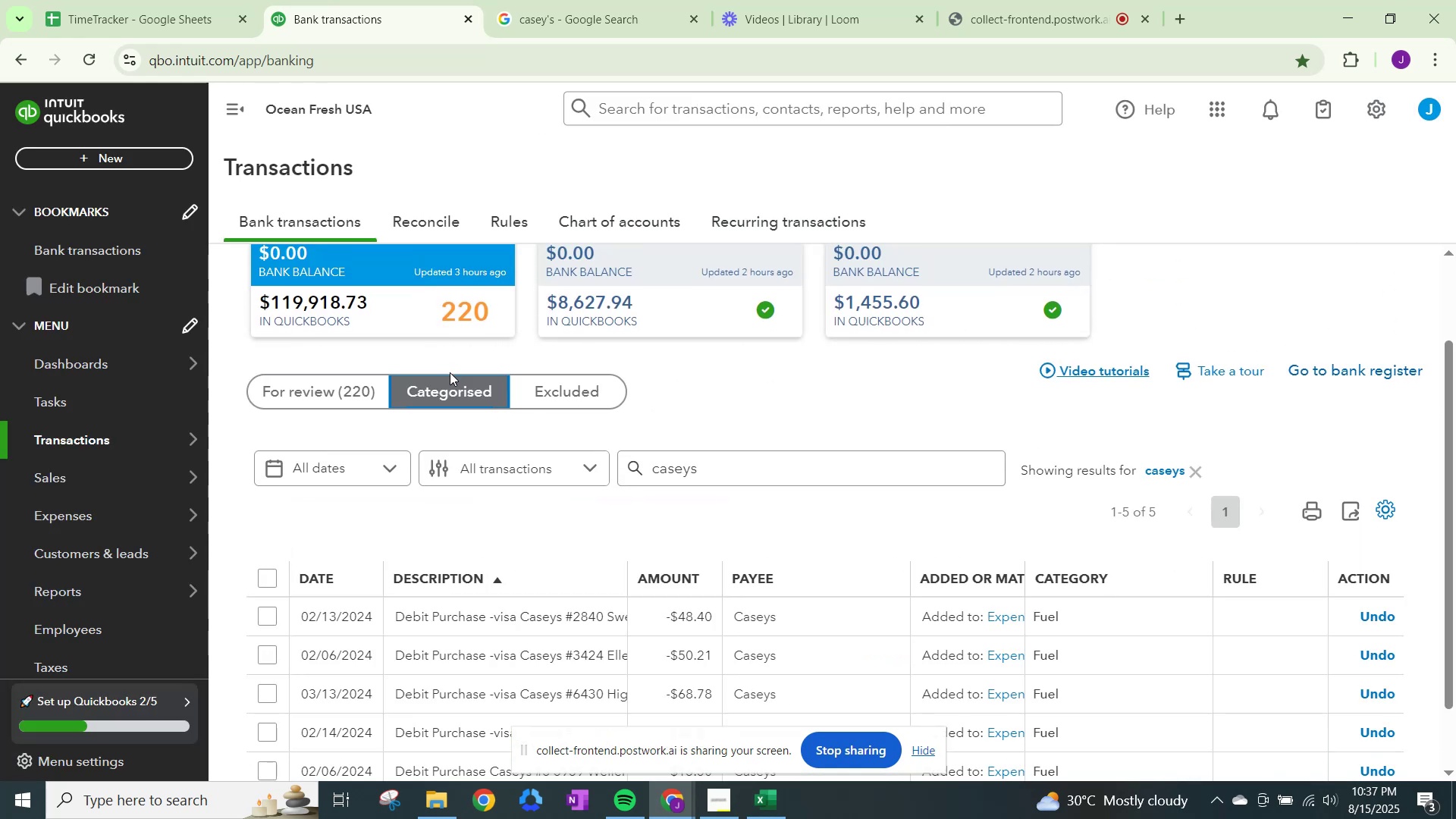 
left_click([328, 384])
 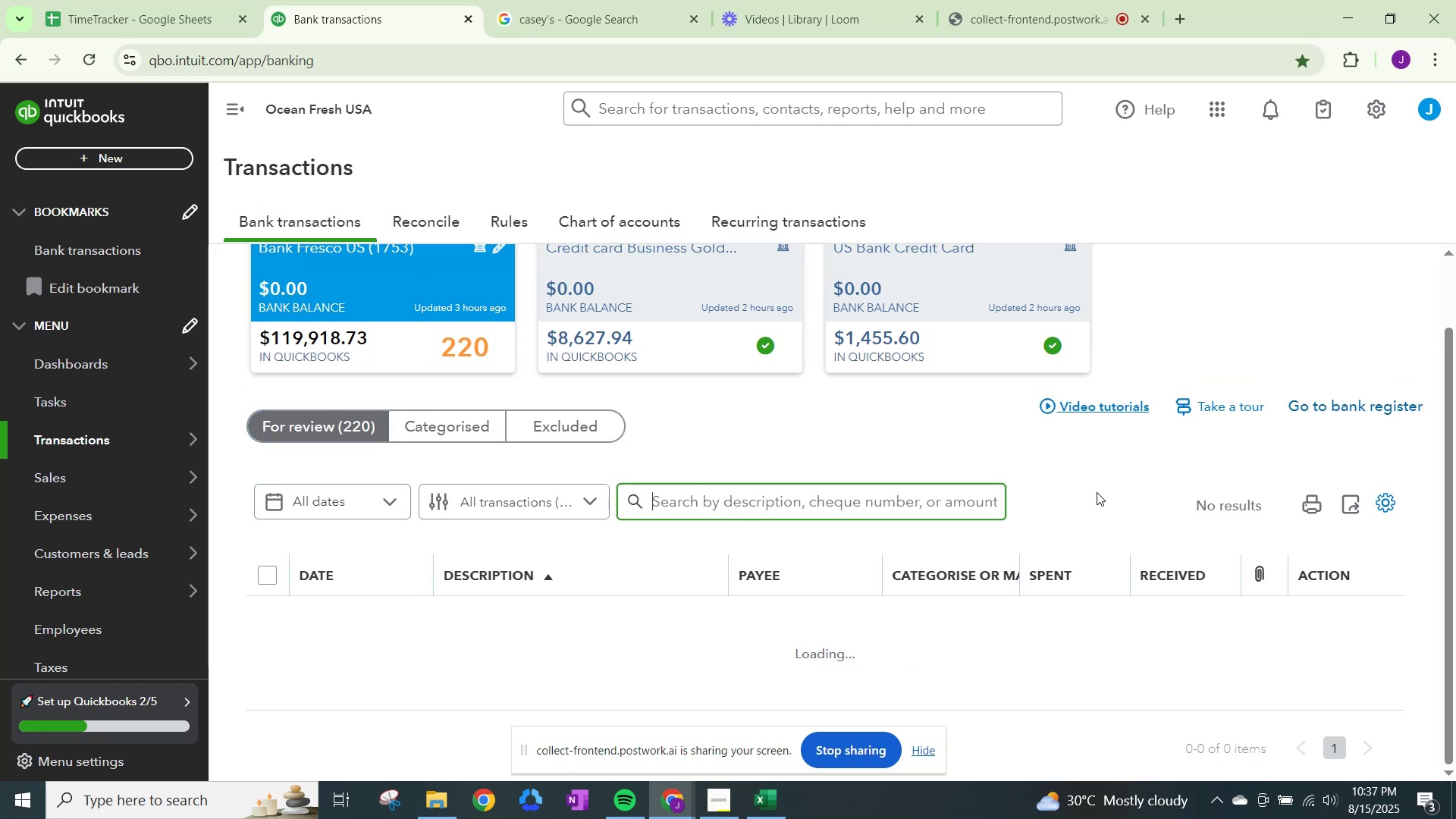 
scroll: coordinate [833, 589], scroll_direction: down, amount: 4.0
 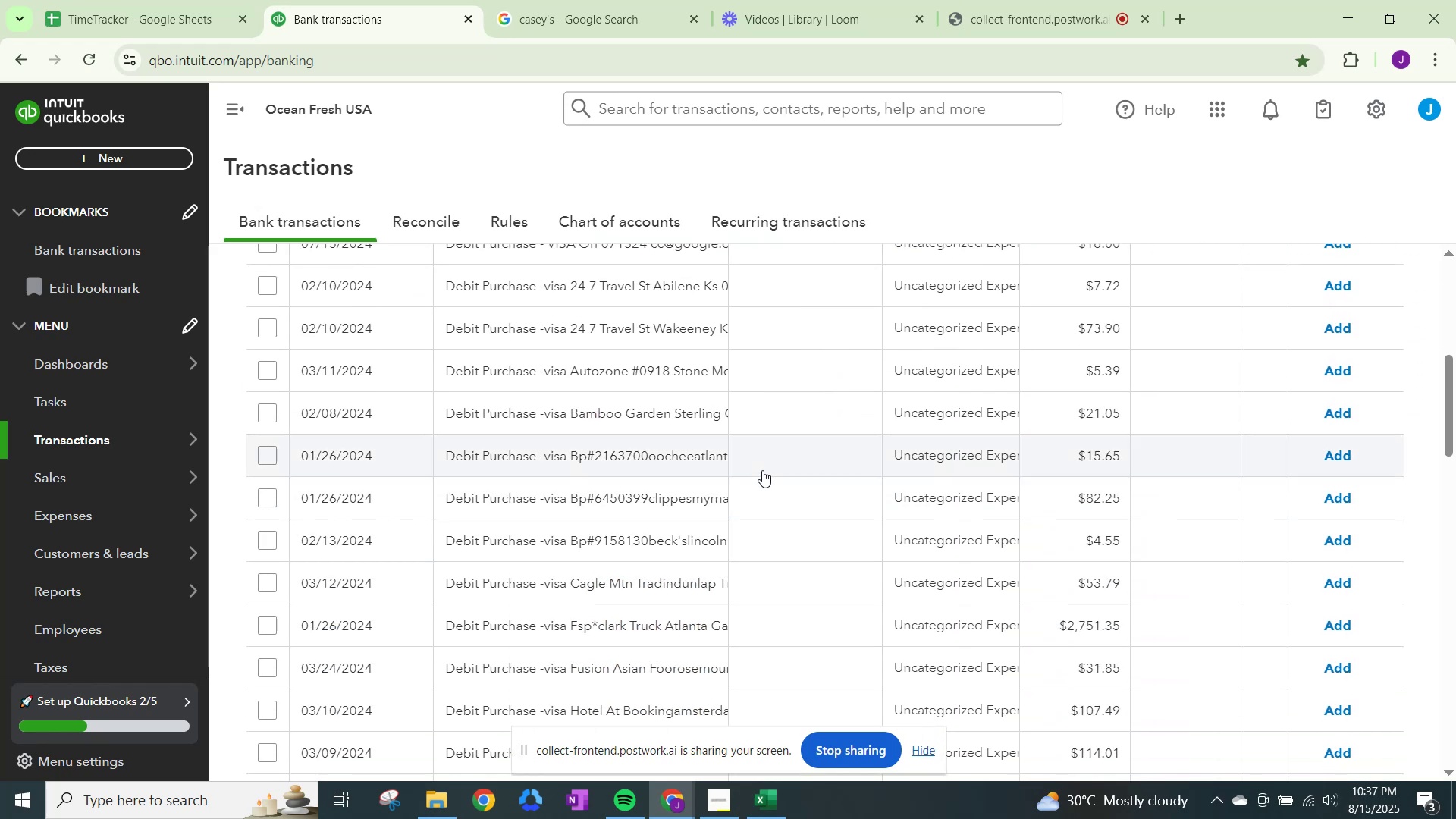 
left_click([932, 370])
 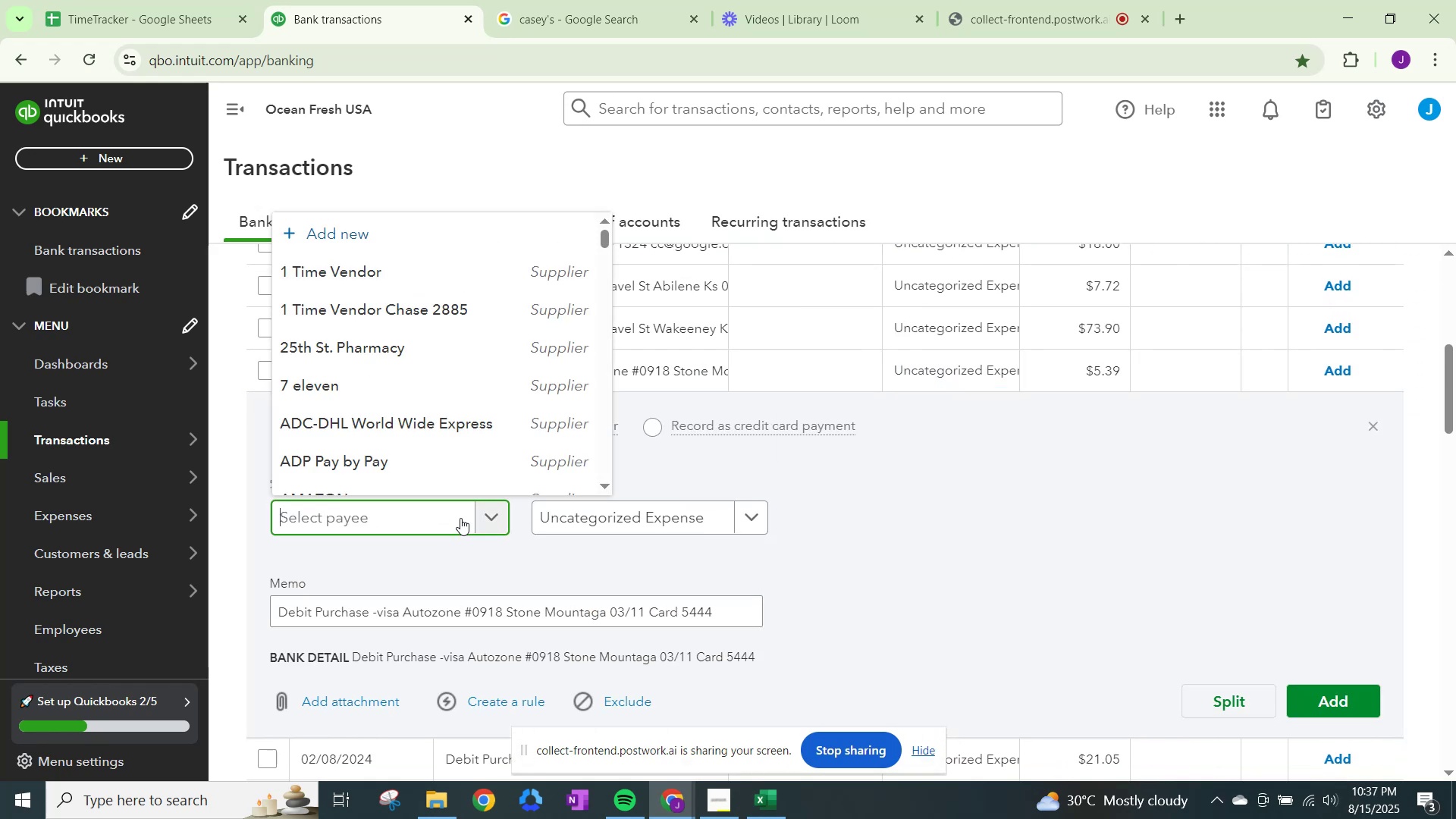 
type(auto)
 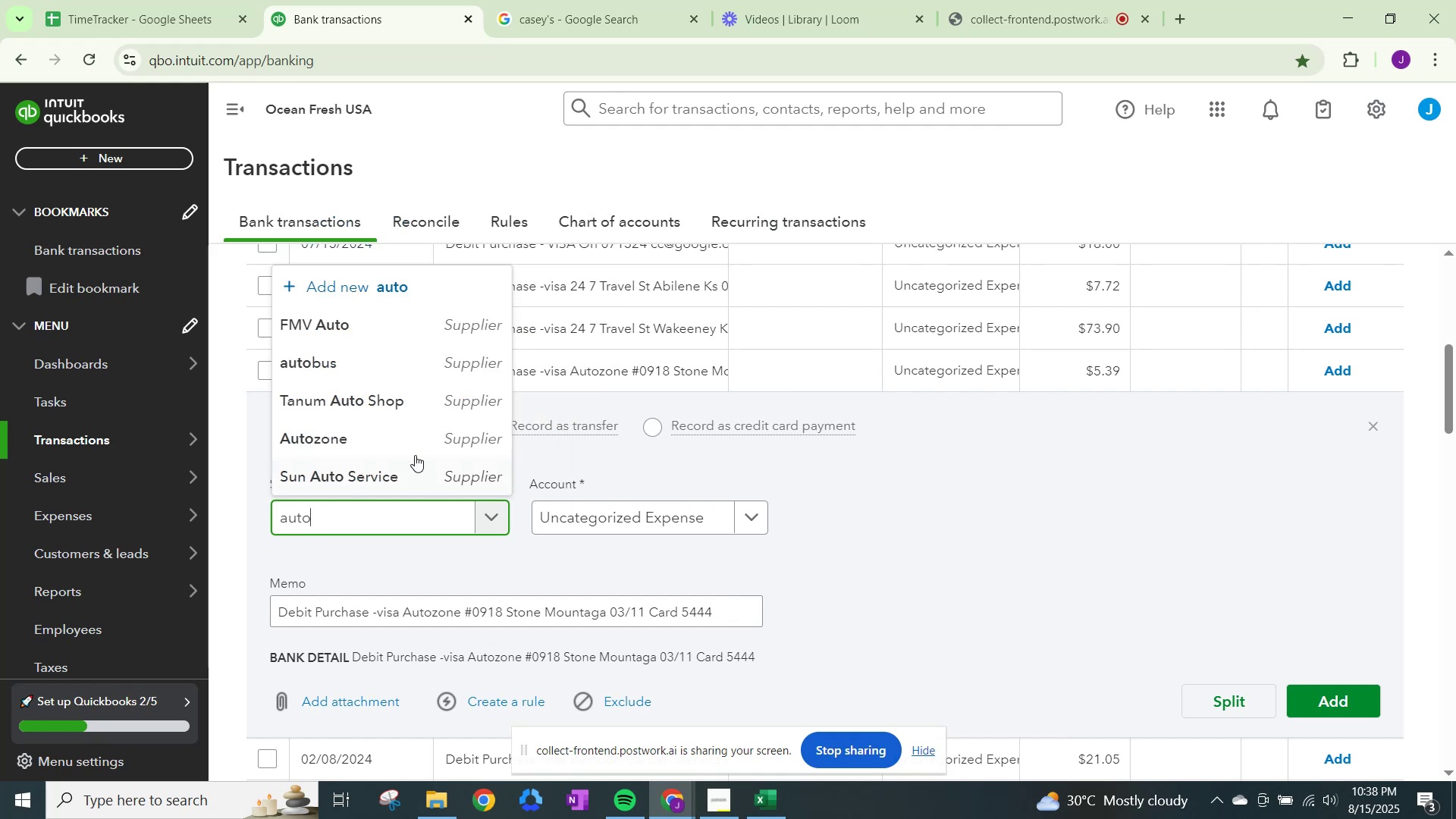 
left_click([364, 433])
 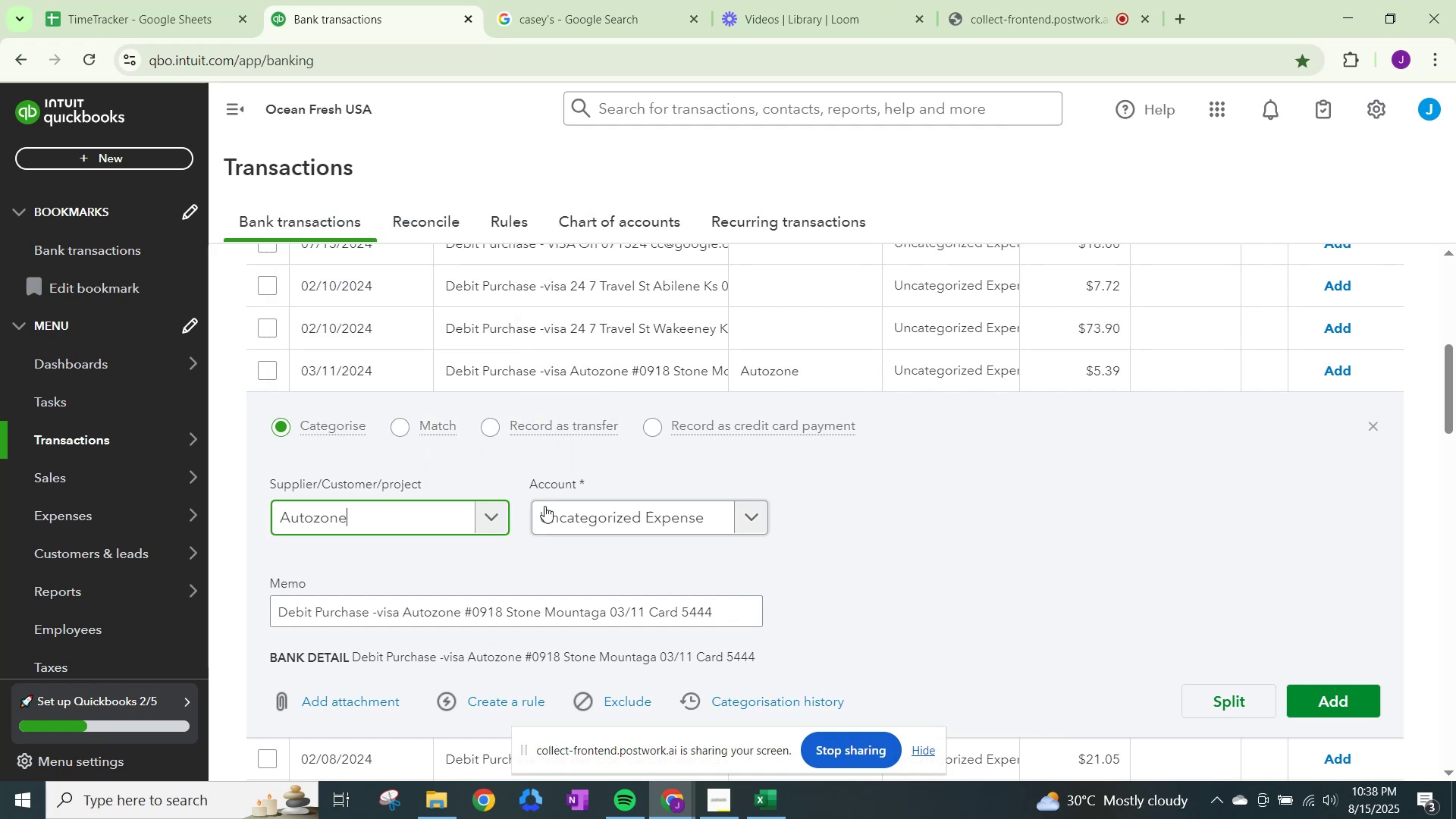 
left_click([562, 512])
 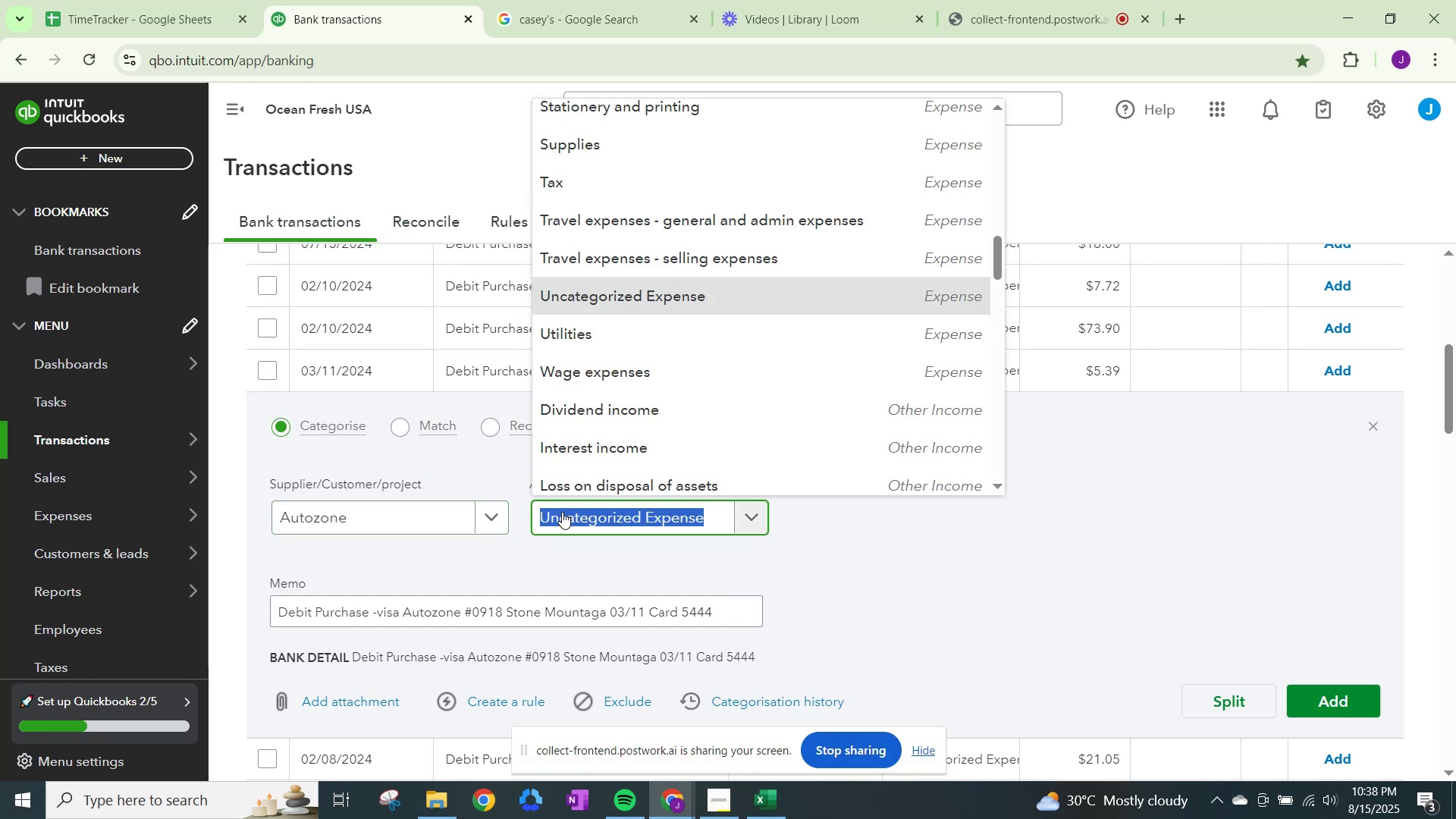 
type(repairs)
 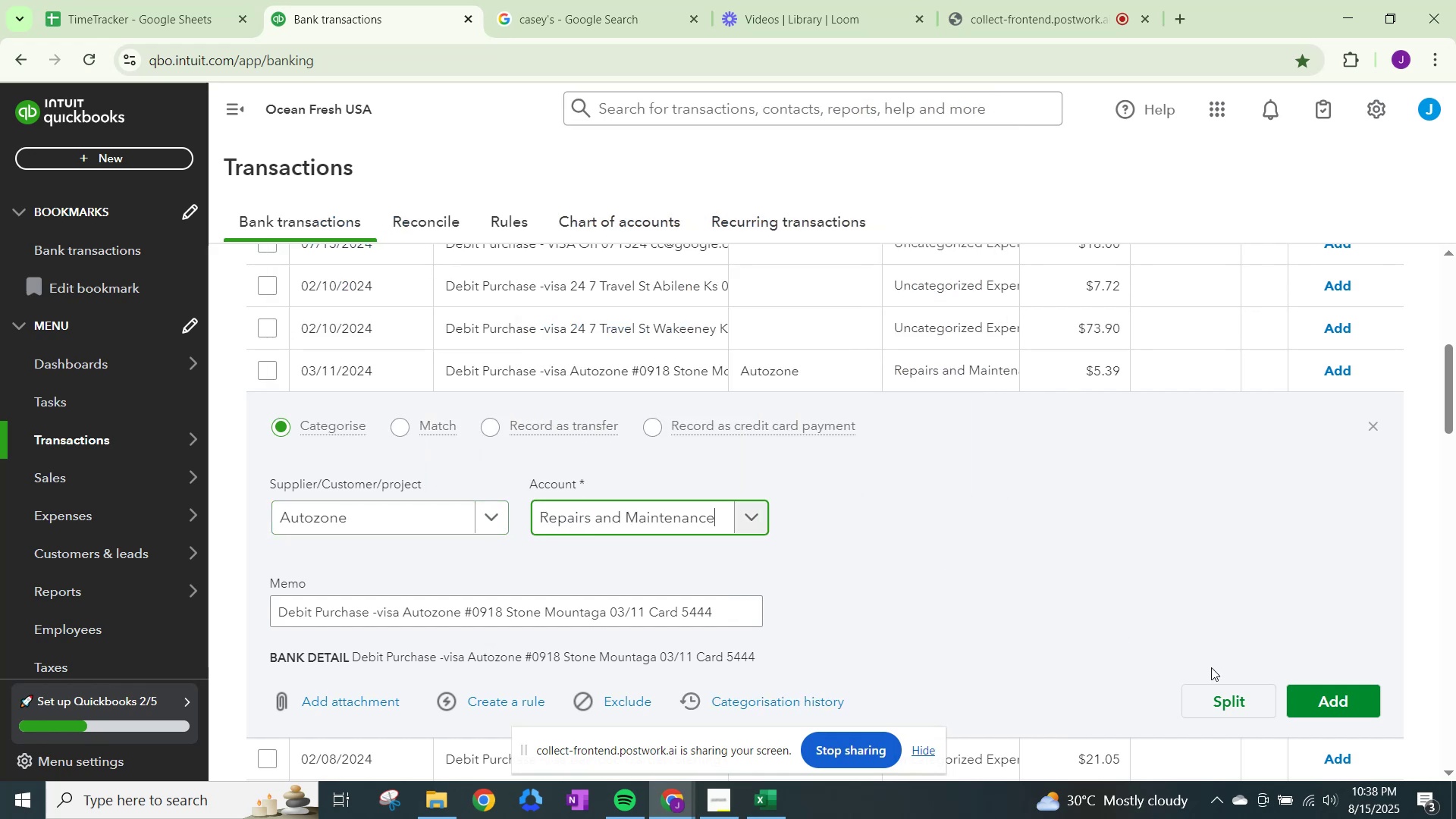 
left_click([1310, 693])
 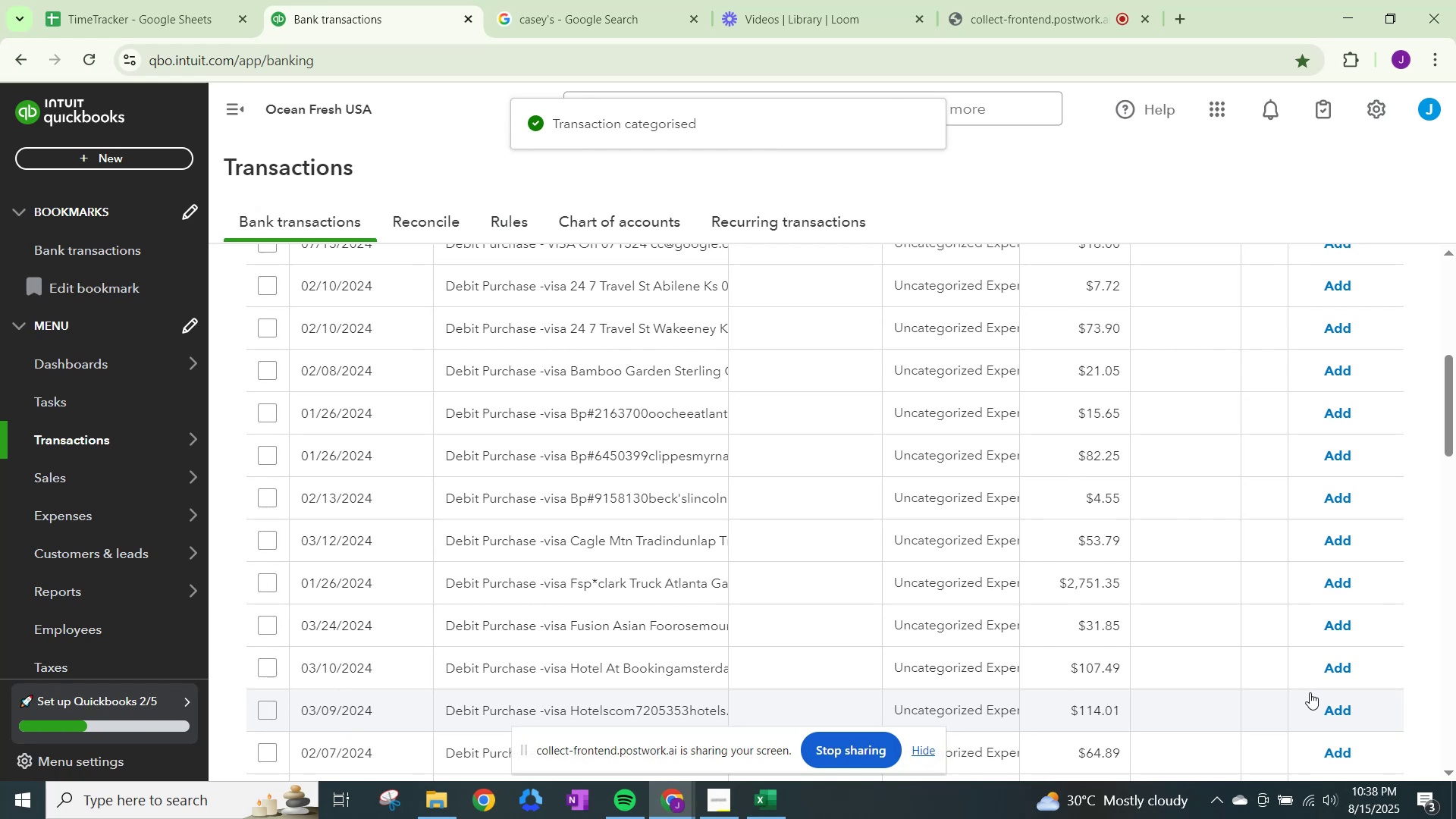 
wait(7.3)
 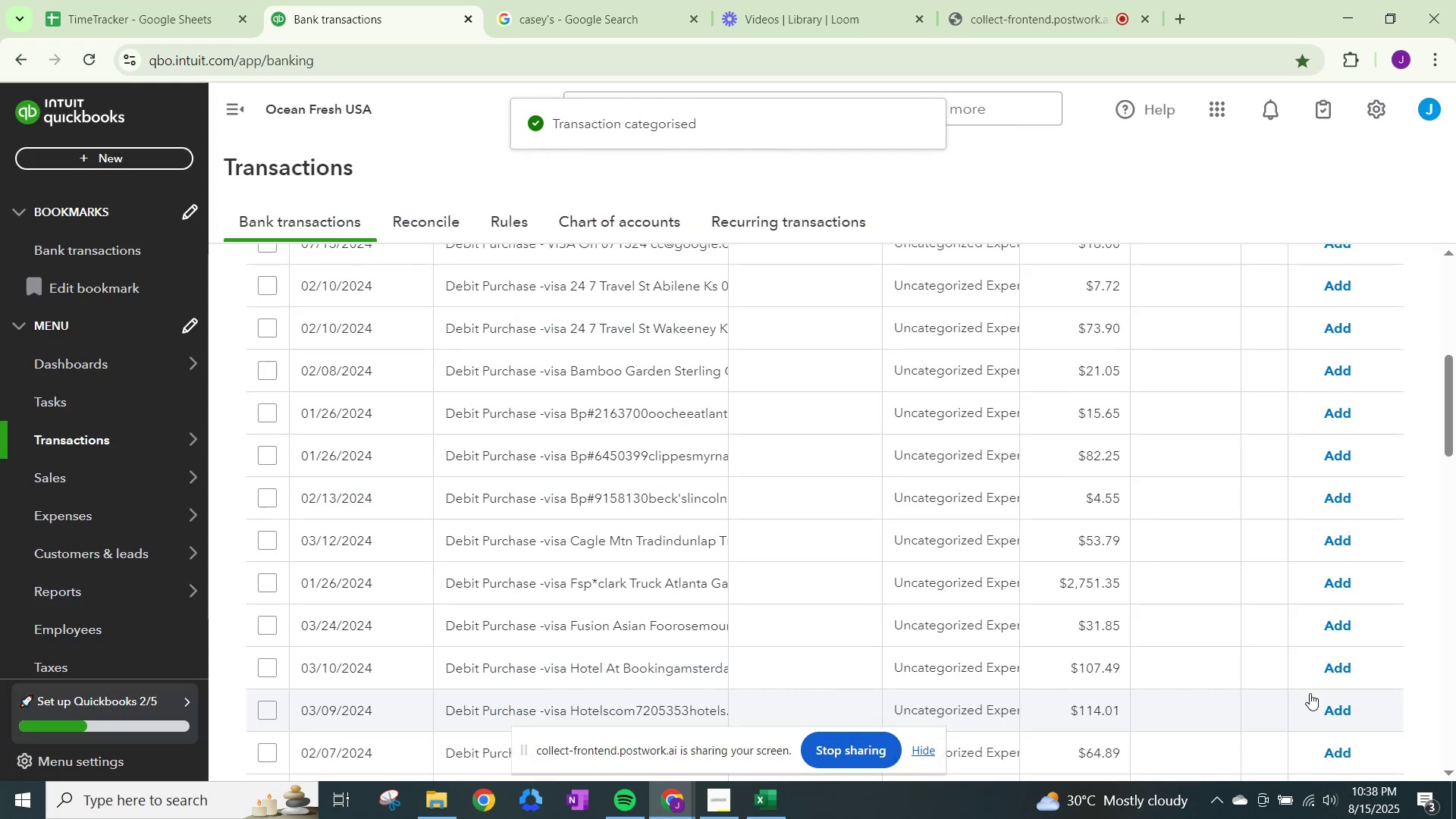 
scroll: coordinate [1310, 692], scroll_direction: down, amount: 4.0
 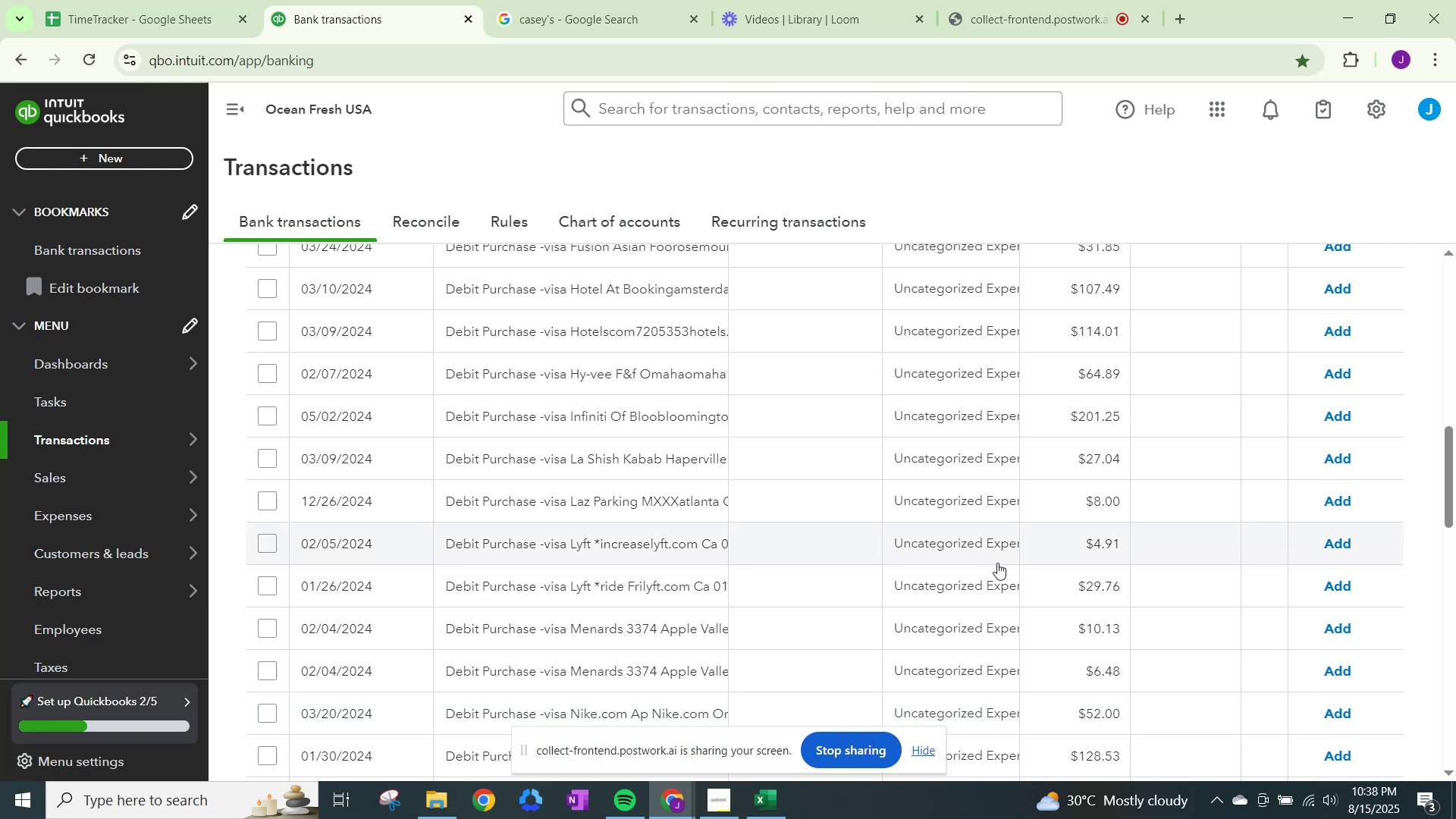 
wait(7.17)
 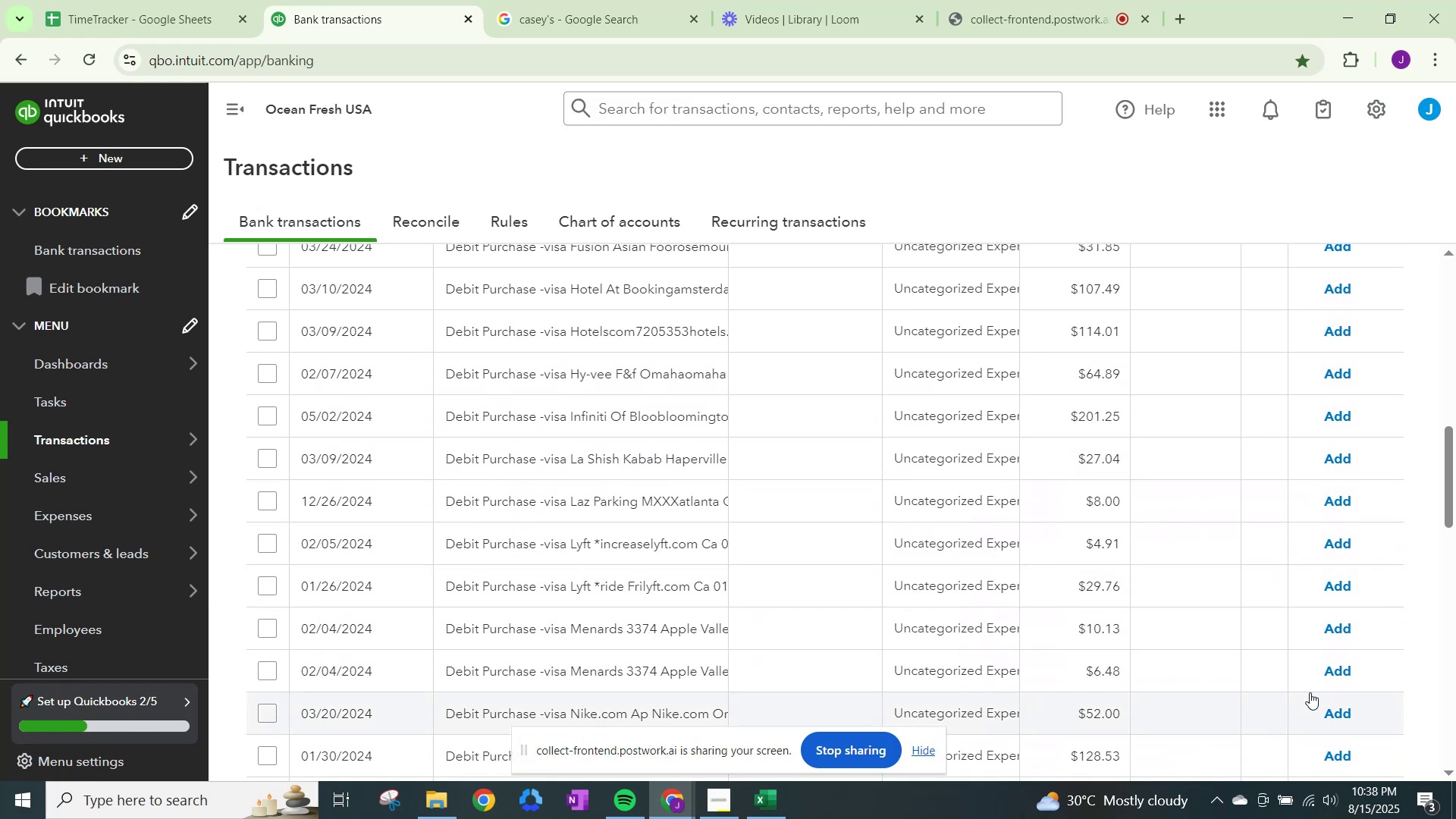 
left_click_drag(start_coordinate=[319, 147], to_coordinate=[0, 133])
 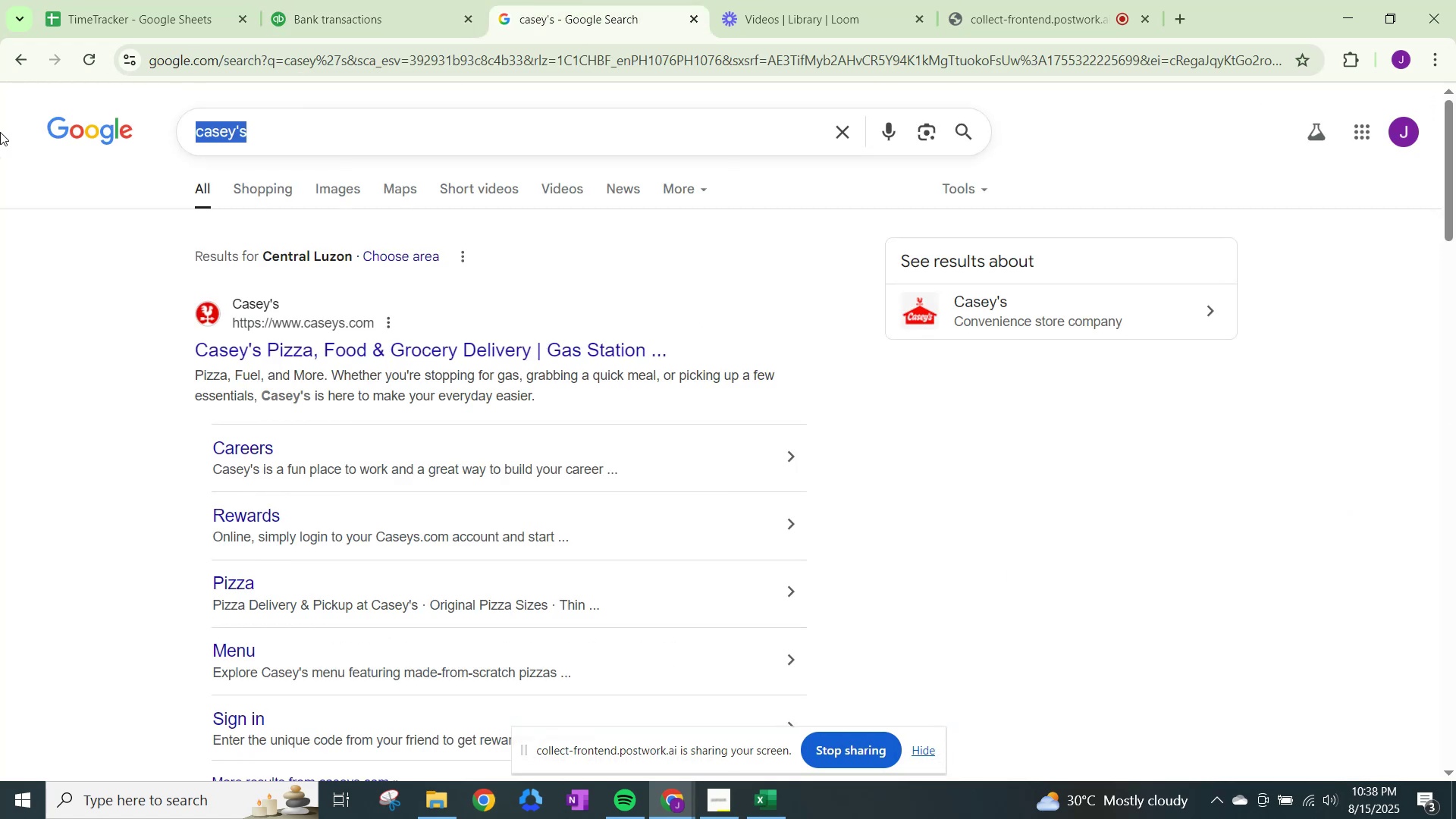 
type(lyft)
 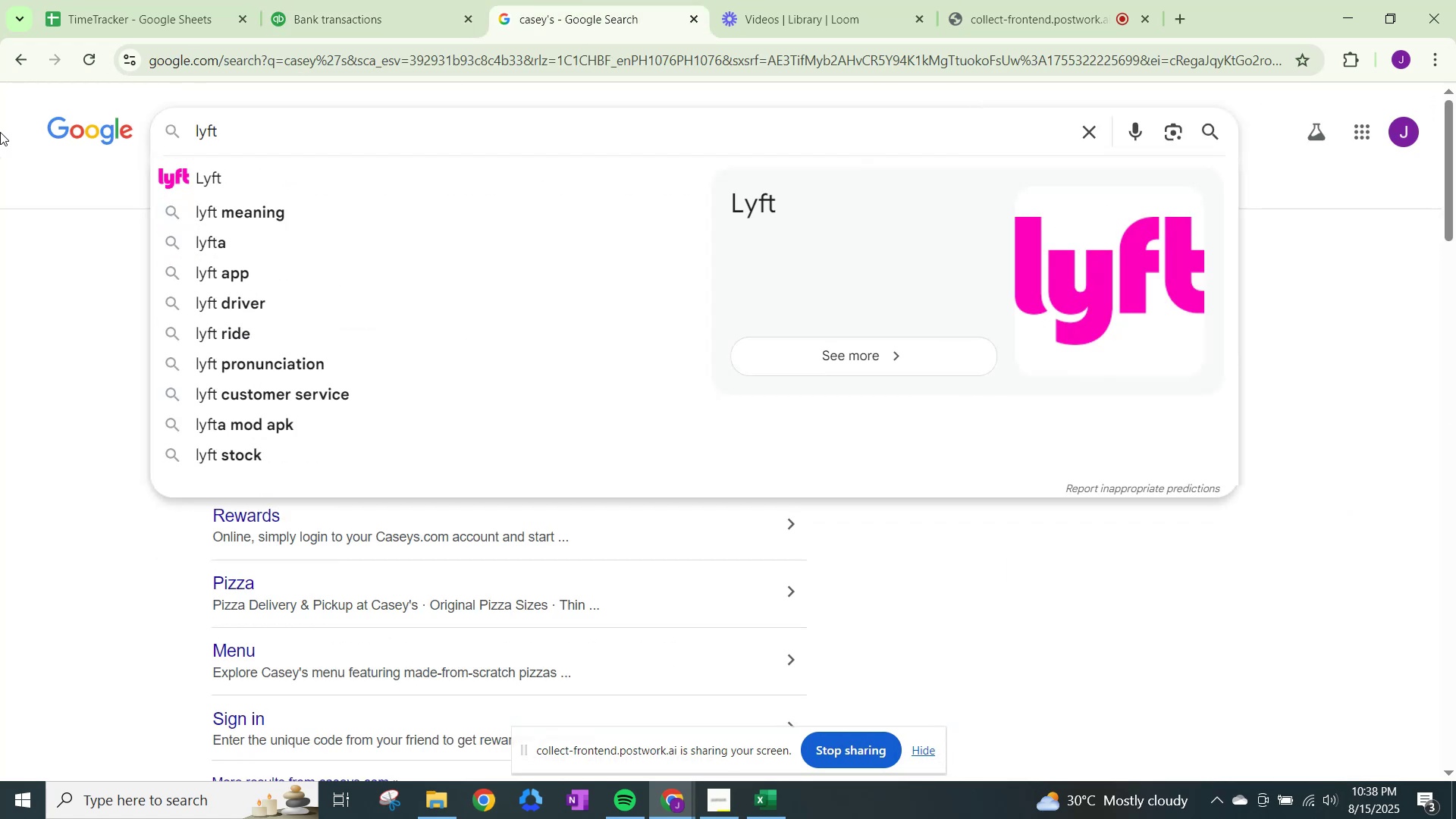 
key(ArrowDown)
 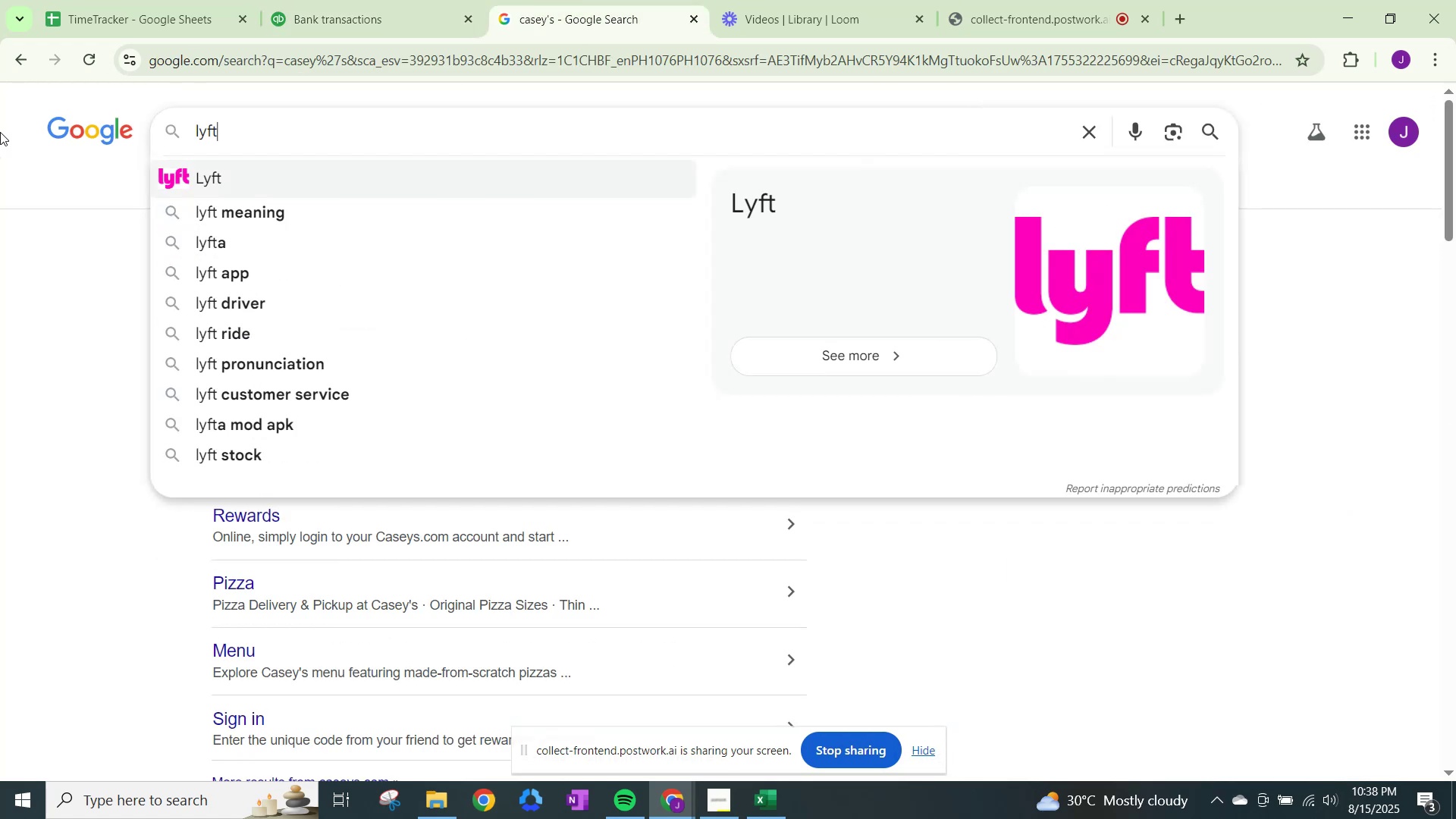 
key(Enter)
 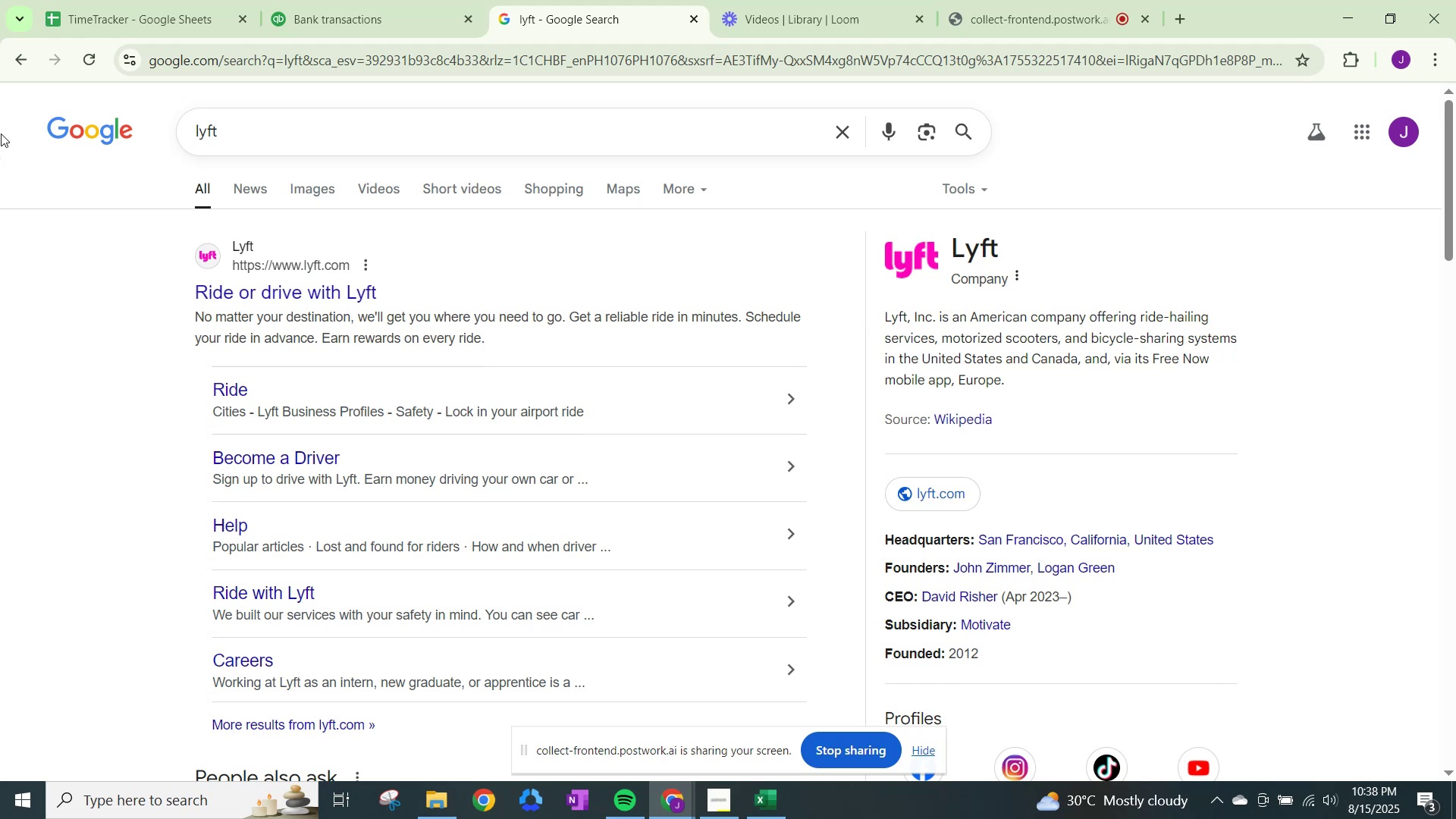 
wait(13.24)
 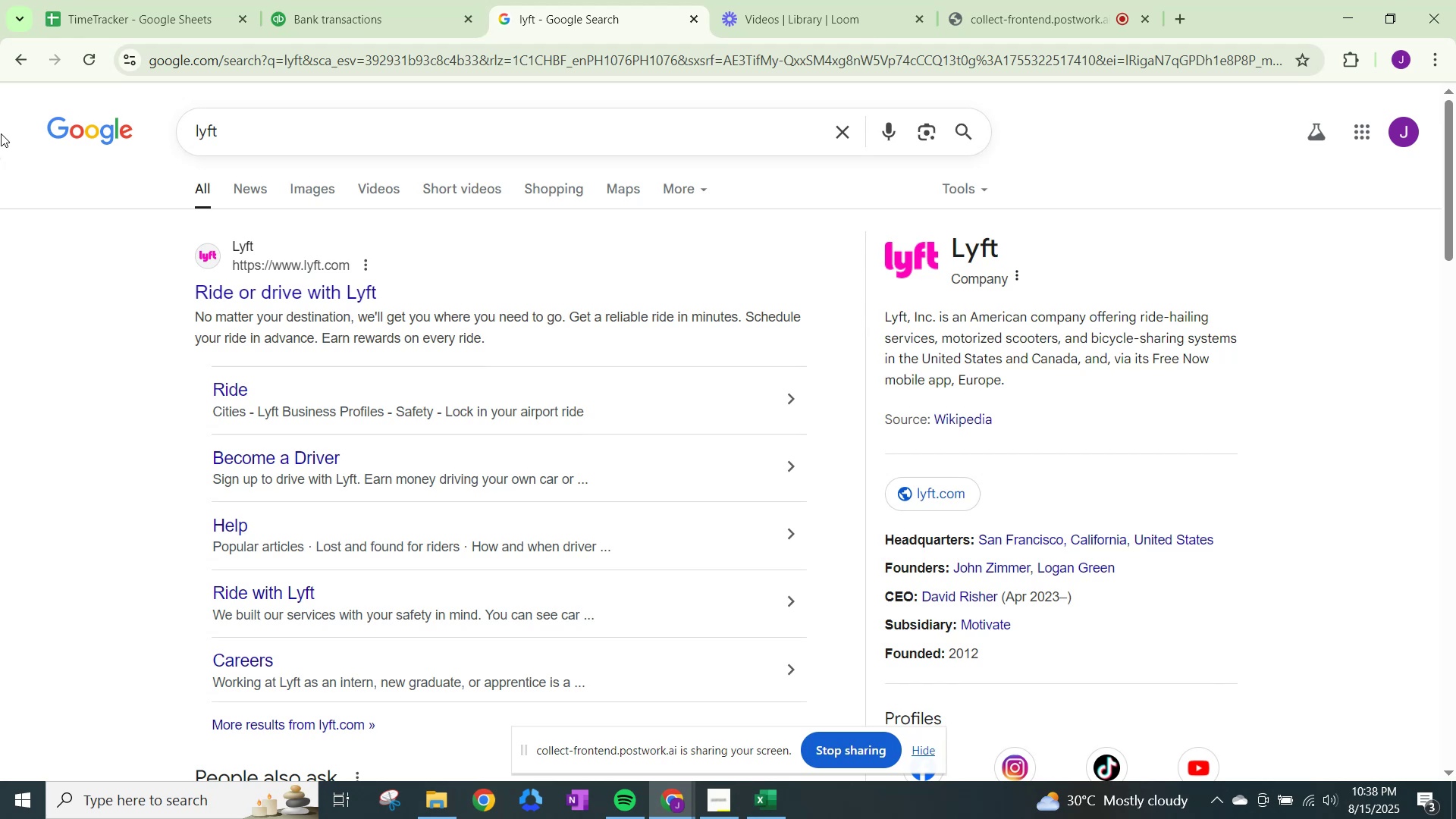 
left_click([373, 0])
 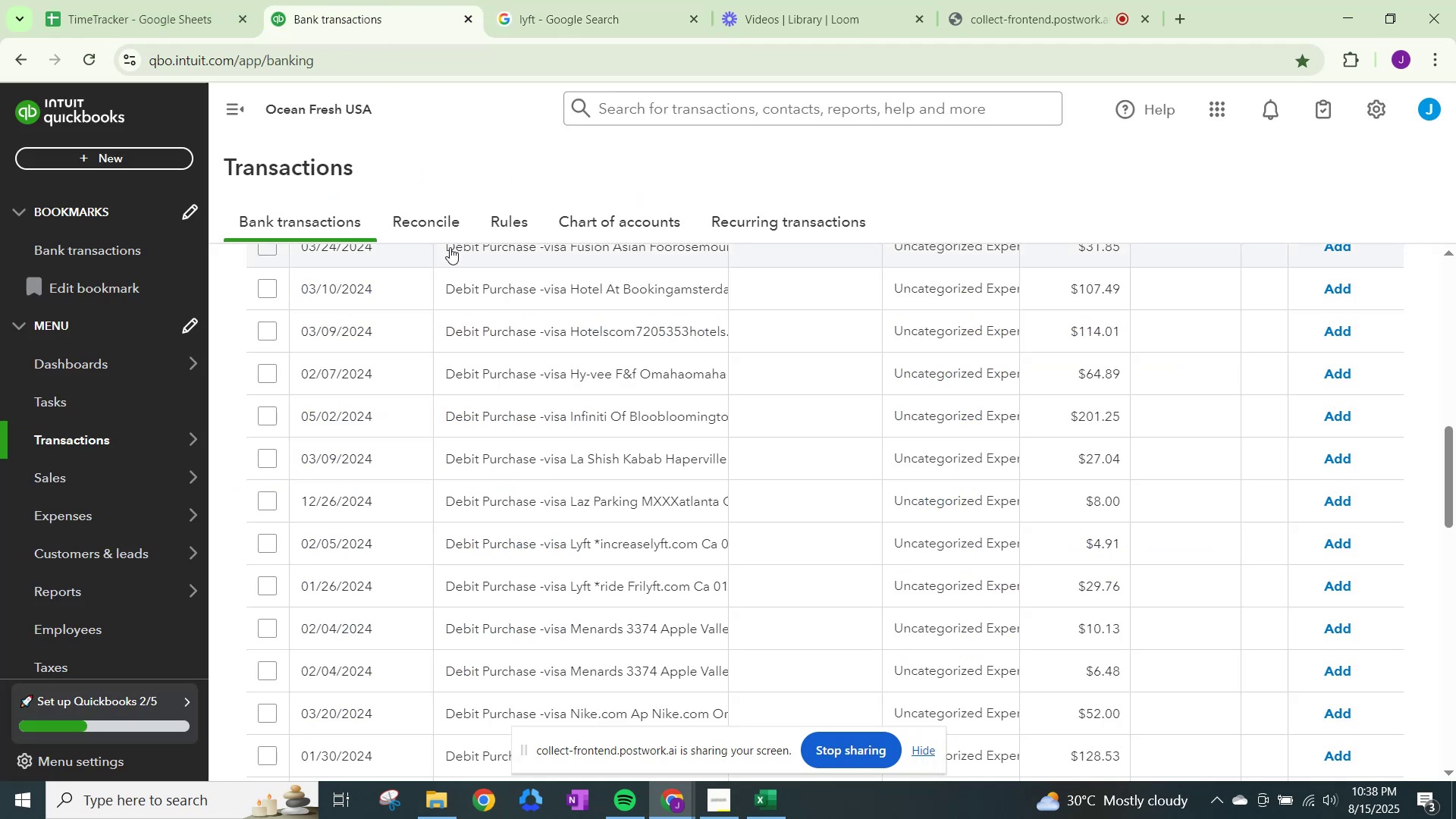 
scroll: coordinate [667, 370], scroll_direction: up, amount: 7.0
 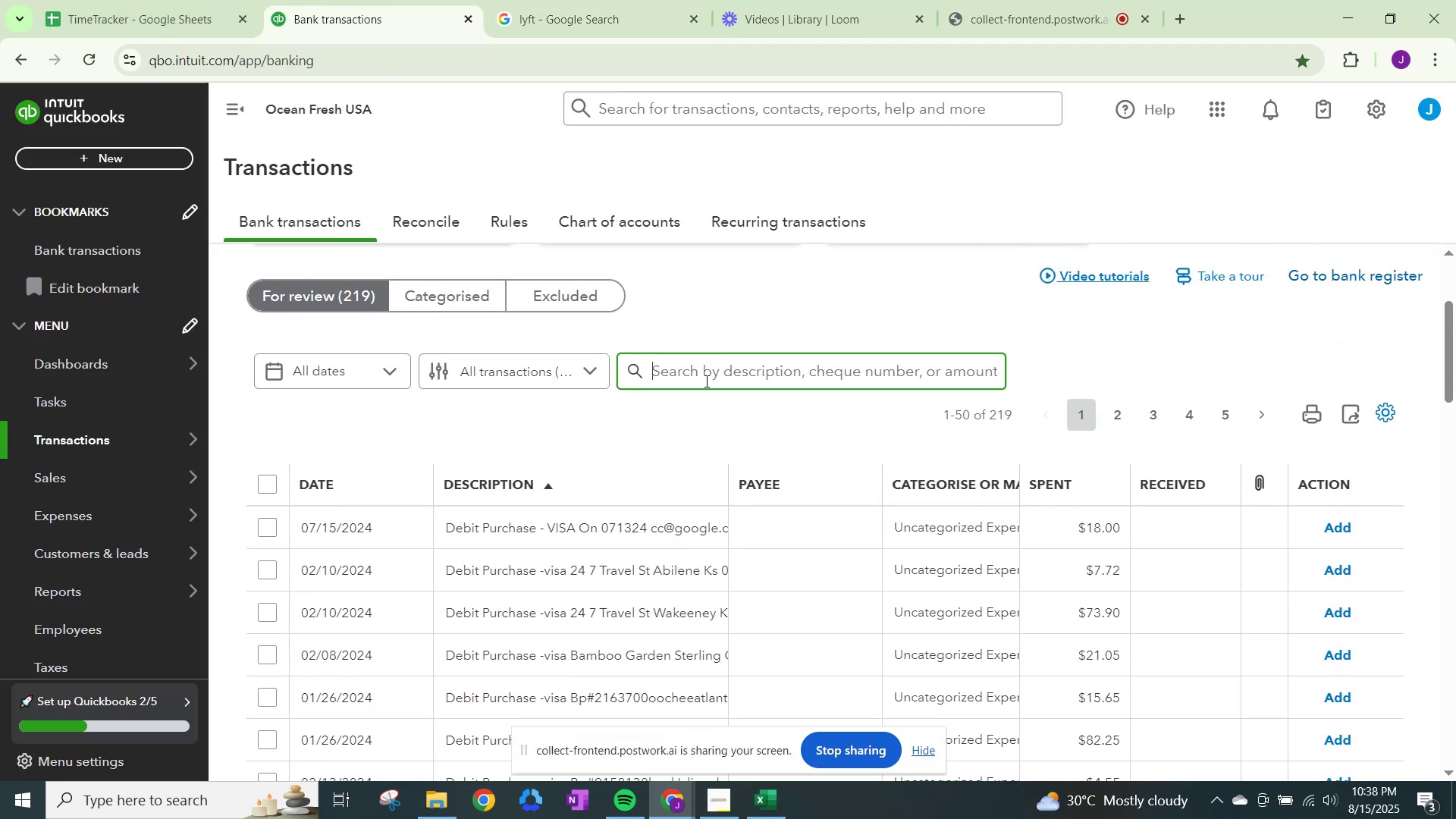 
type(lyft)
 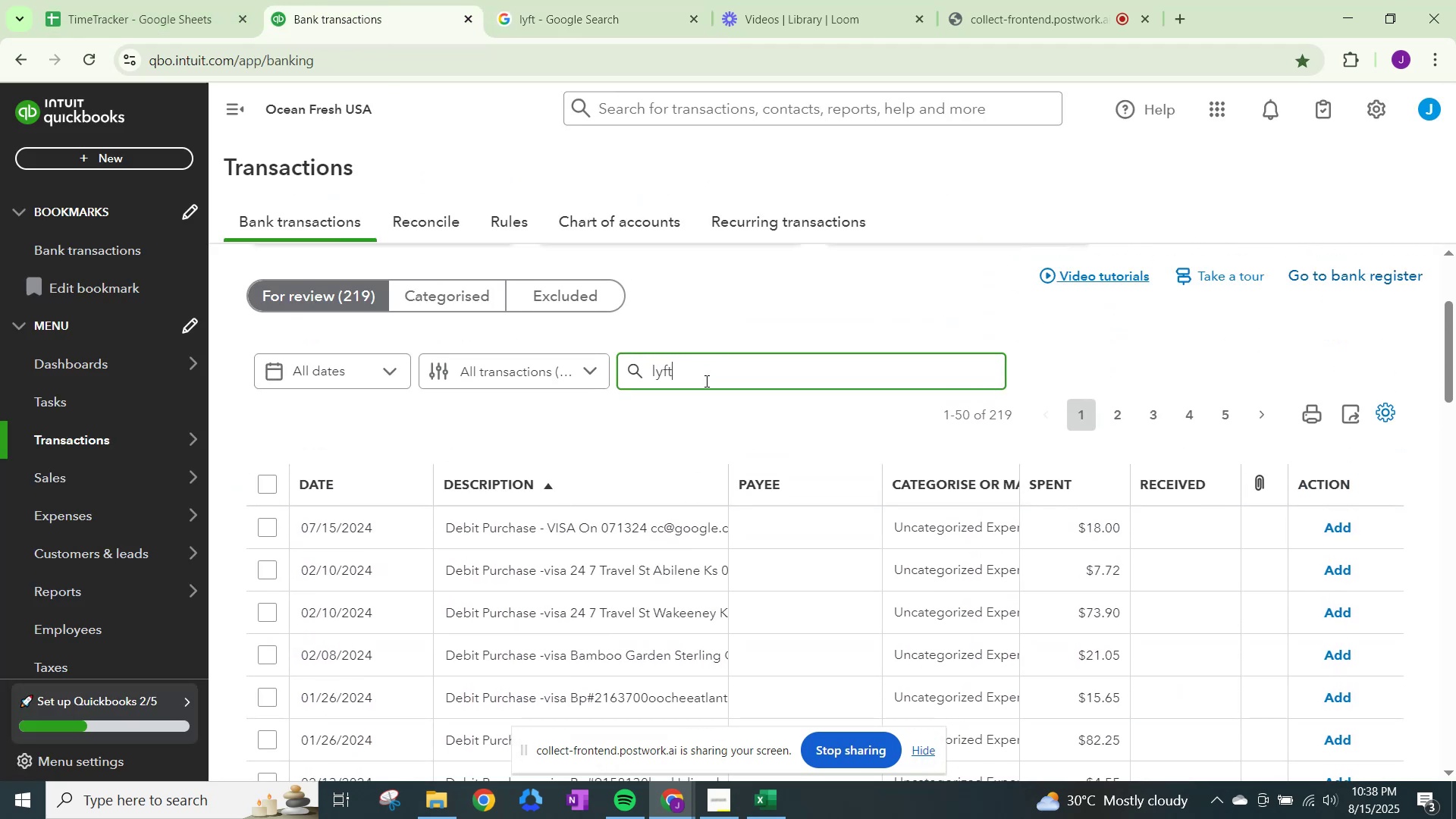 
key(Enter)
 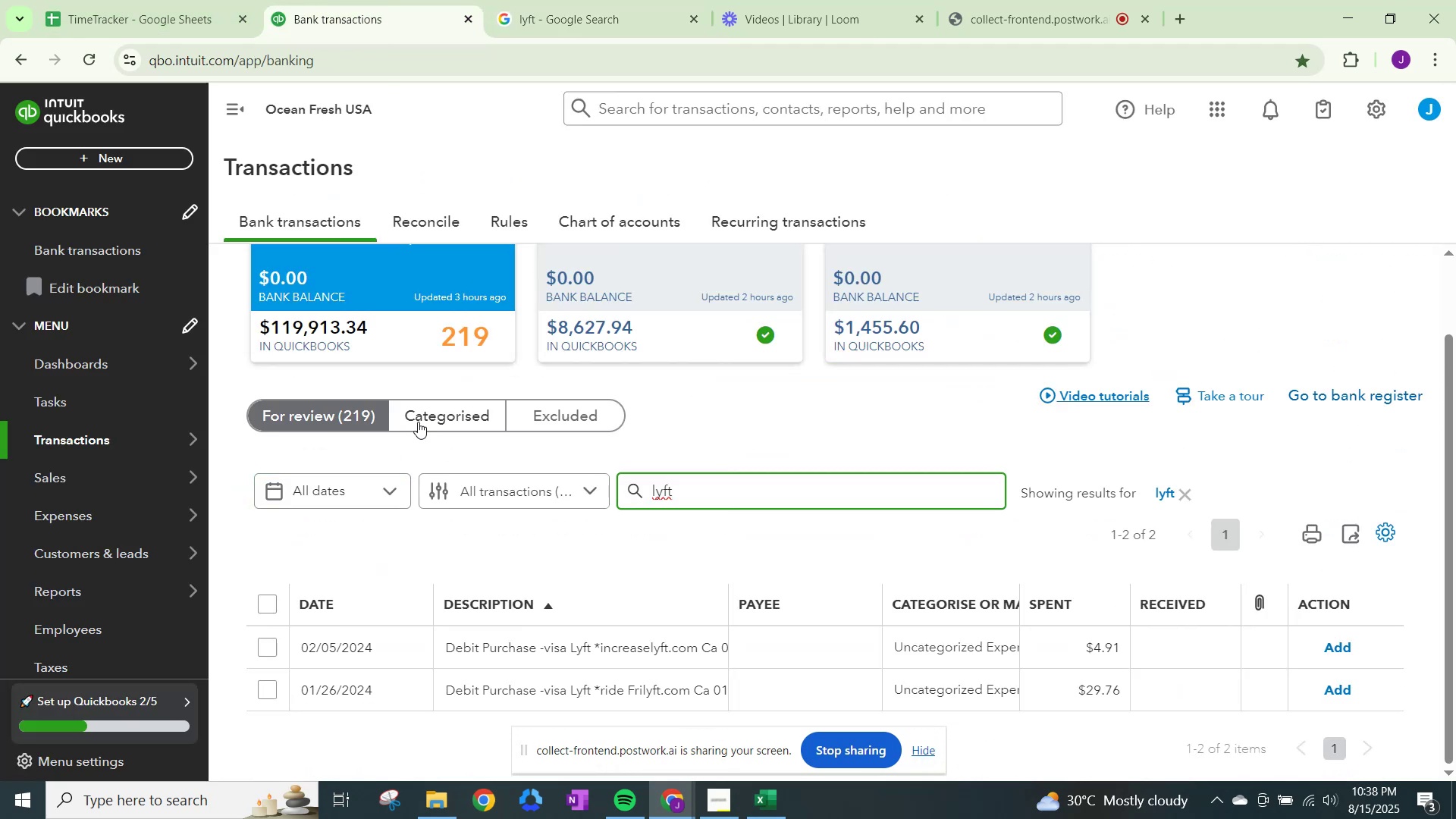 
scroll: coordinate [504, 332], scroll_direction: up, amount: 2.0
 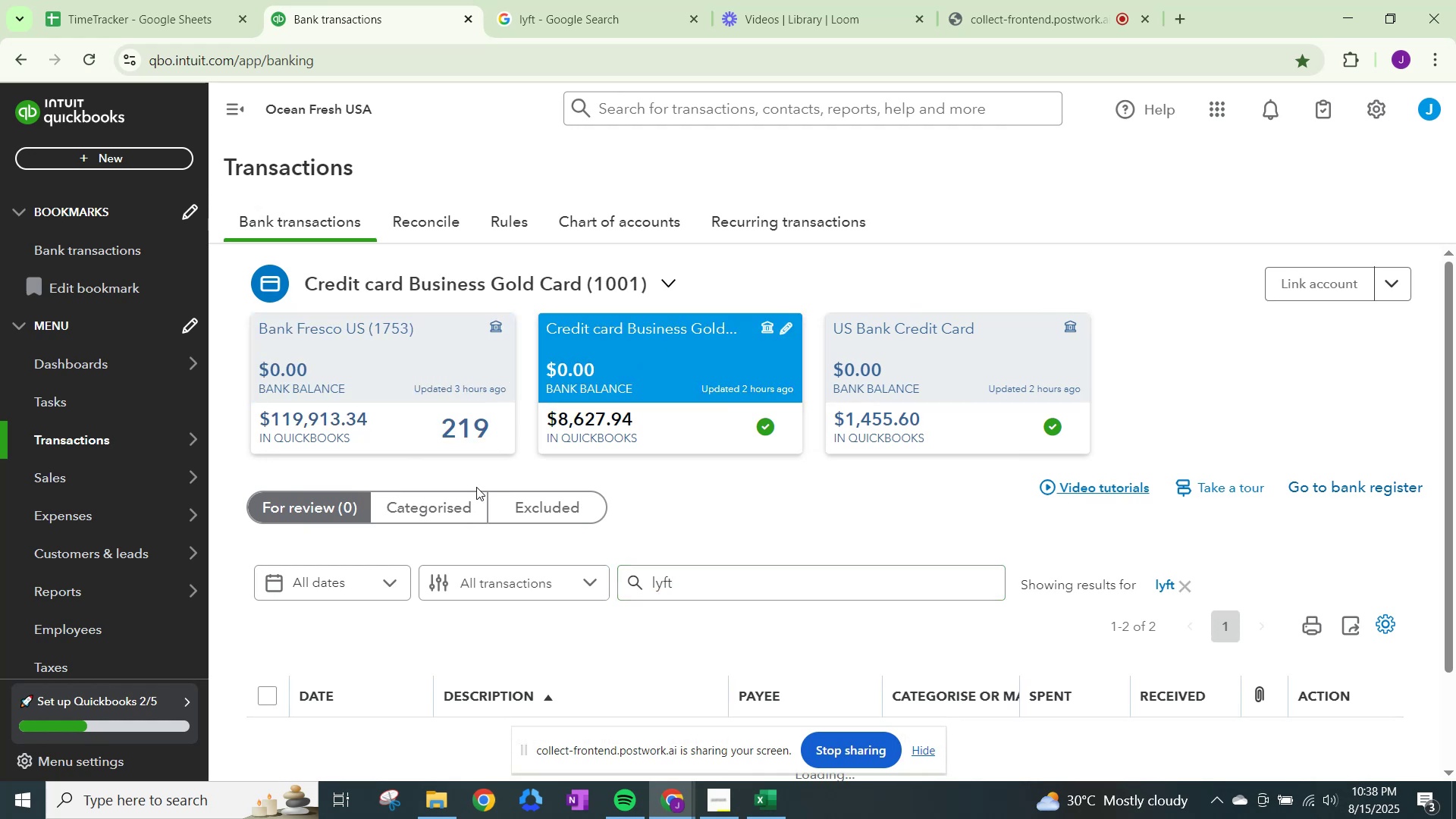 
left_click([439, 507])
 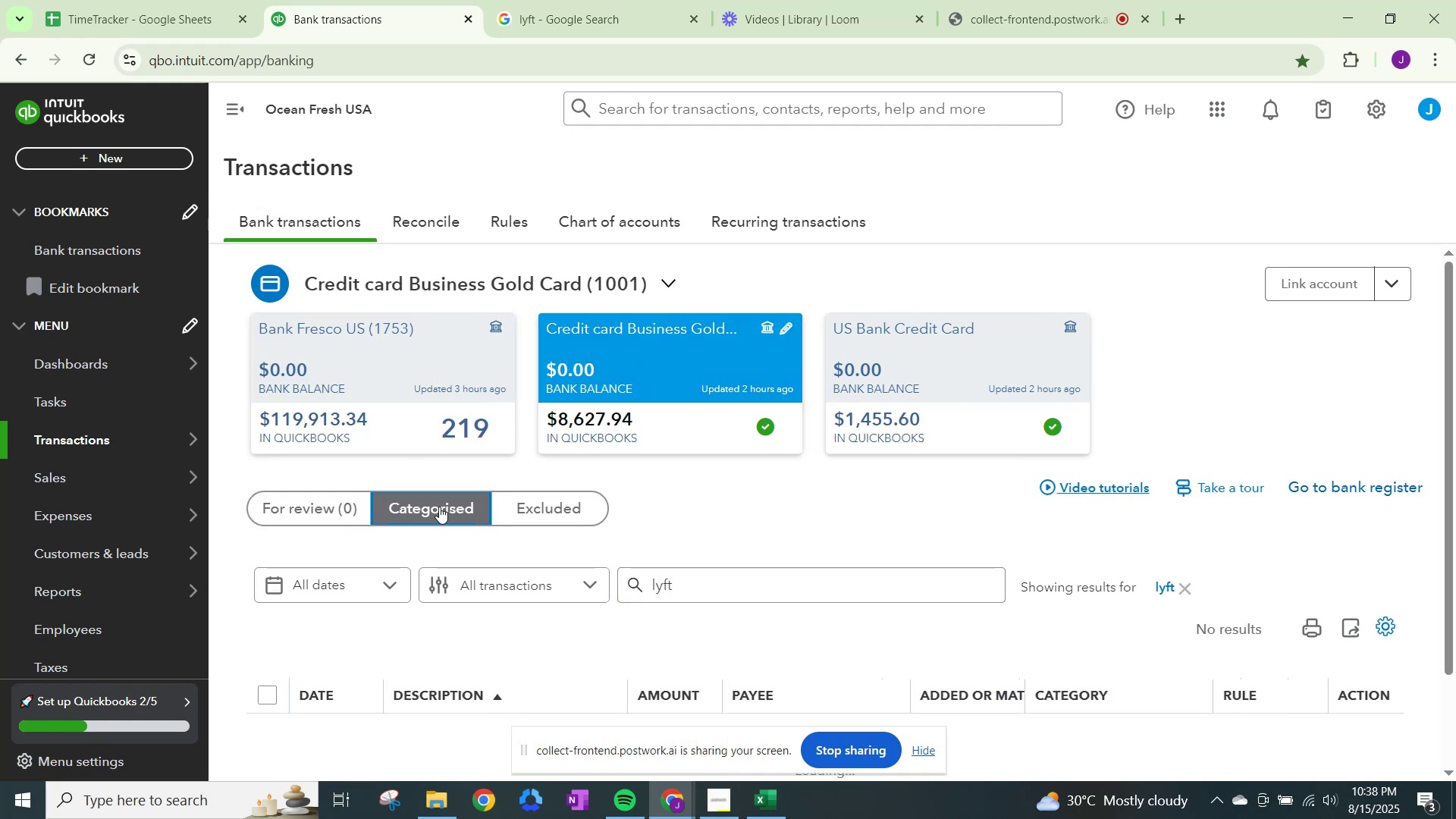 
scroll: coordinate [439, 507], scroll_direction: down, amount: 3.0
 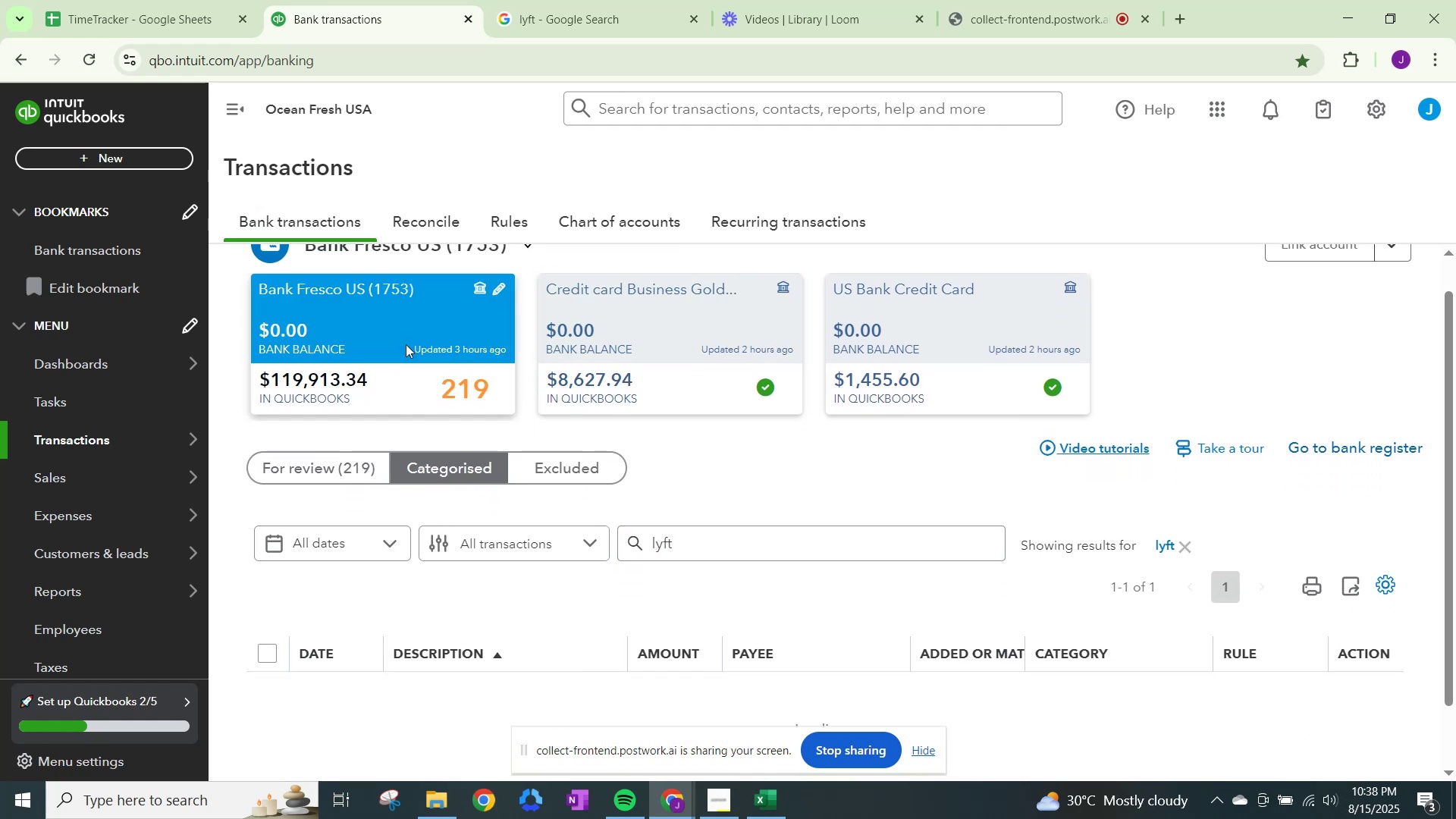 
wait(5.35)
 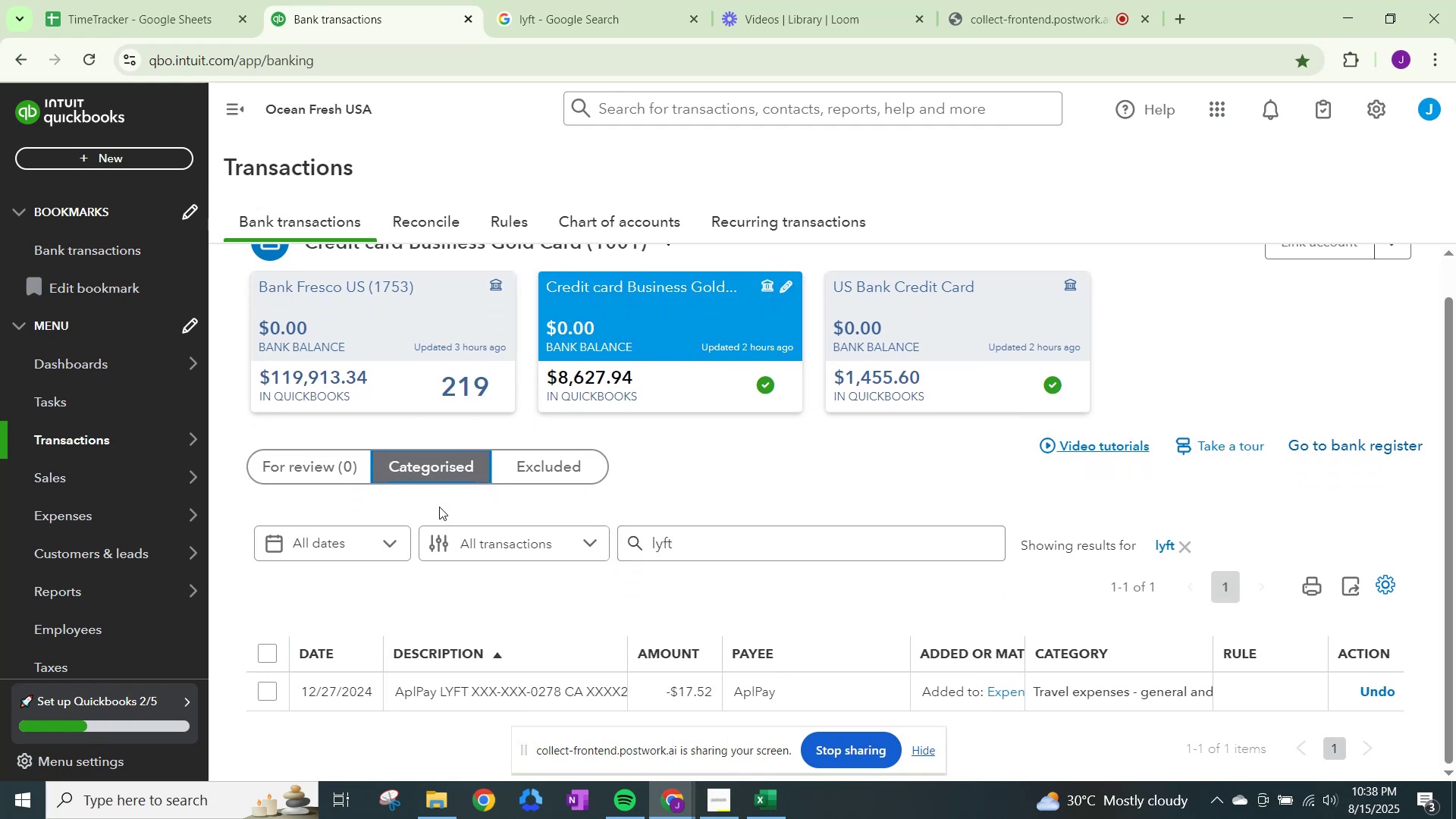 
scroll: coordinate [873, 604], scroll_direction: down, amount: 5.0
 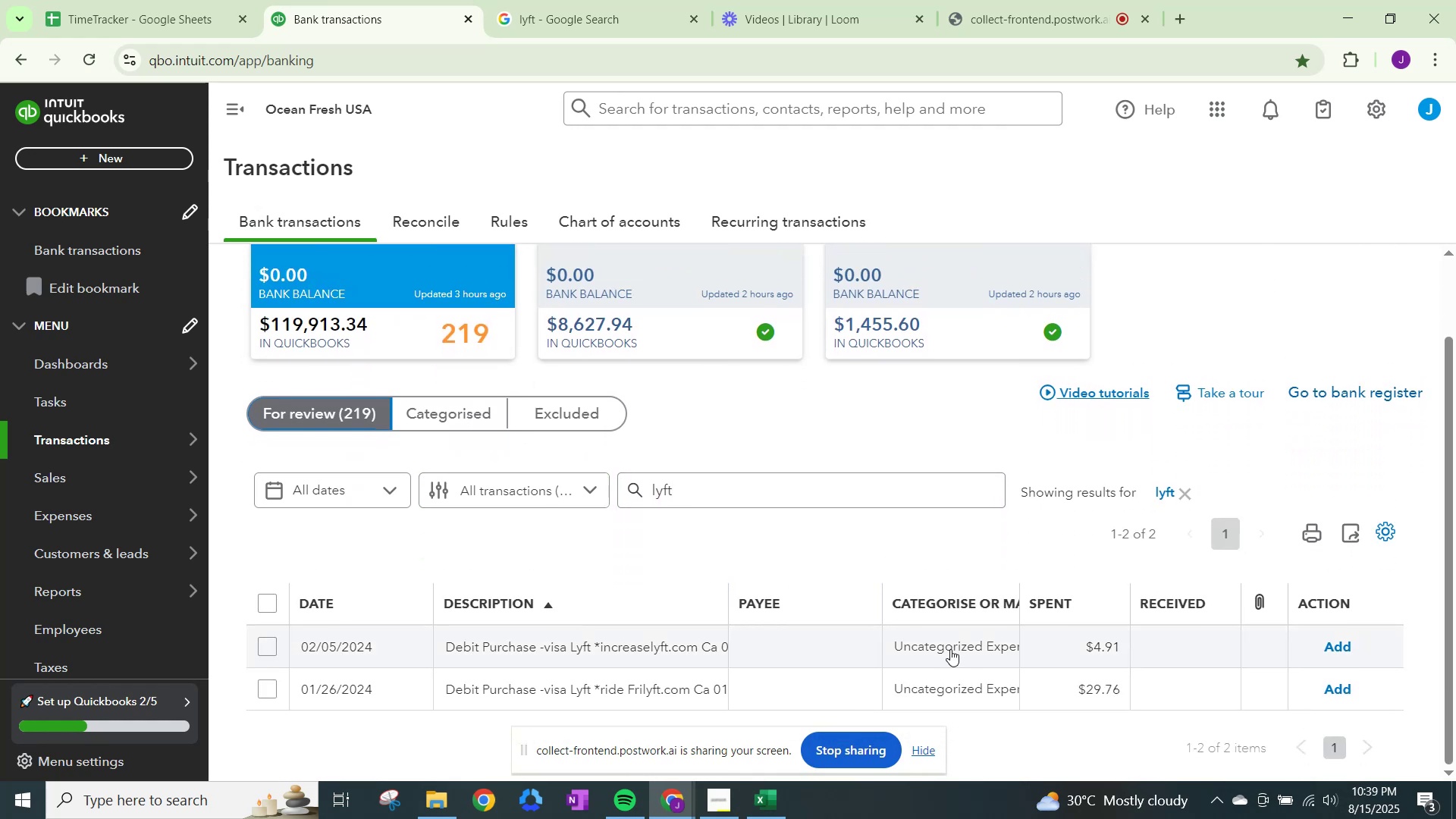 
left_click([950, 649])
 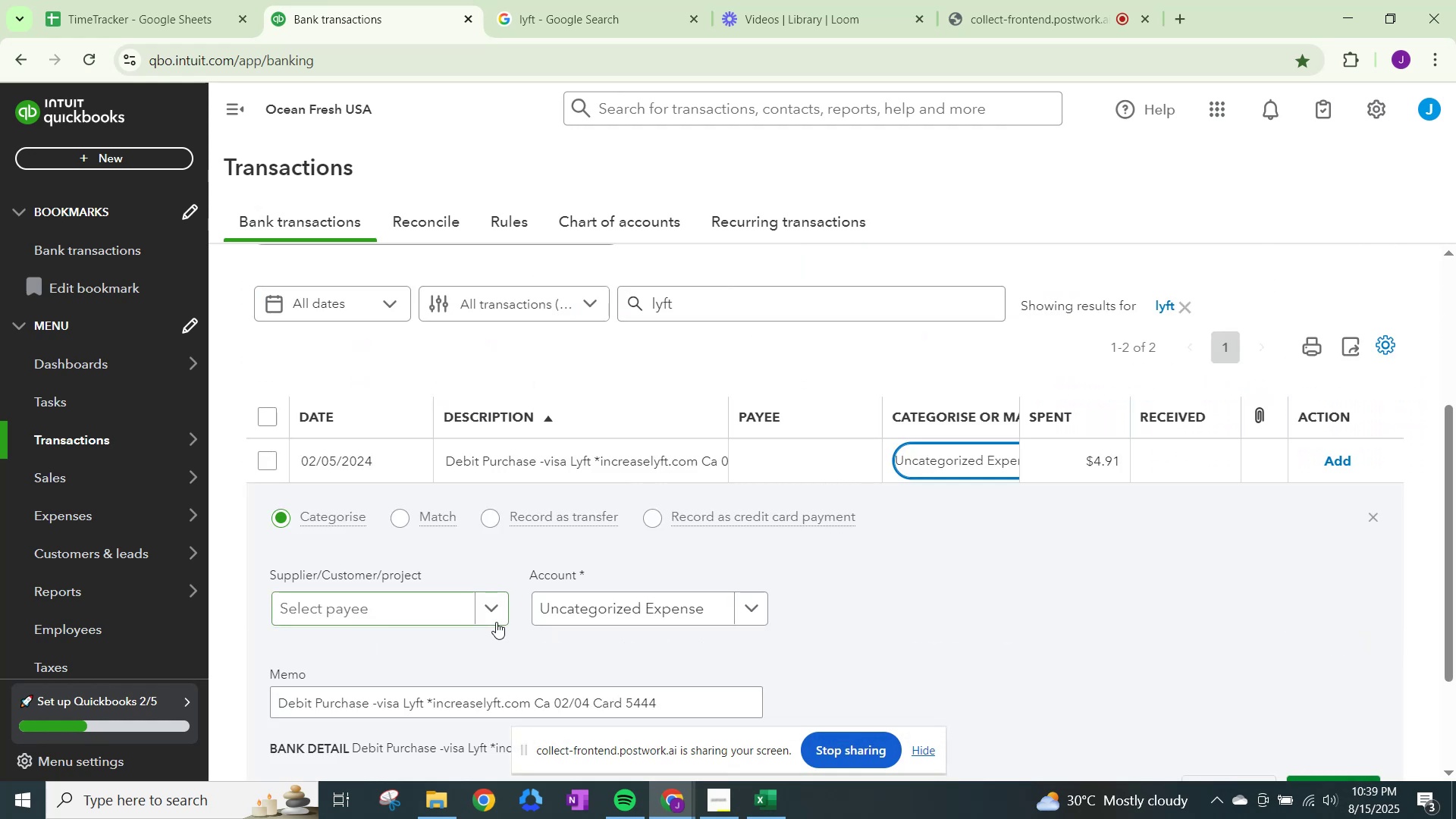 
left_click([466, 600])
 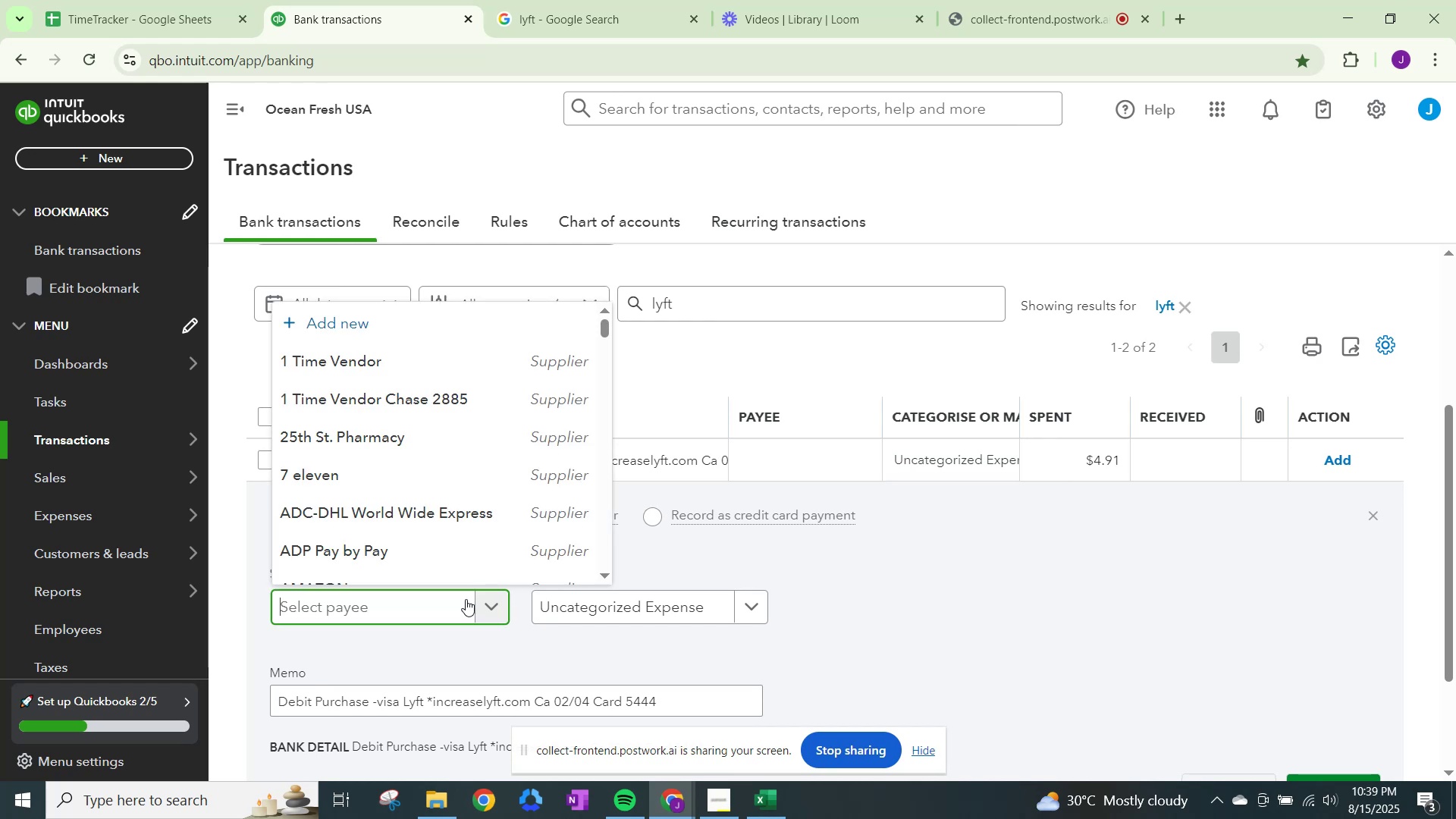 
type(ly)
 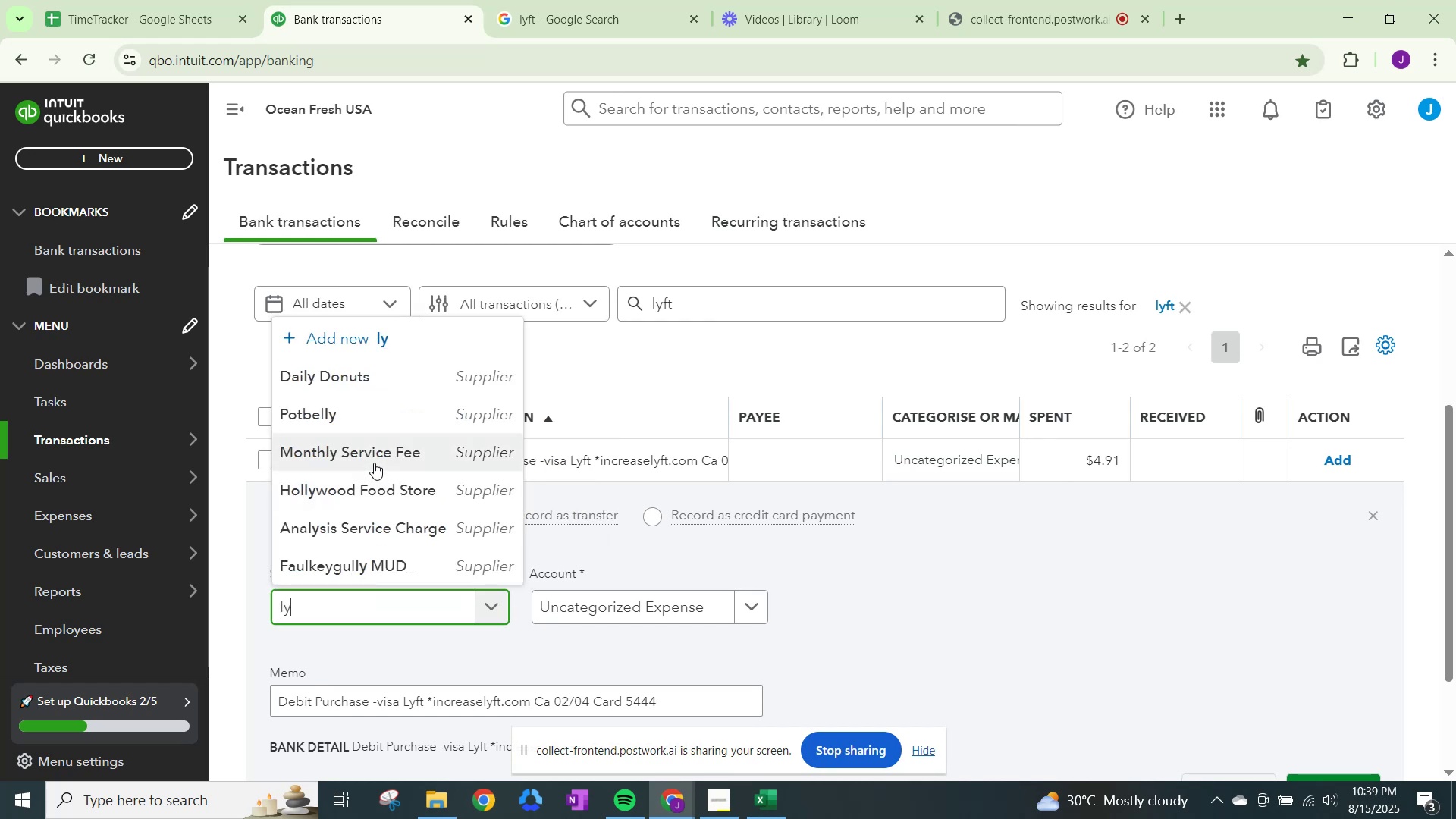 
type(ft)
 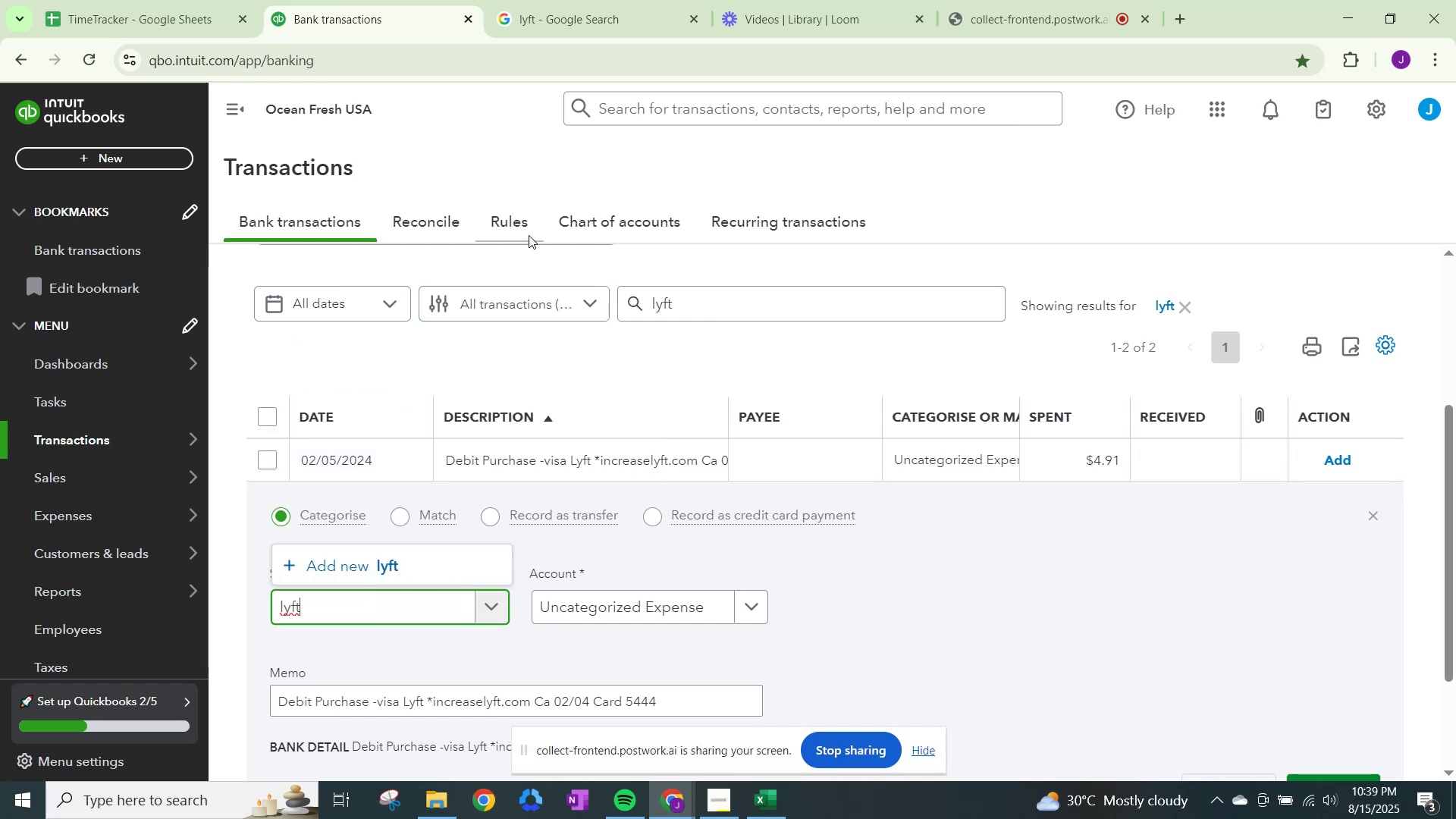 
scroll: coordinate [632, 612], scroll_direction: up, amount: 3.0
 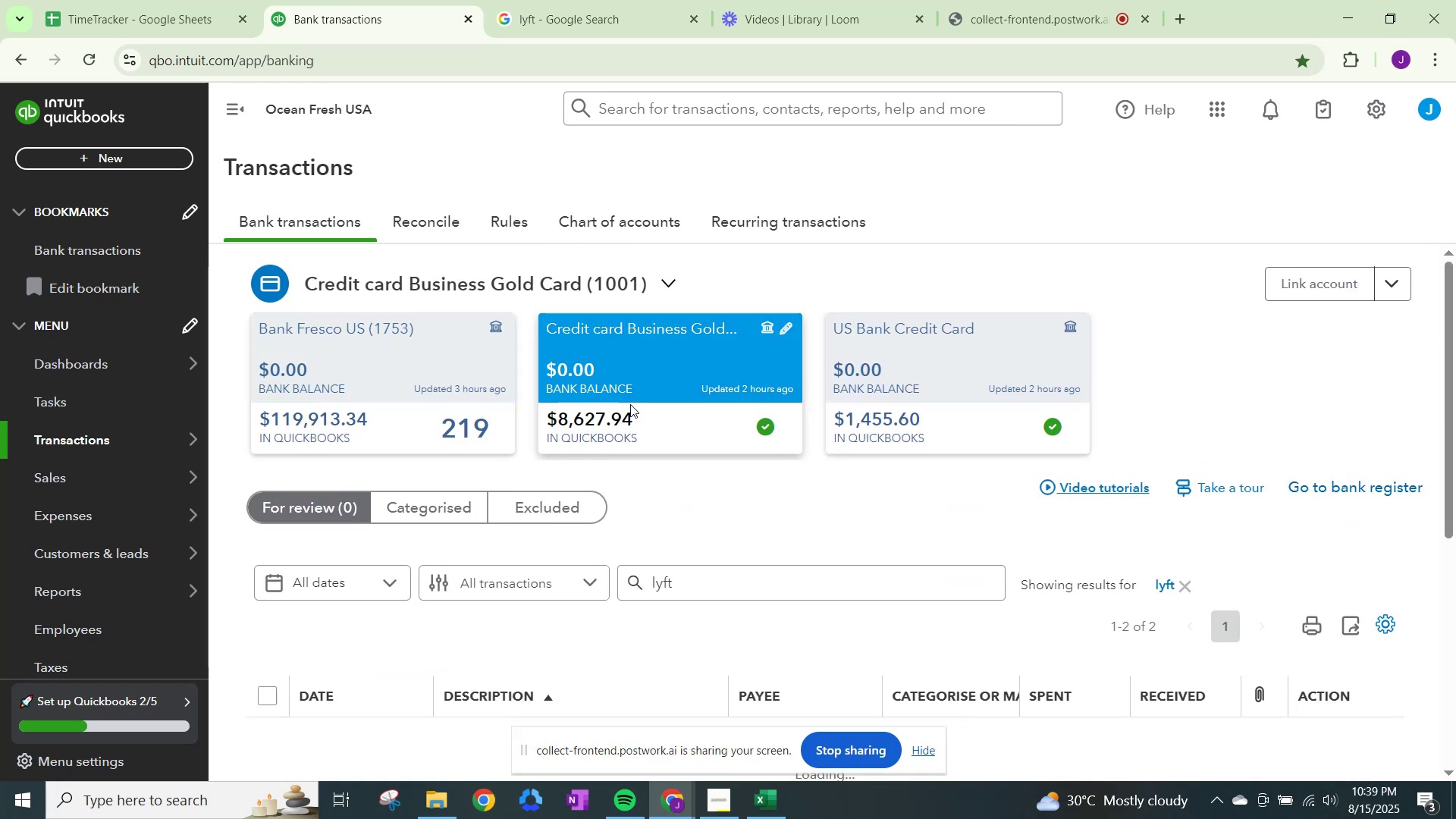 
scroll: coordinate [547, 579], scroll_direction: down, amount: 5.0
 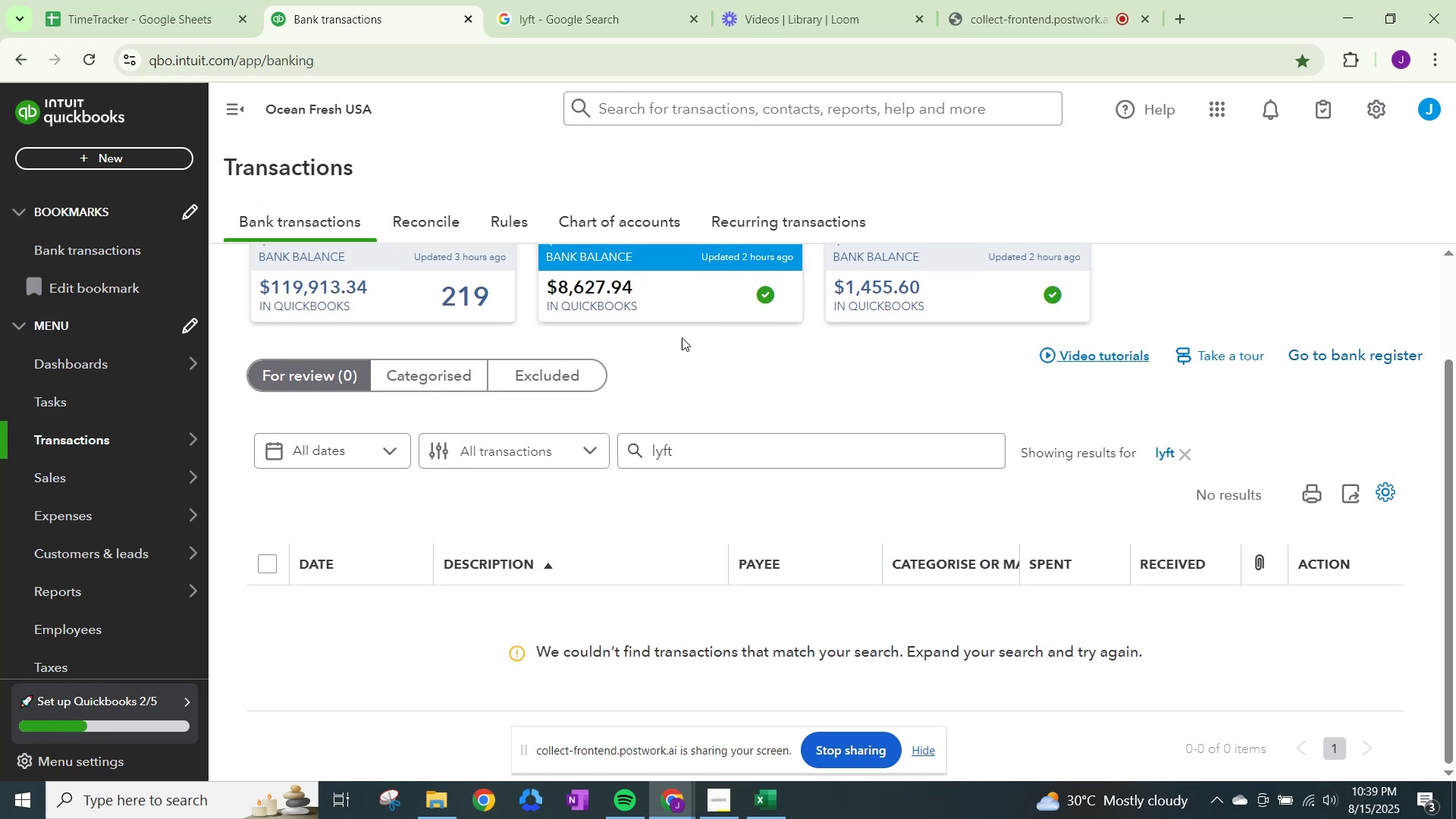 
left_click([418, 291])
 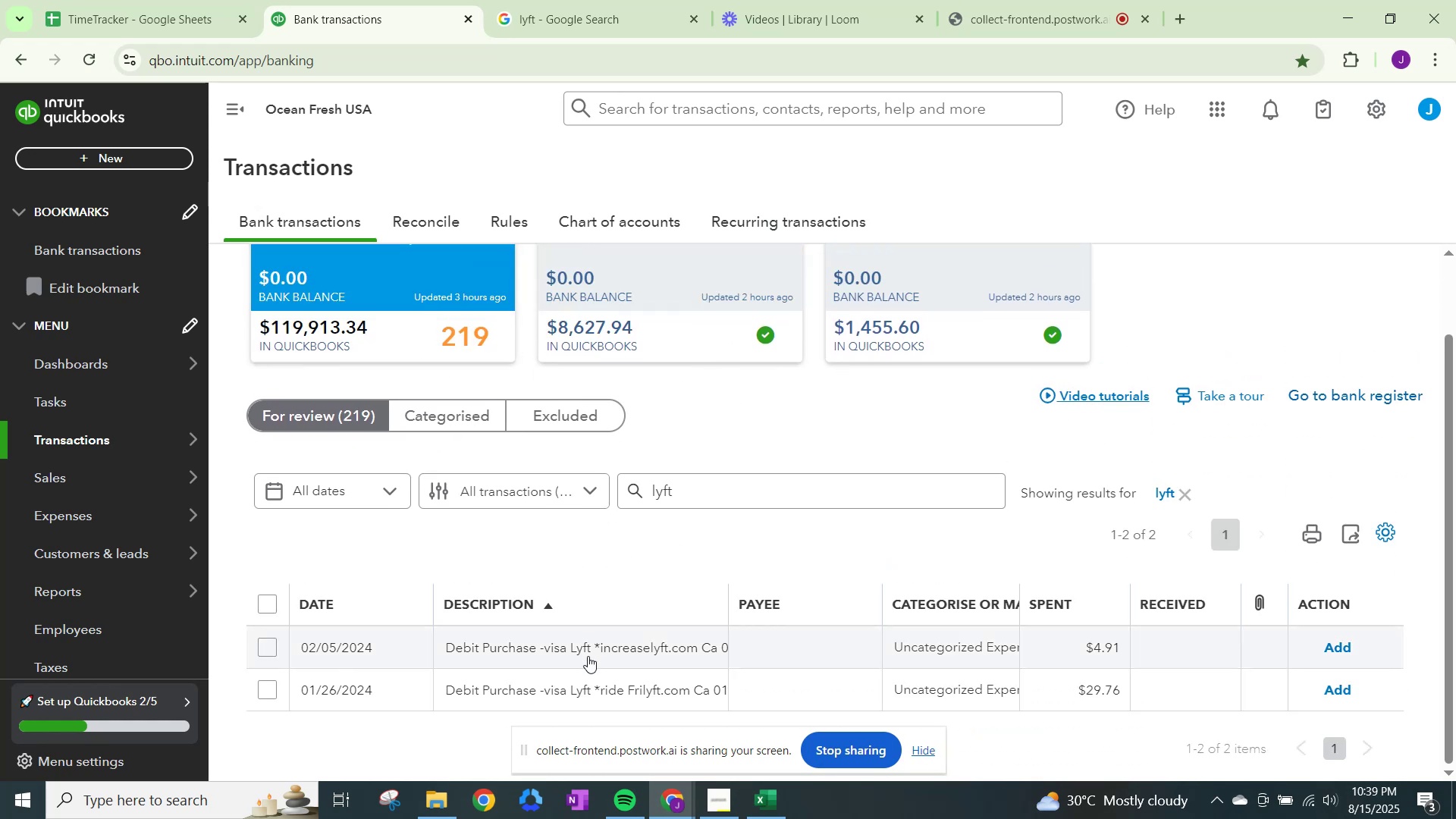 
wait(6.66)
 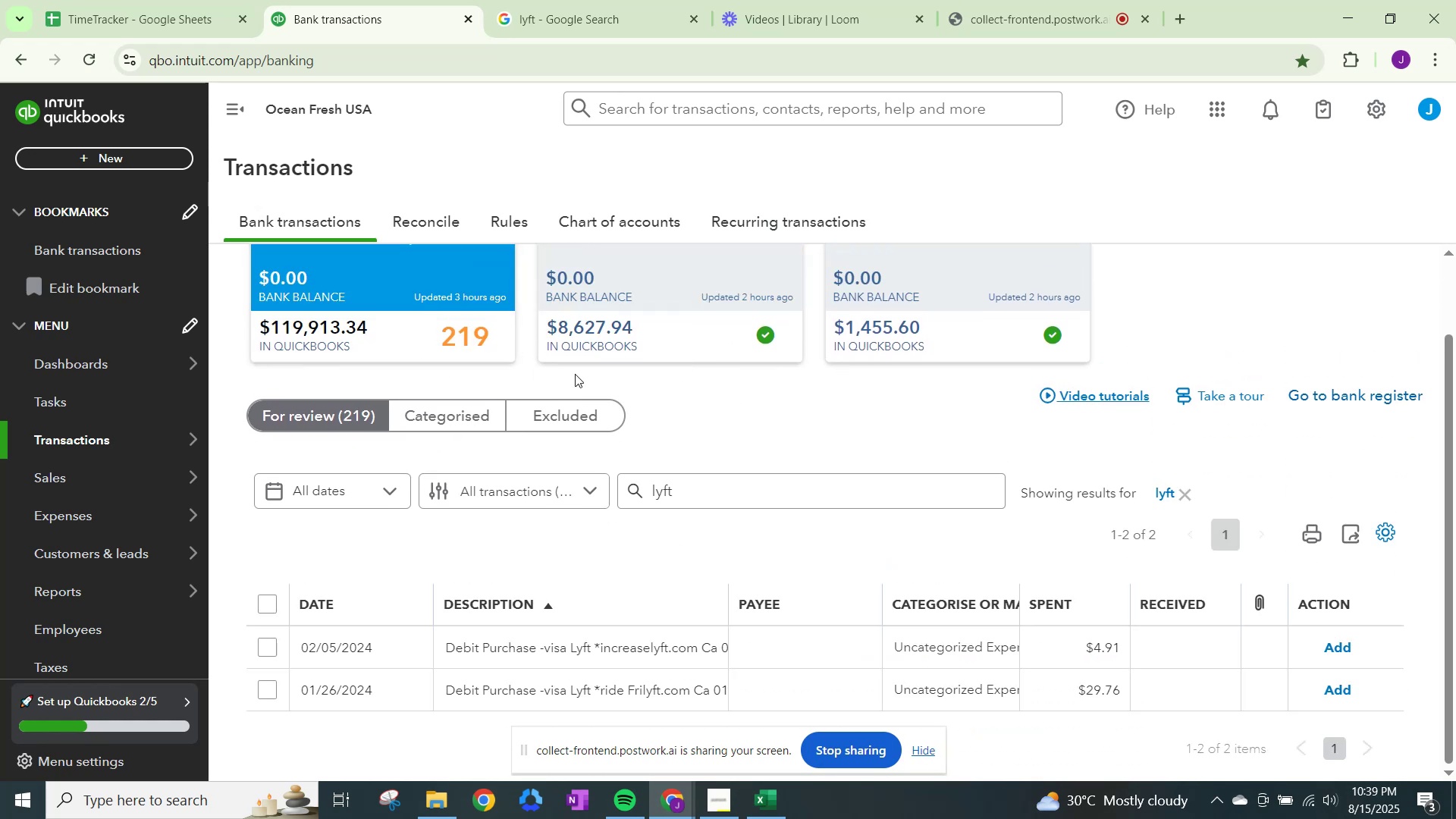 
left_click([621, 660])
 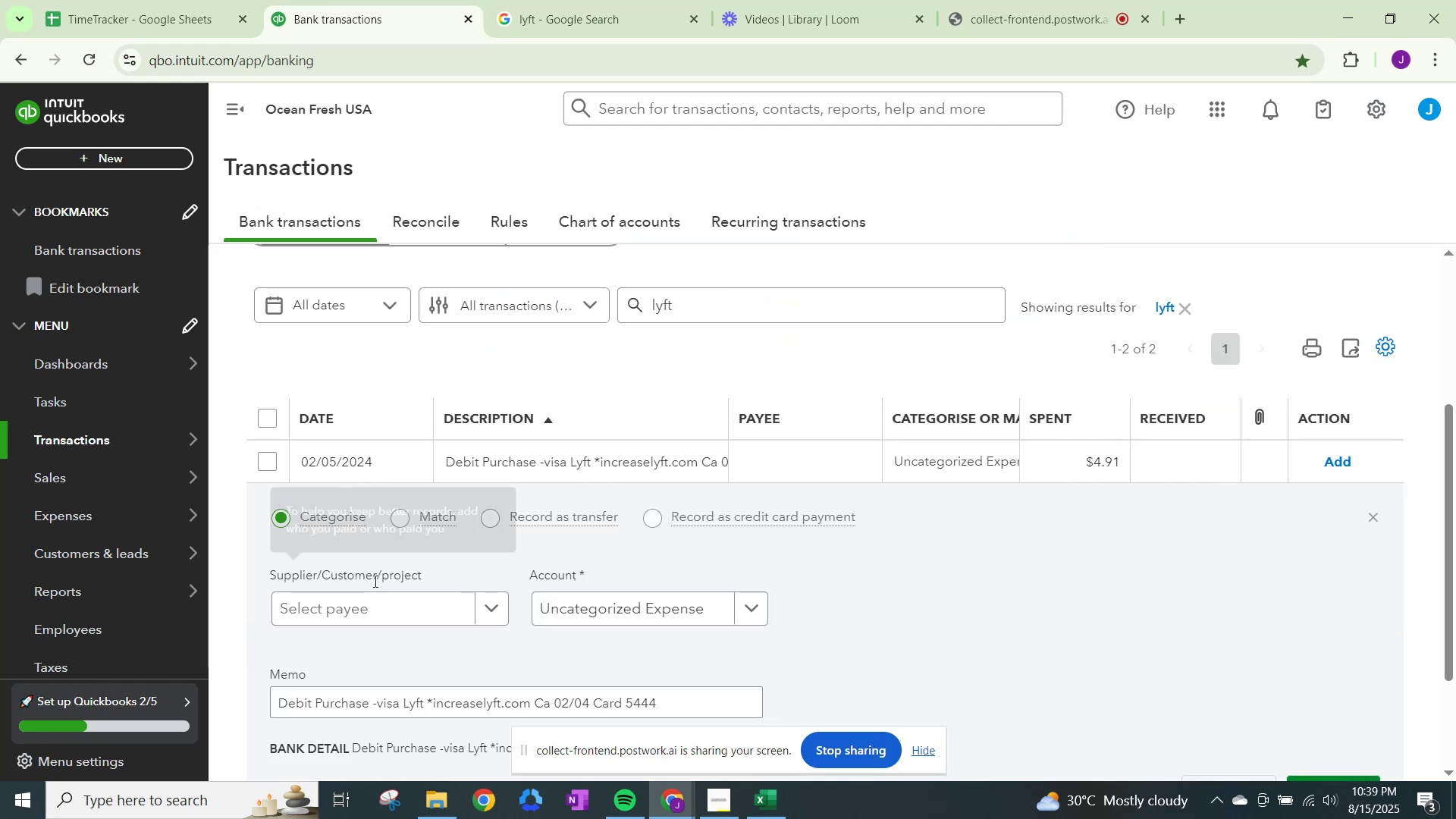 
left_click([460, 613])
 